 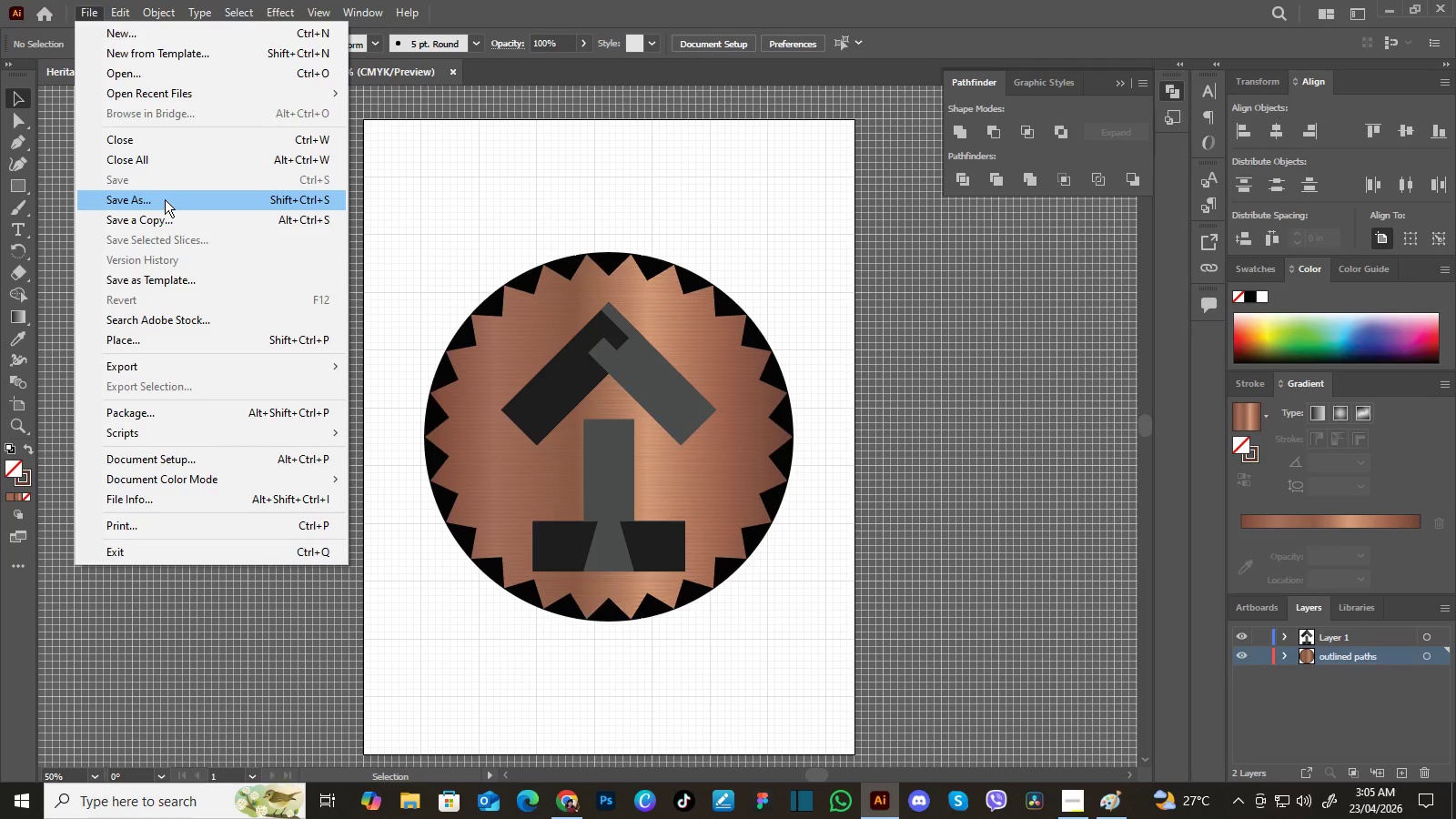 
left_click([165, 199])
 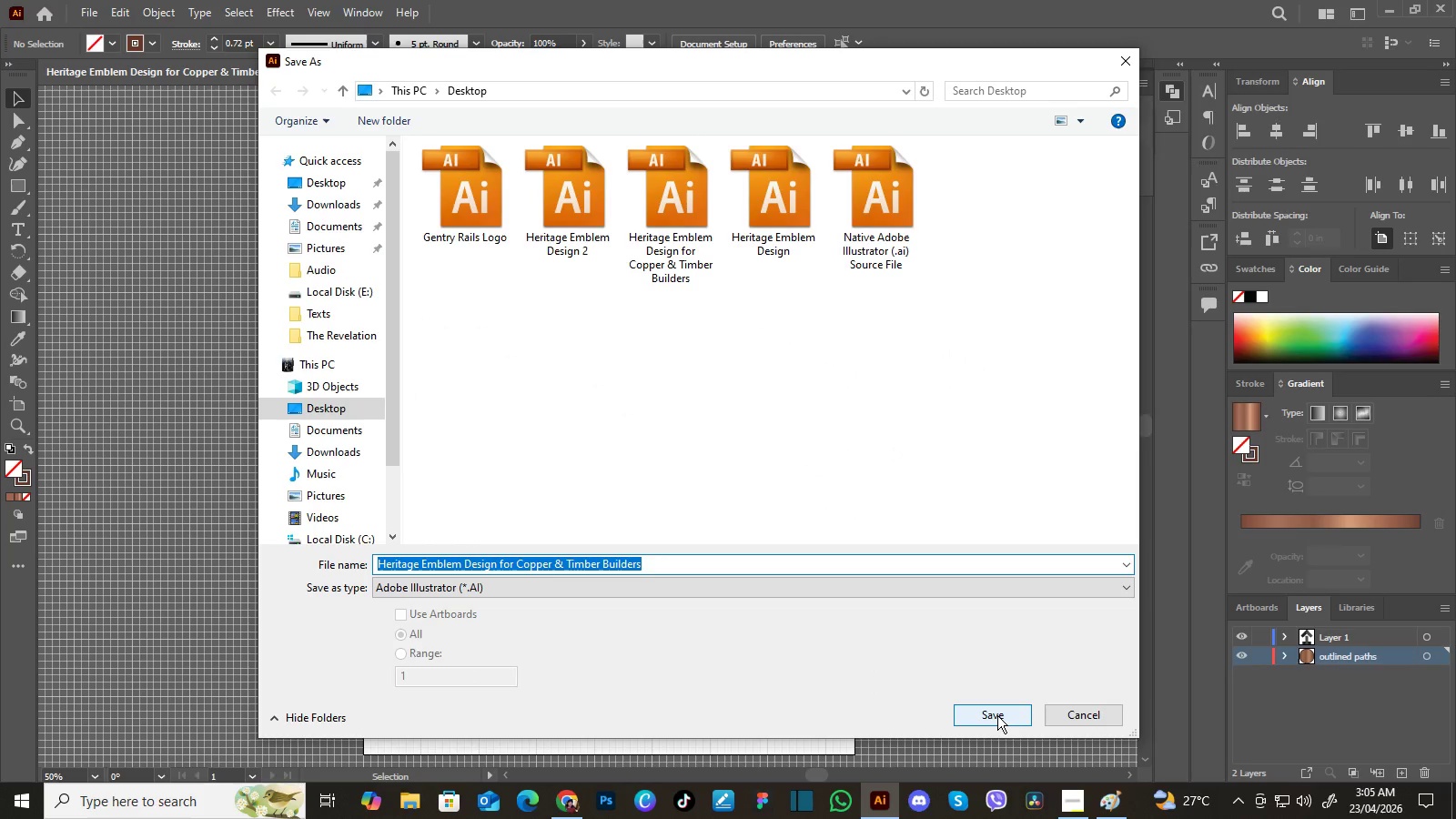 
left_click([997, 715])
 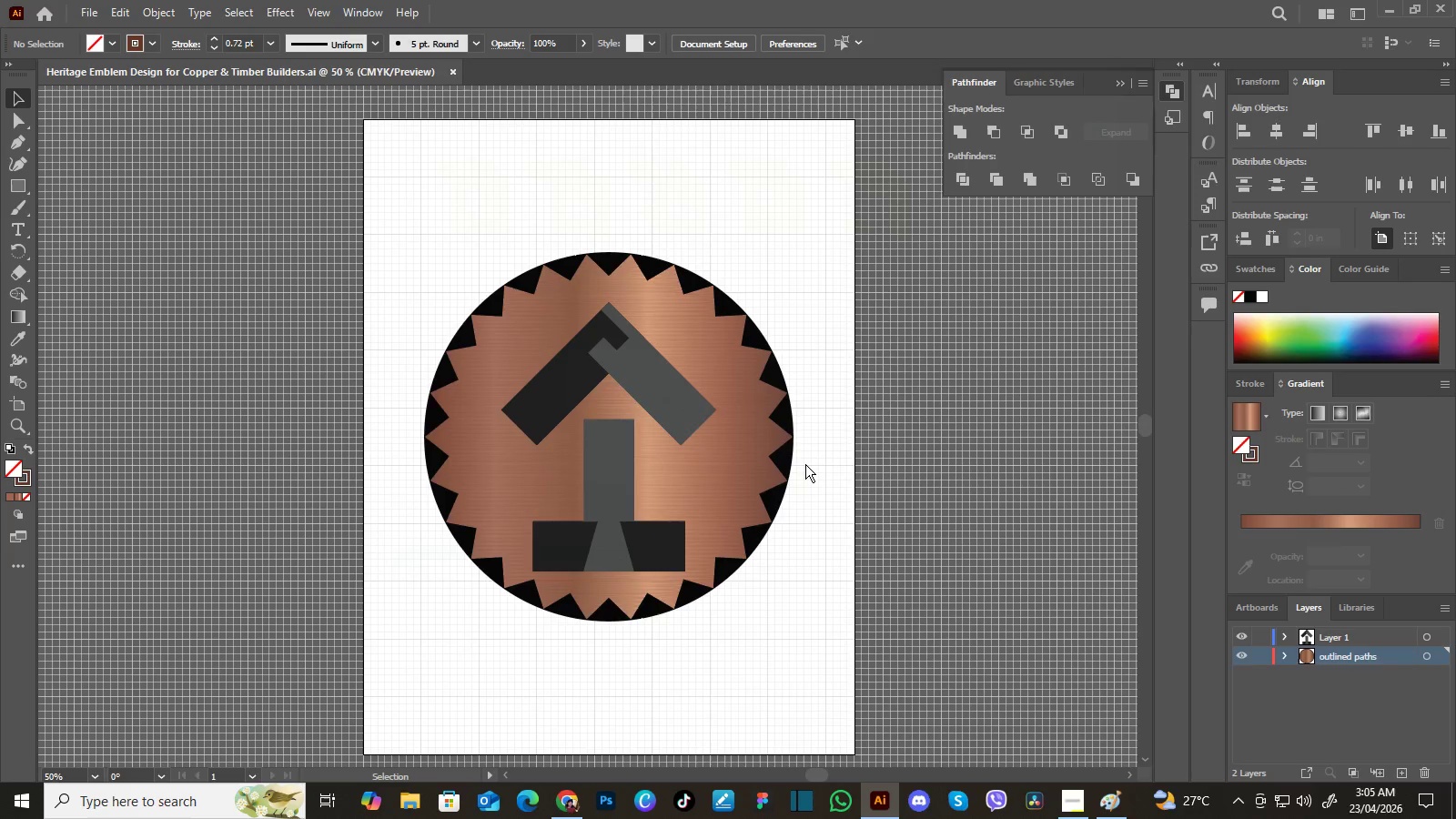 
left_click([805, 464])
 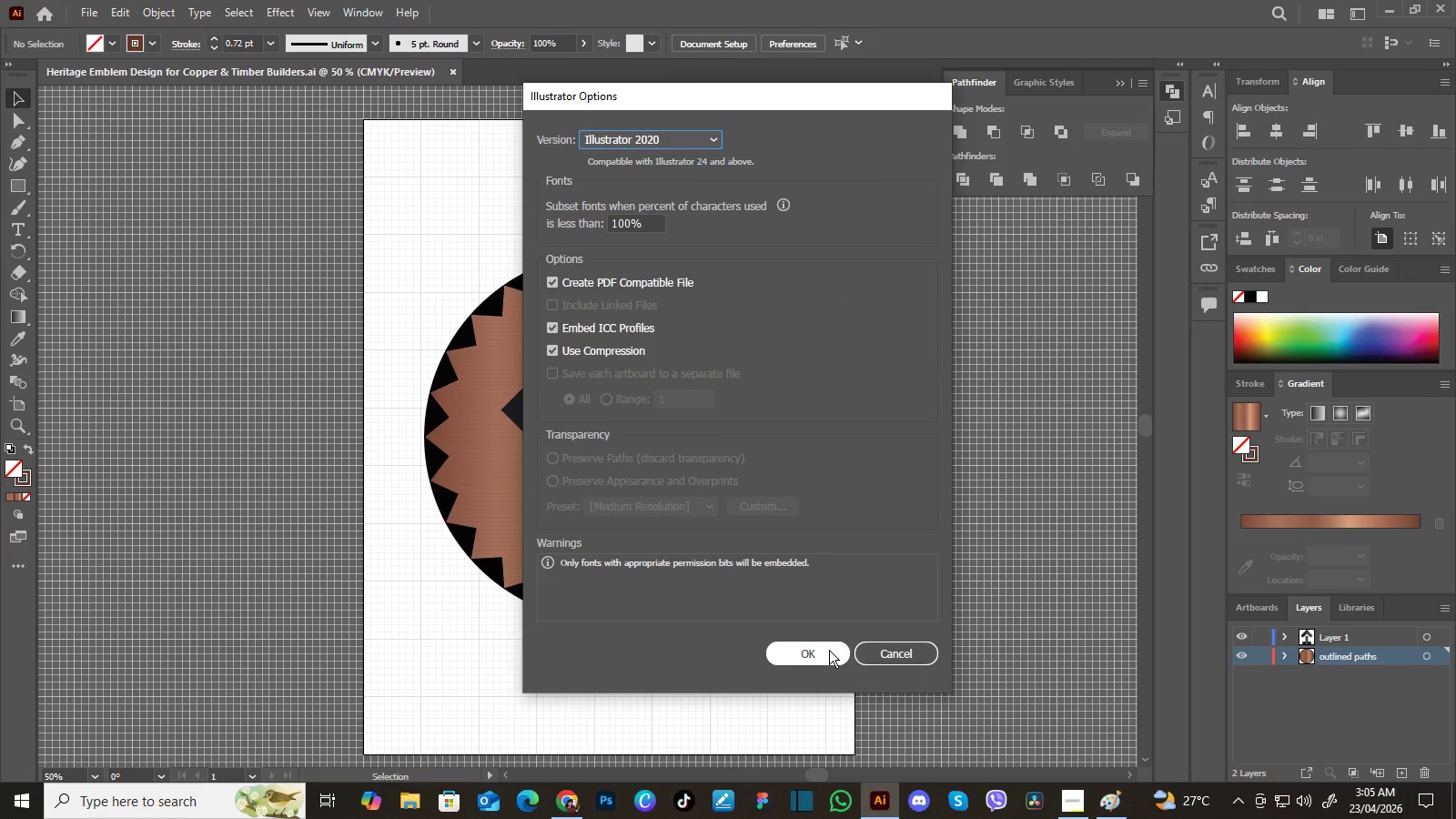 
left_click([829, 650])
 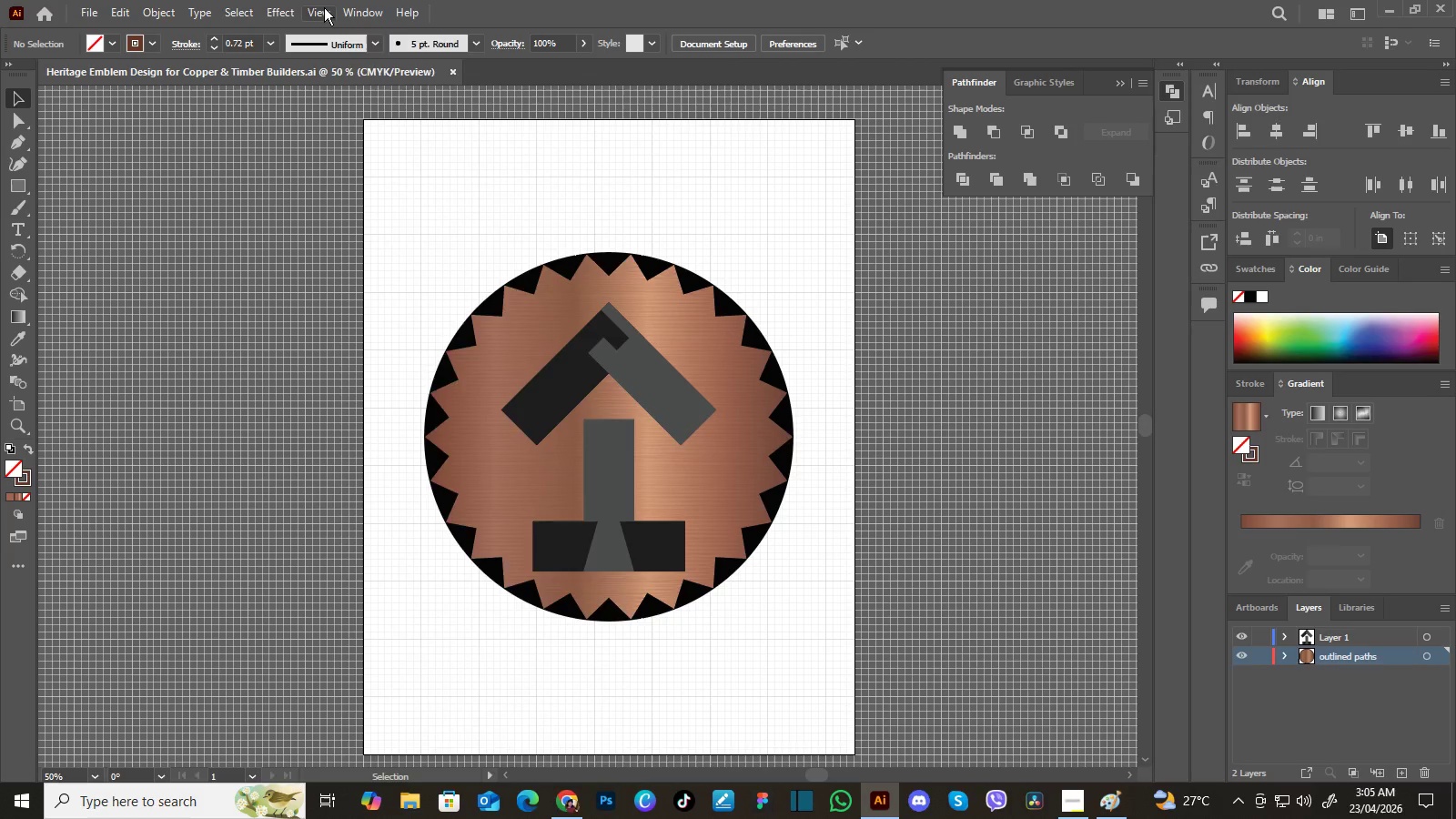 
left_click([324, 7])
 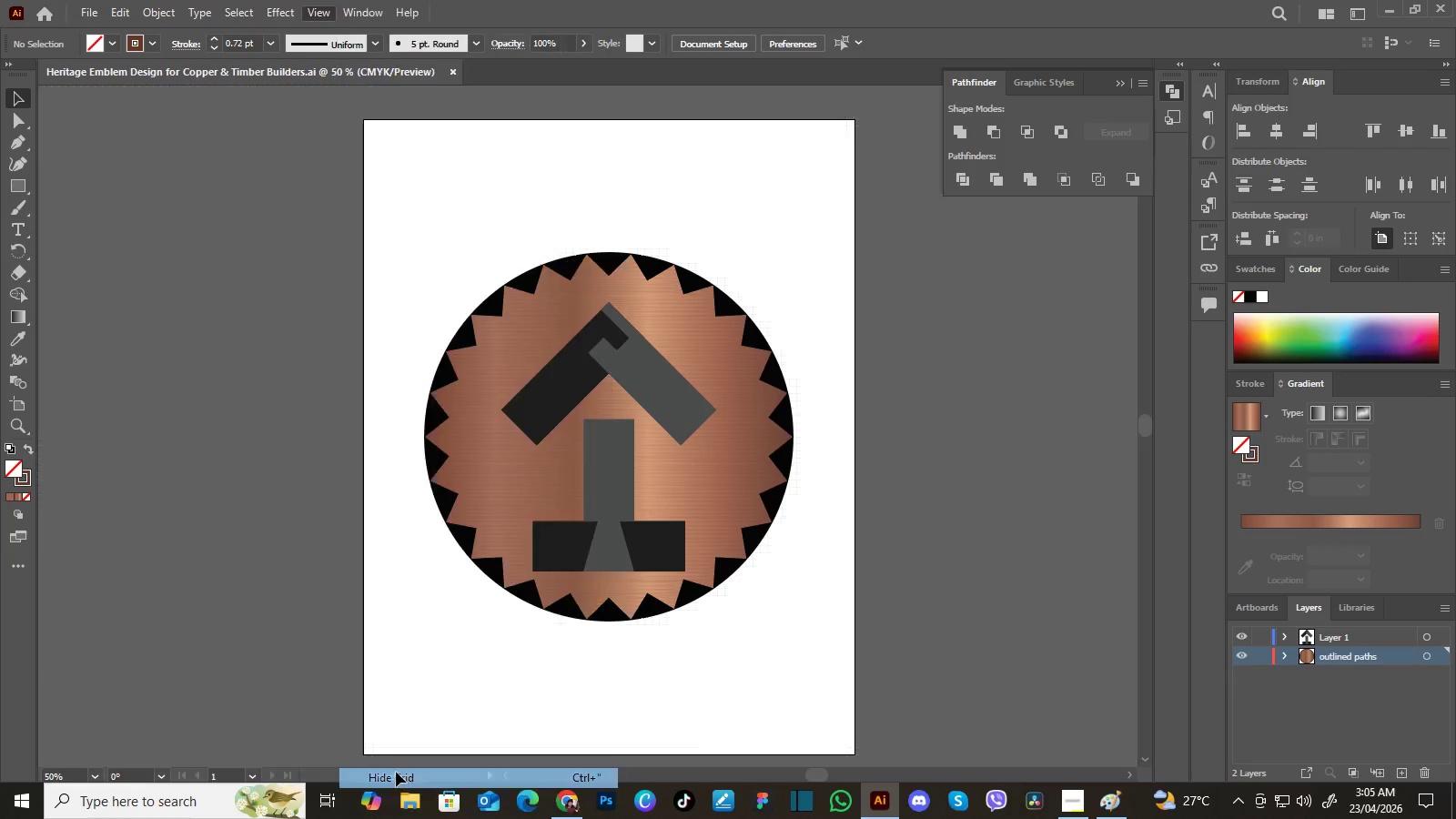 
left_click([396, 772])
 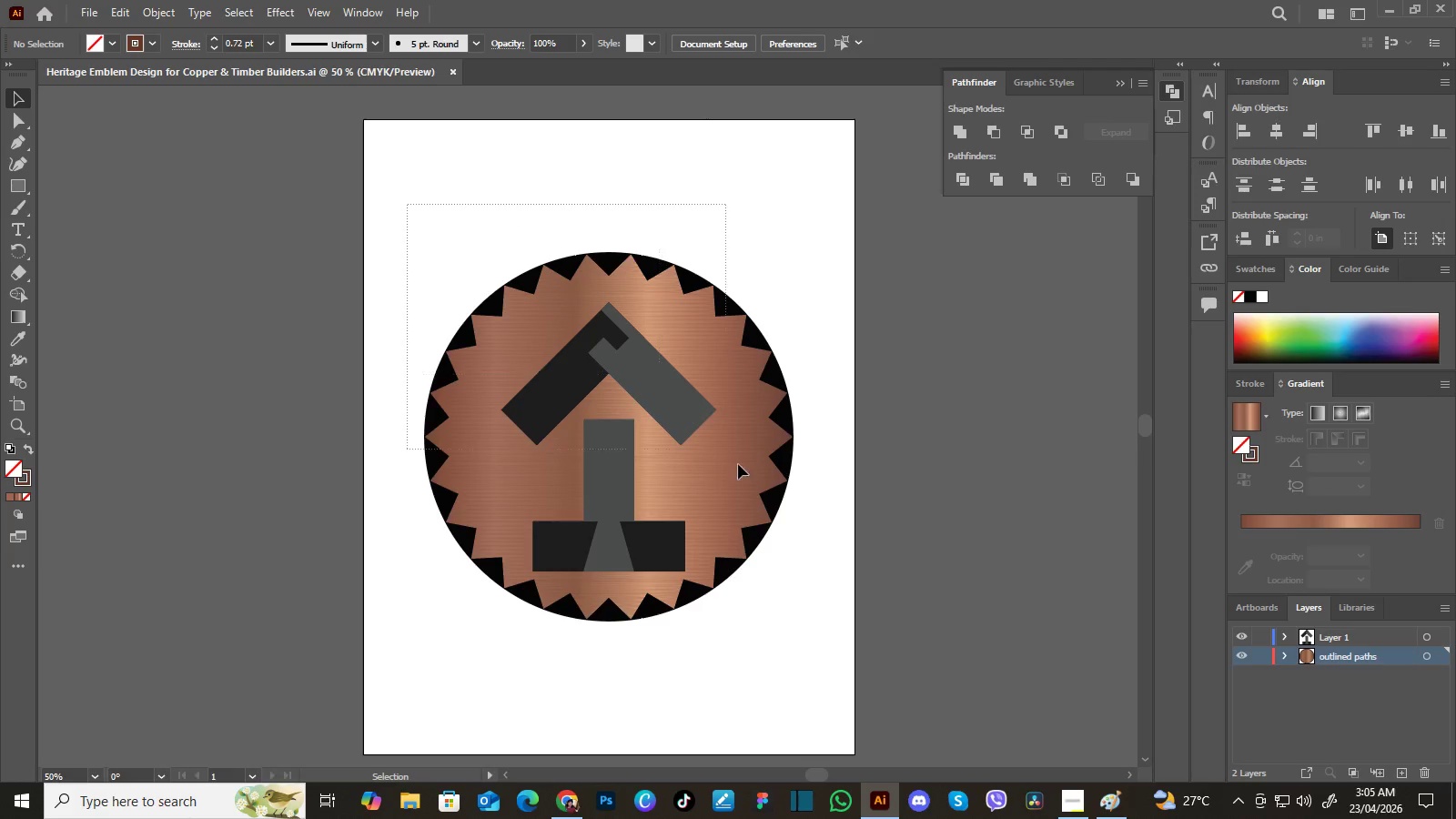 
left_click_drag(start_coordinate=[409, 205], to_coordinate=[832, 676])
 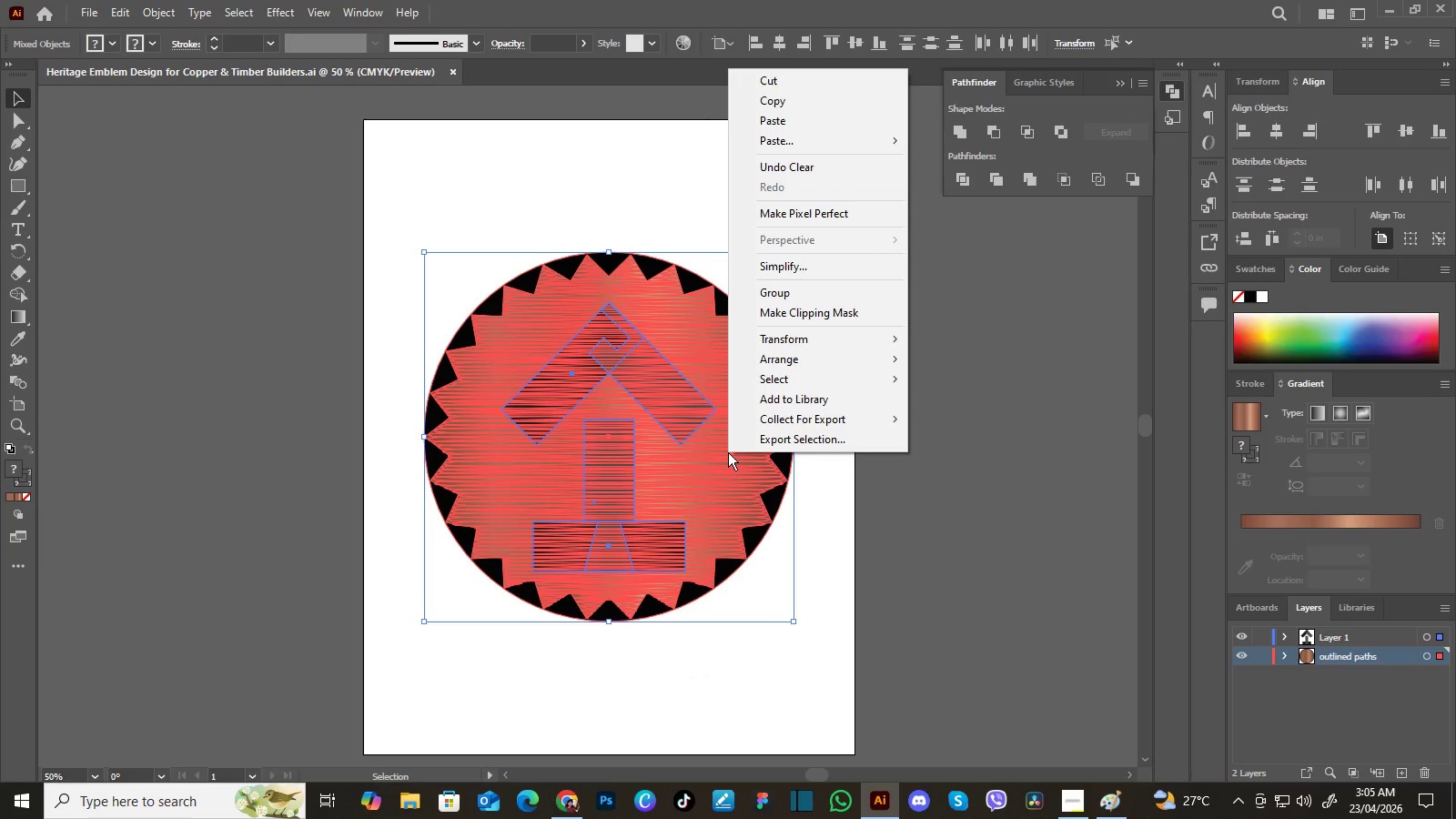 
right_click([728, 452])
 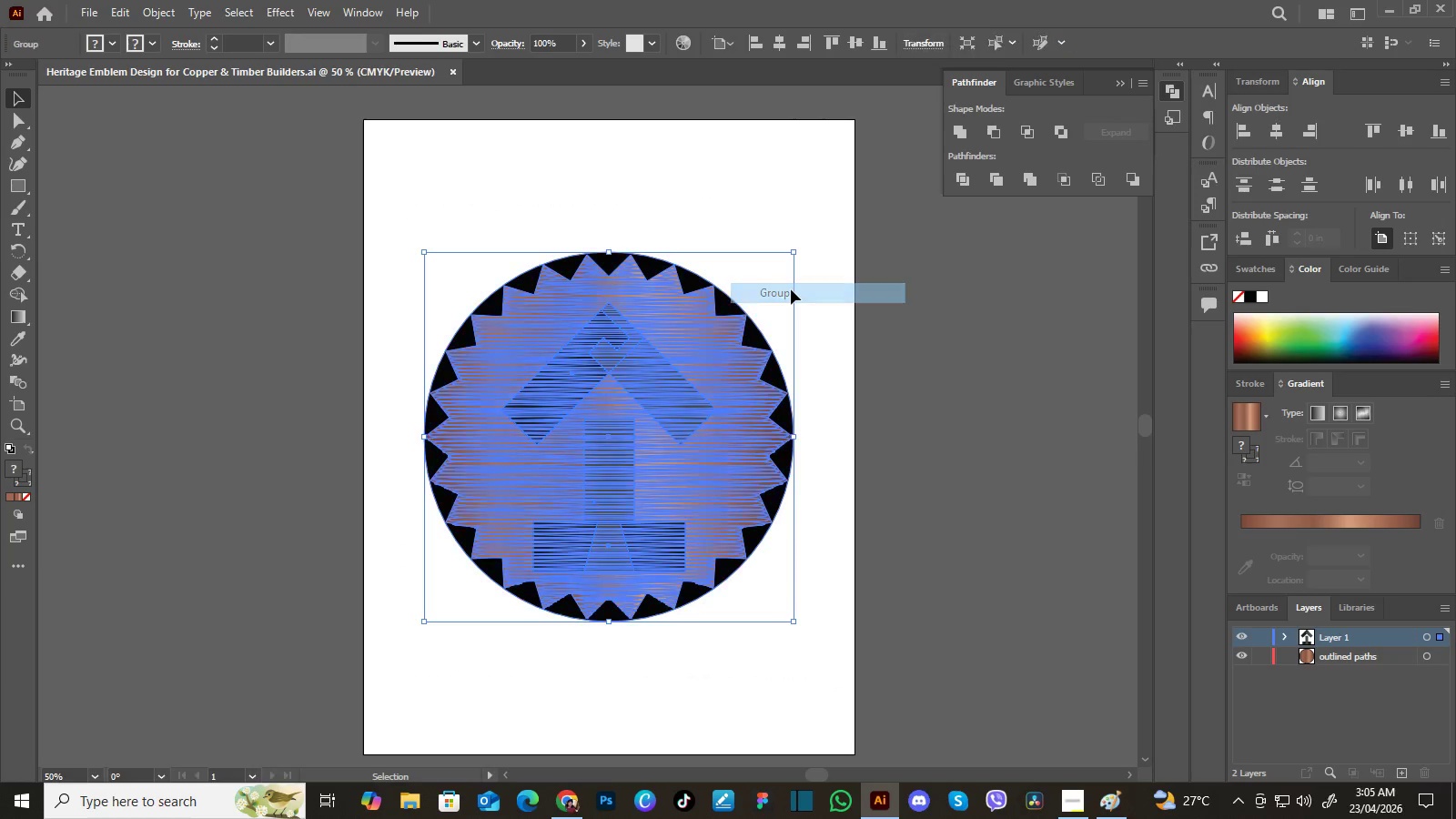 
left_click([791, 289])
 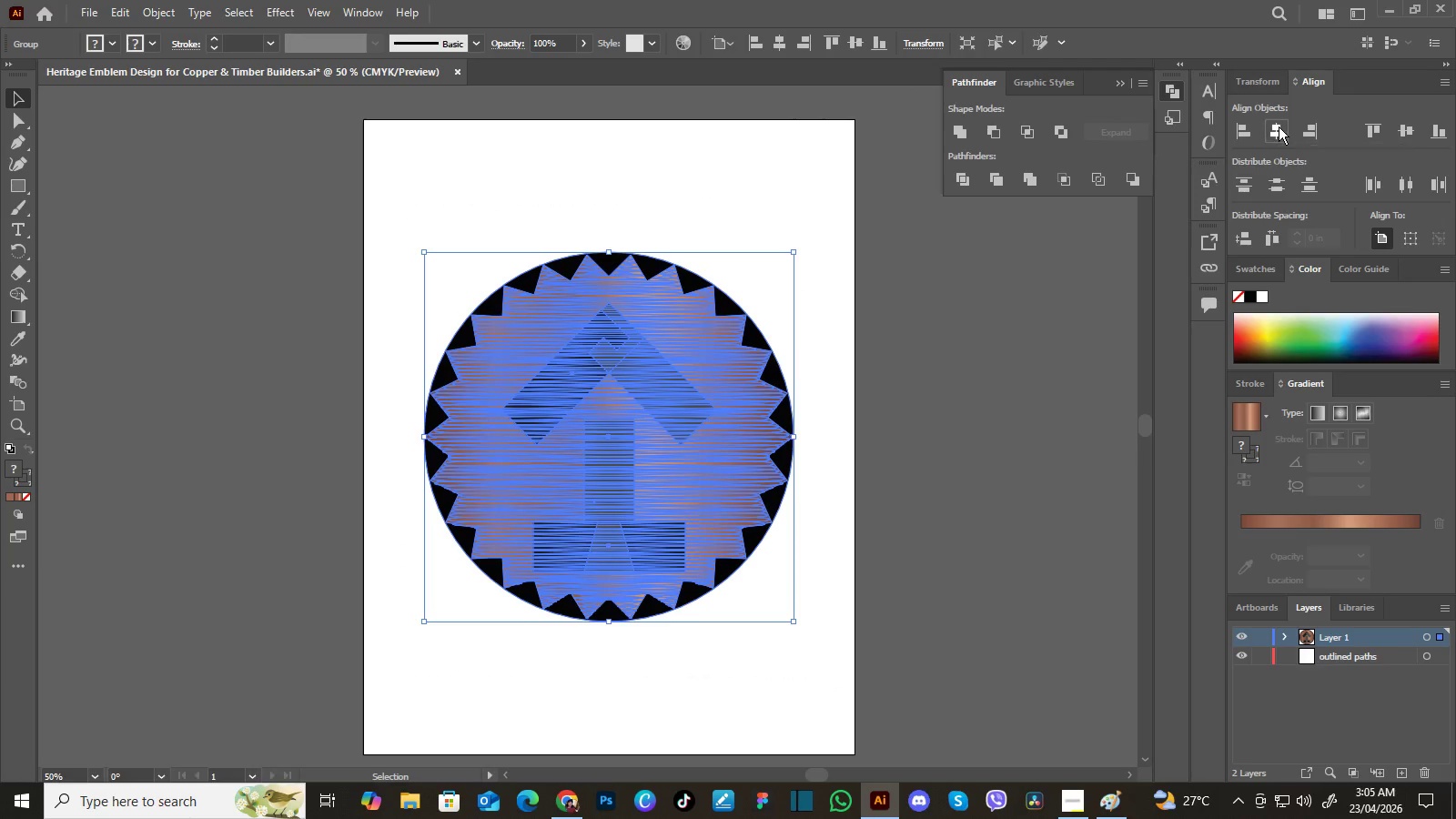 
double_click([1279, 126])
 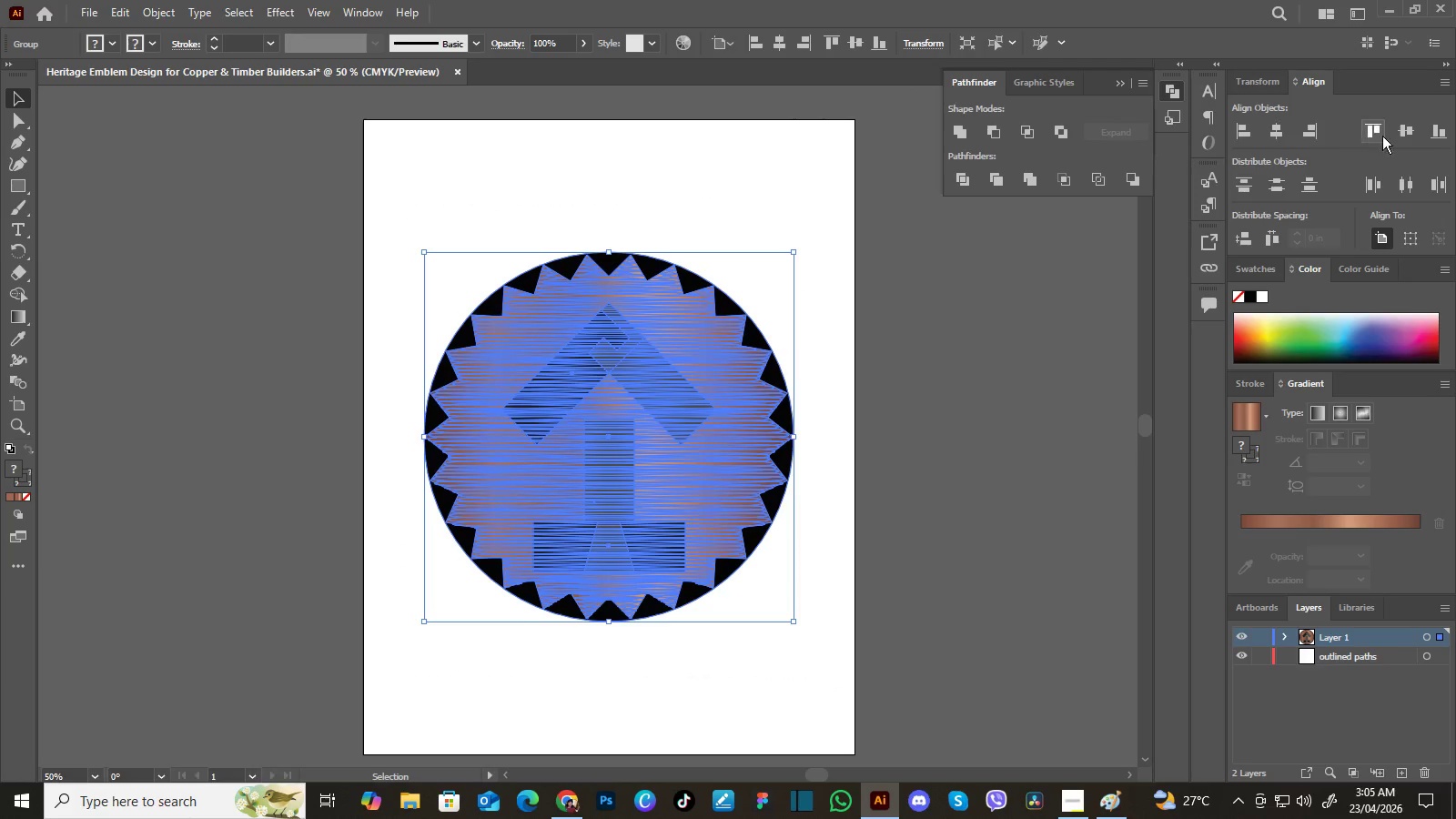 
triple_click([1279, 126])
 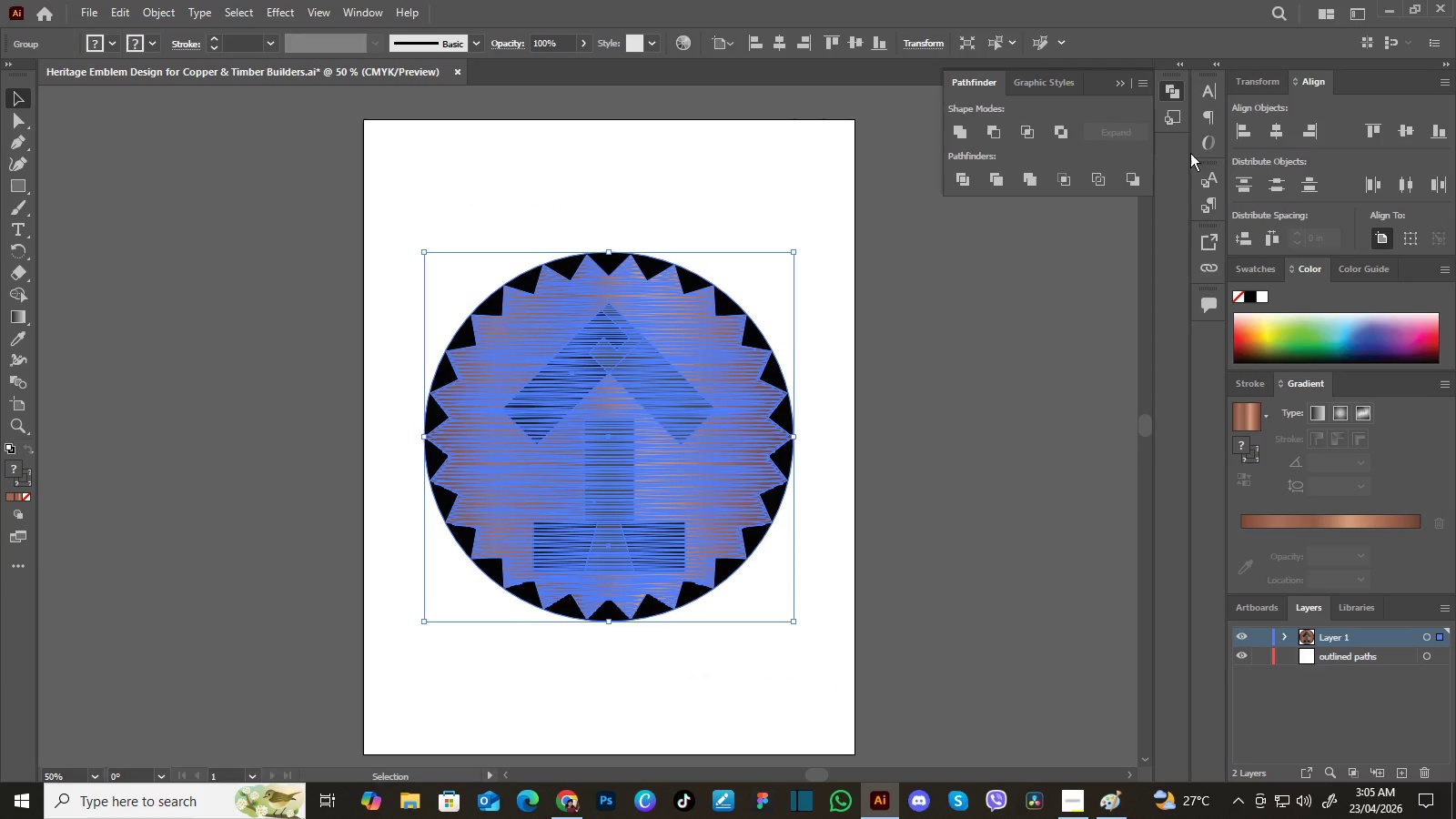 
double_click([1405, 136])
 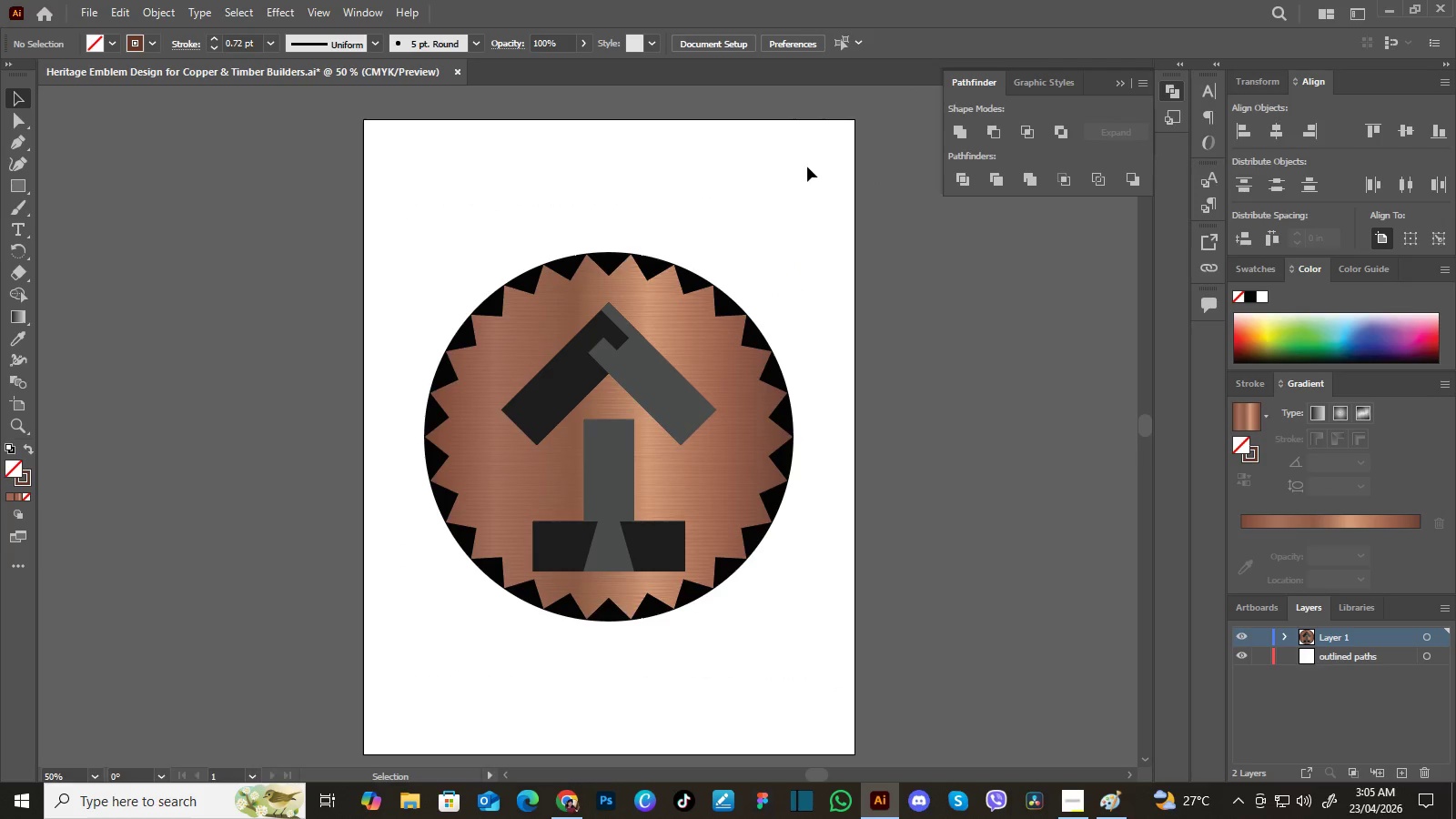 
left_click([807, 167])
 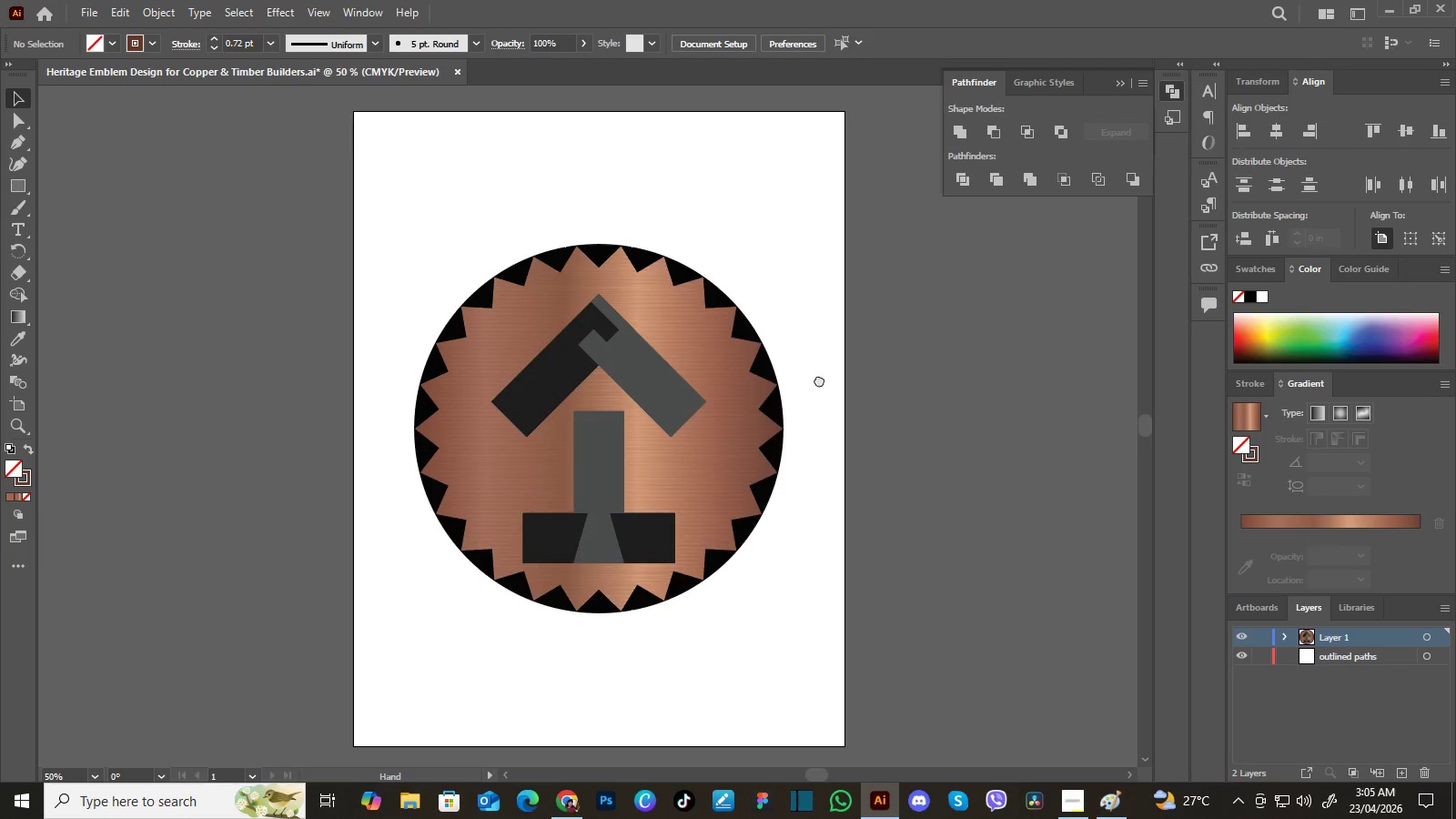 
hold_key(key=Space, duration=1.45)
 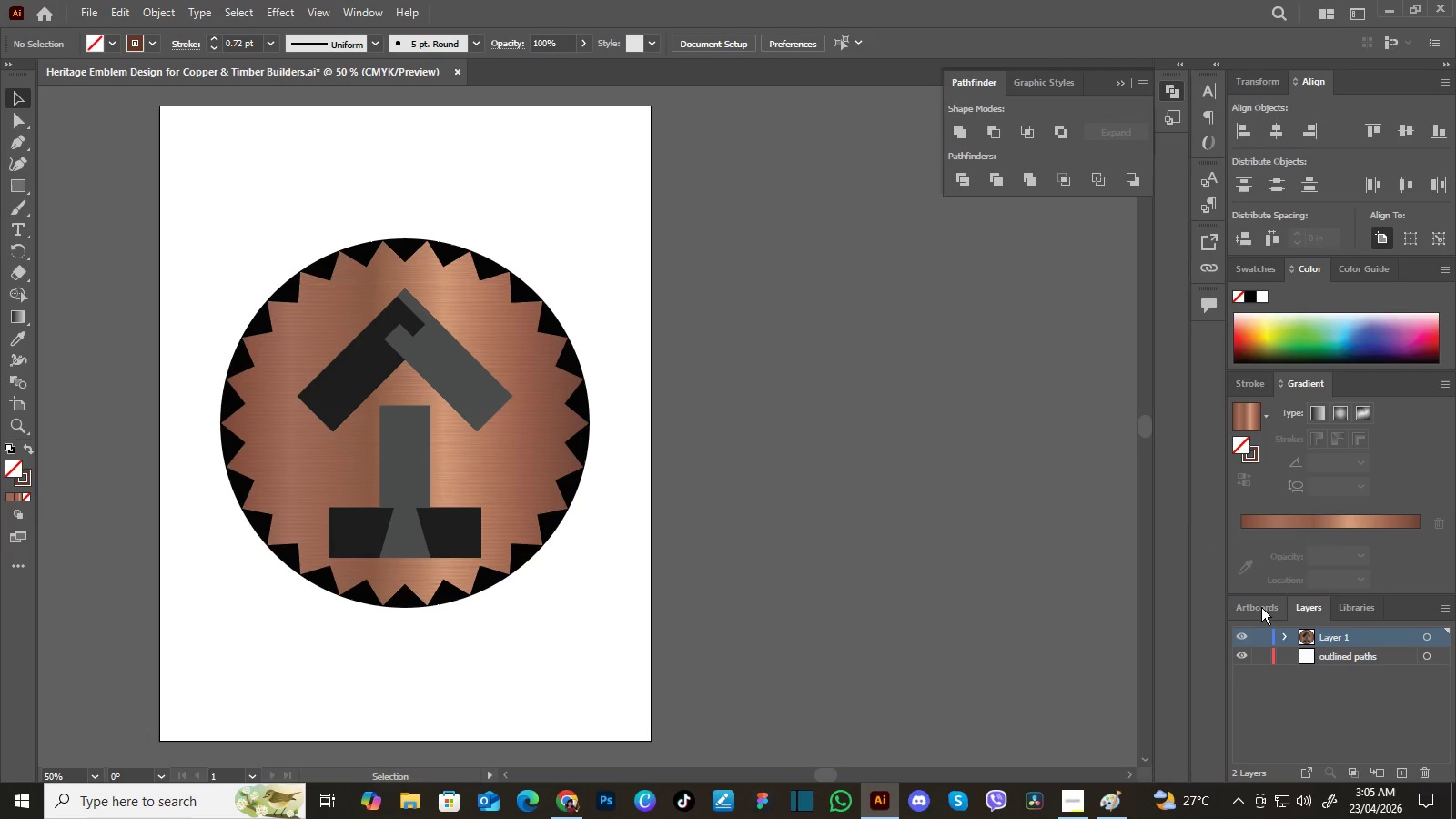 
left_click_drag(start_coordinate=[934, 416], to_coordinate=[730, 402])
 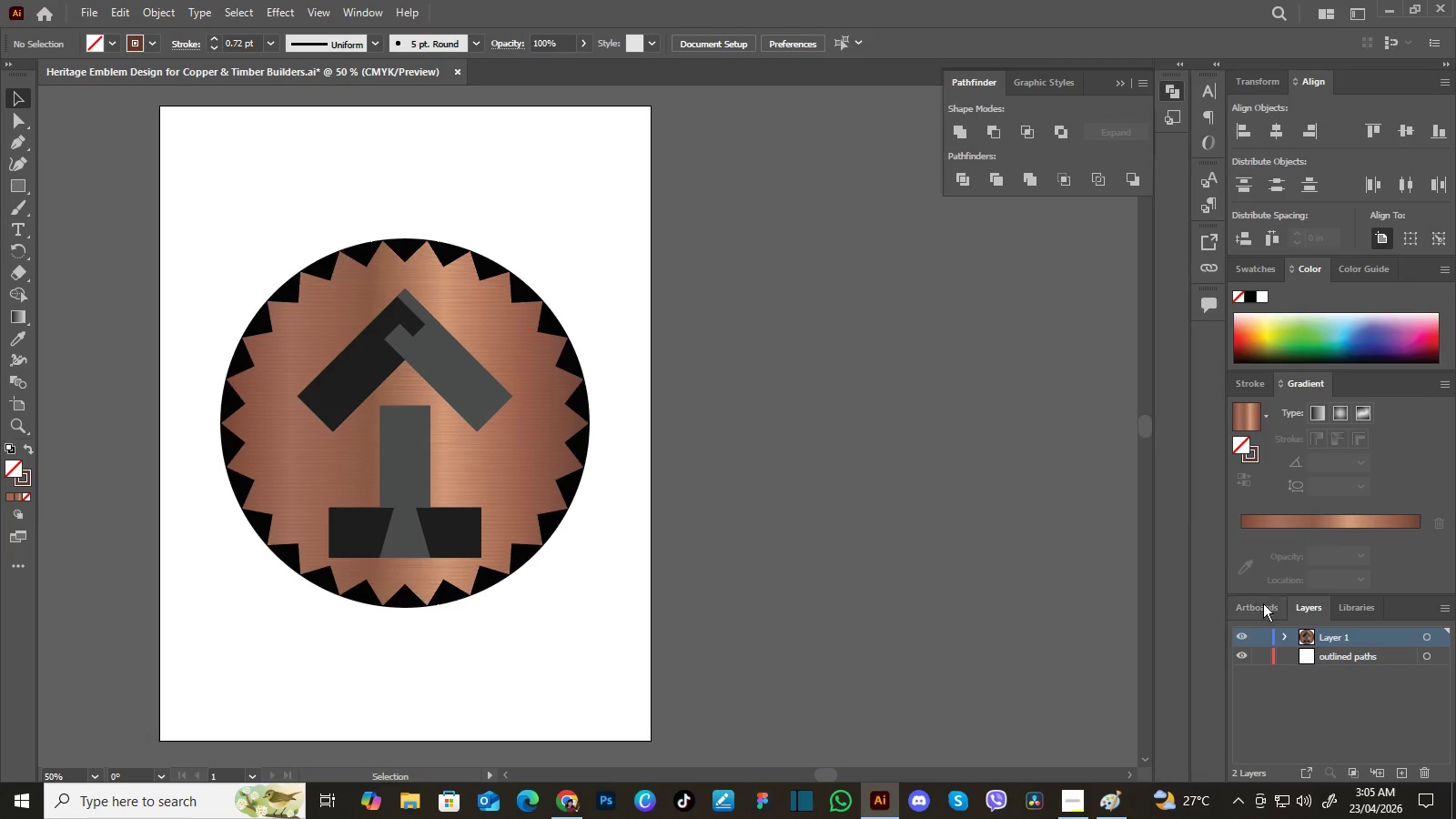 
left_click([1261, 607])
 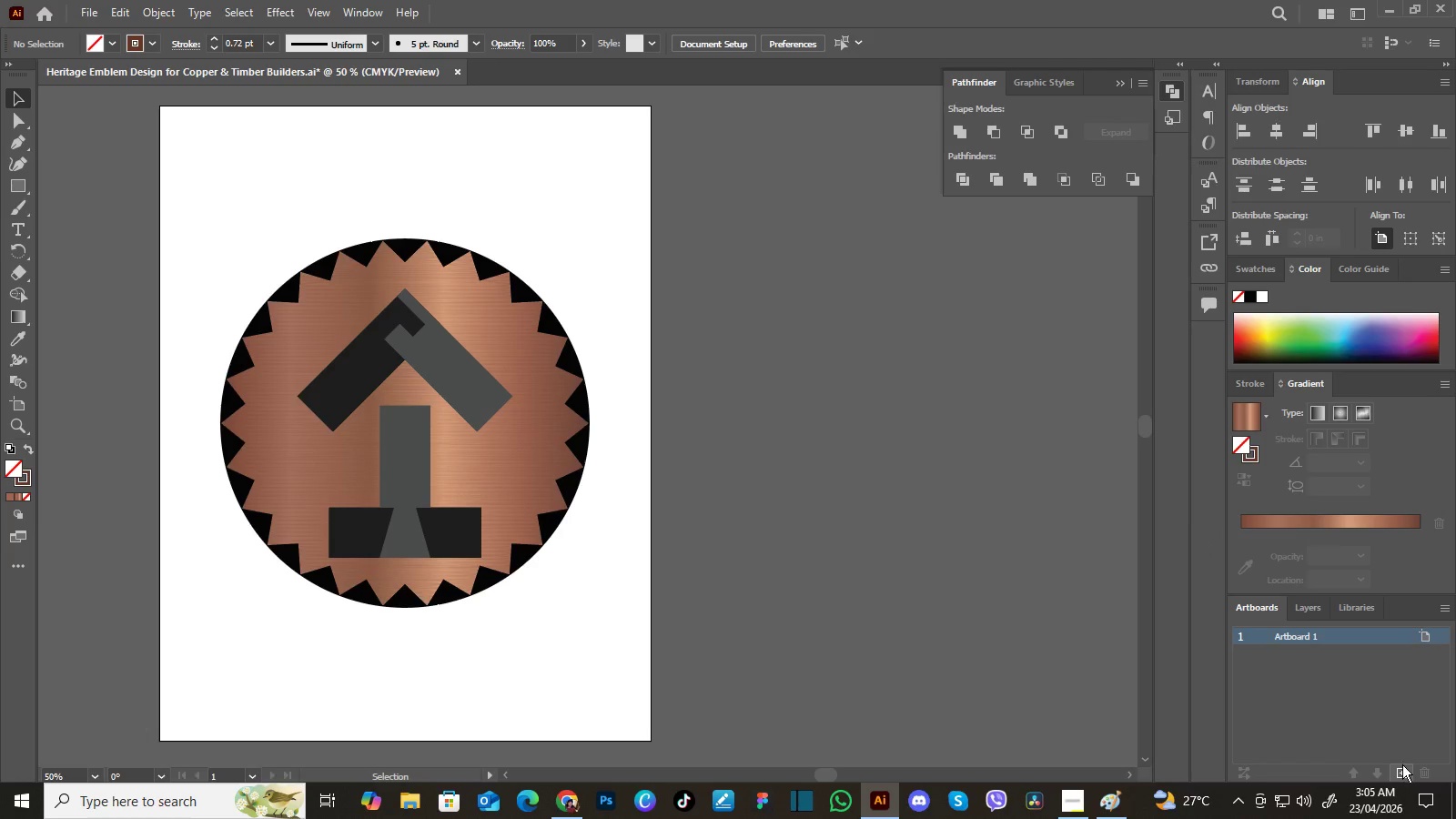 
left_click([1402, 764])
 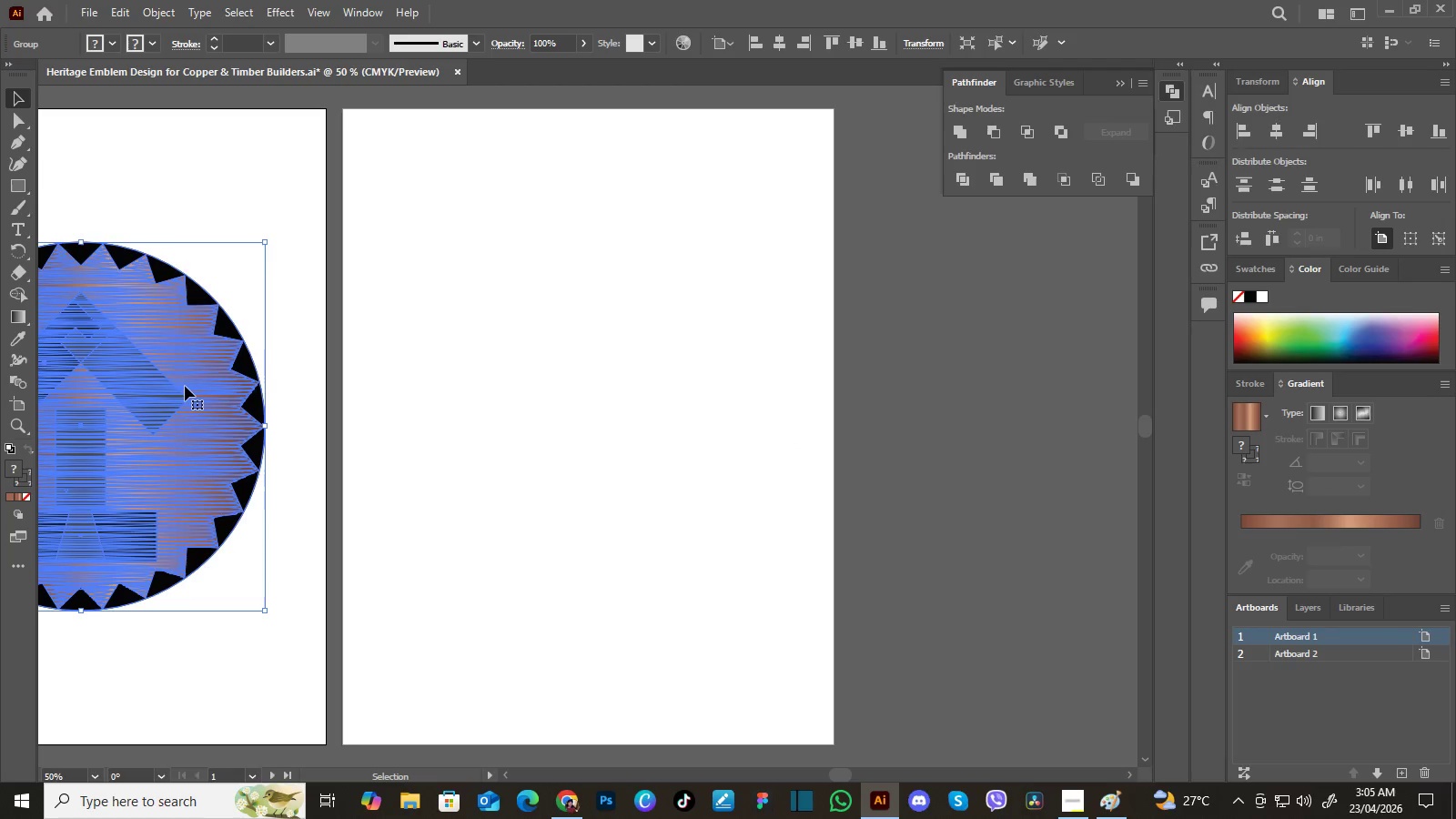 
left_click([185, 386])
 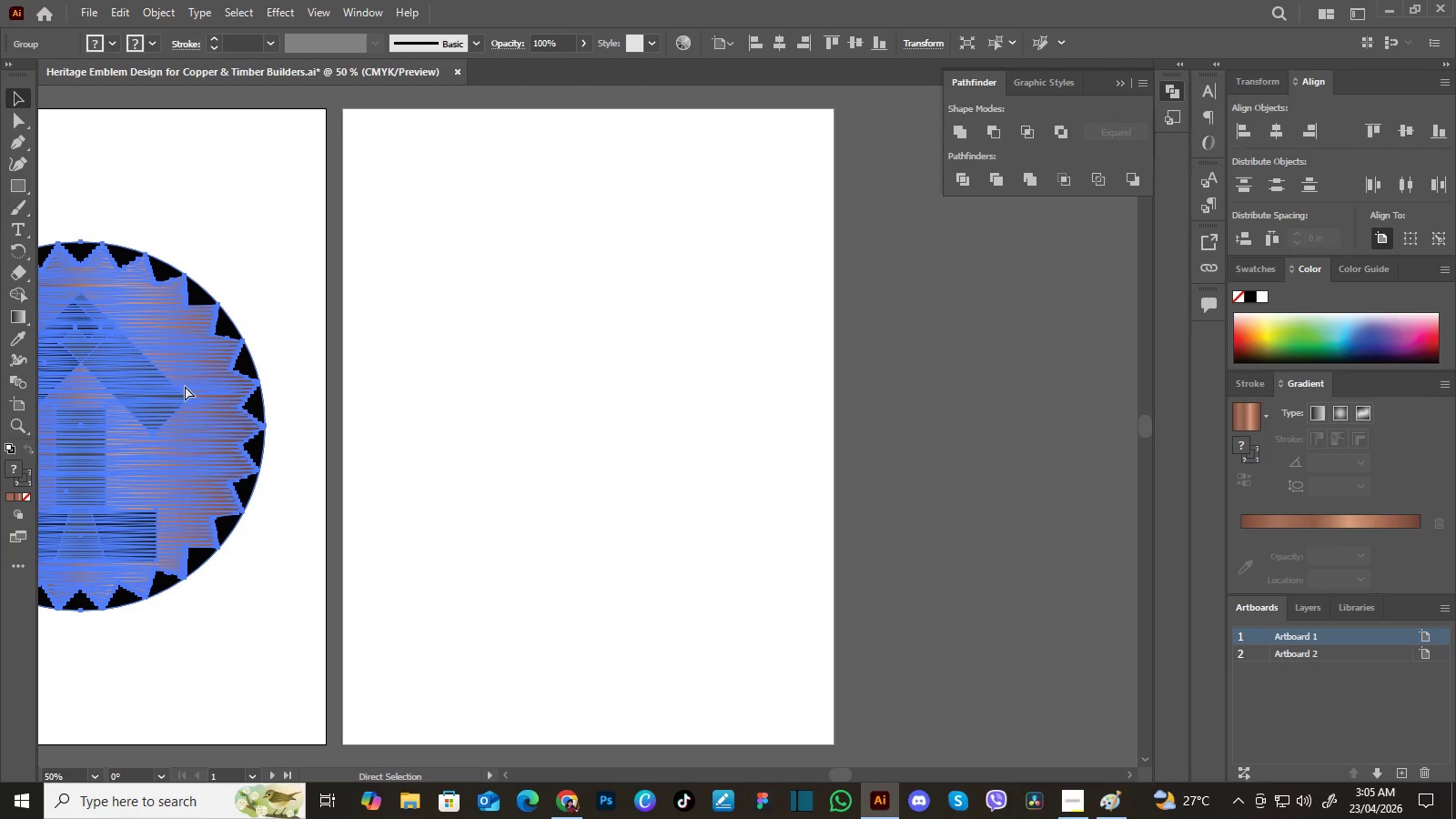 
key(Control+C)
 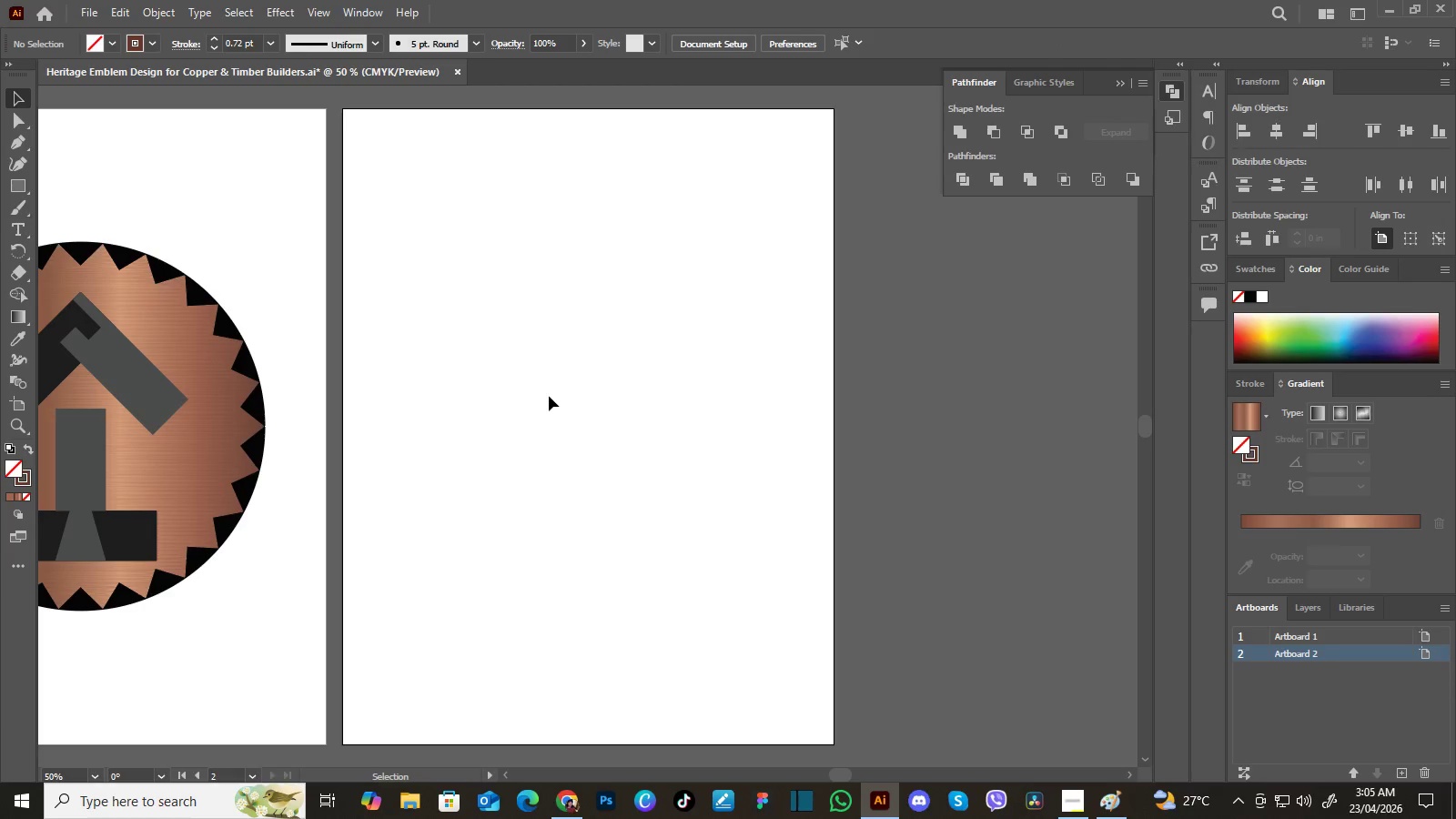 
left_click([549, 396])
 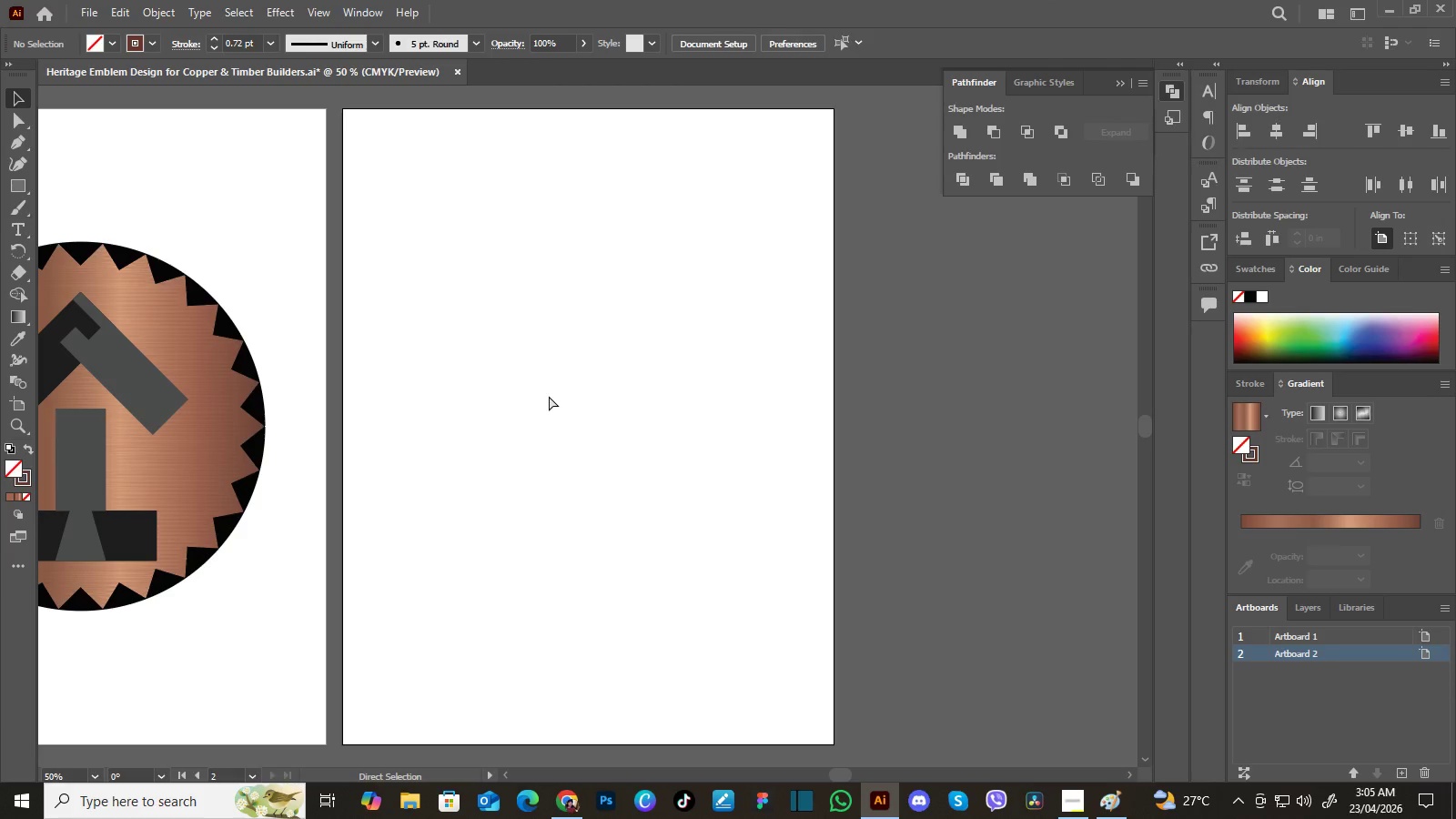 
key(Control+V)
 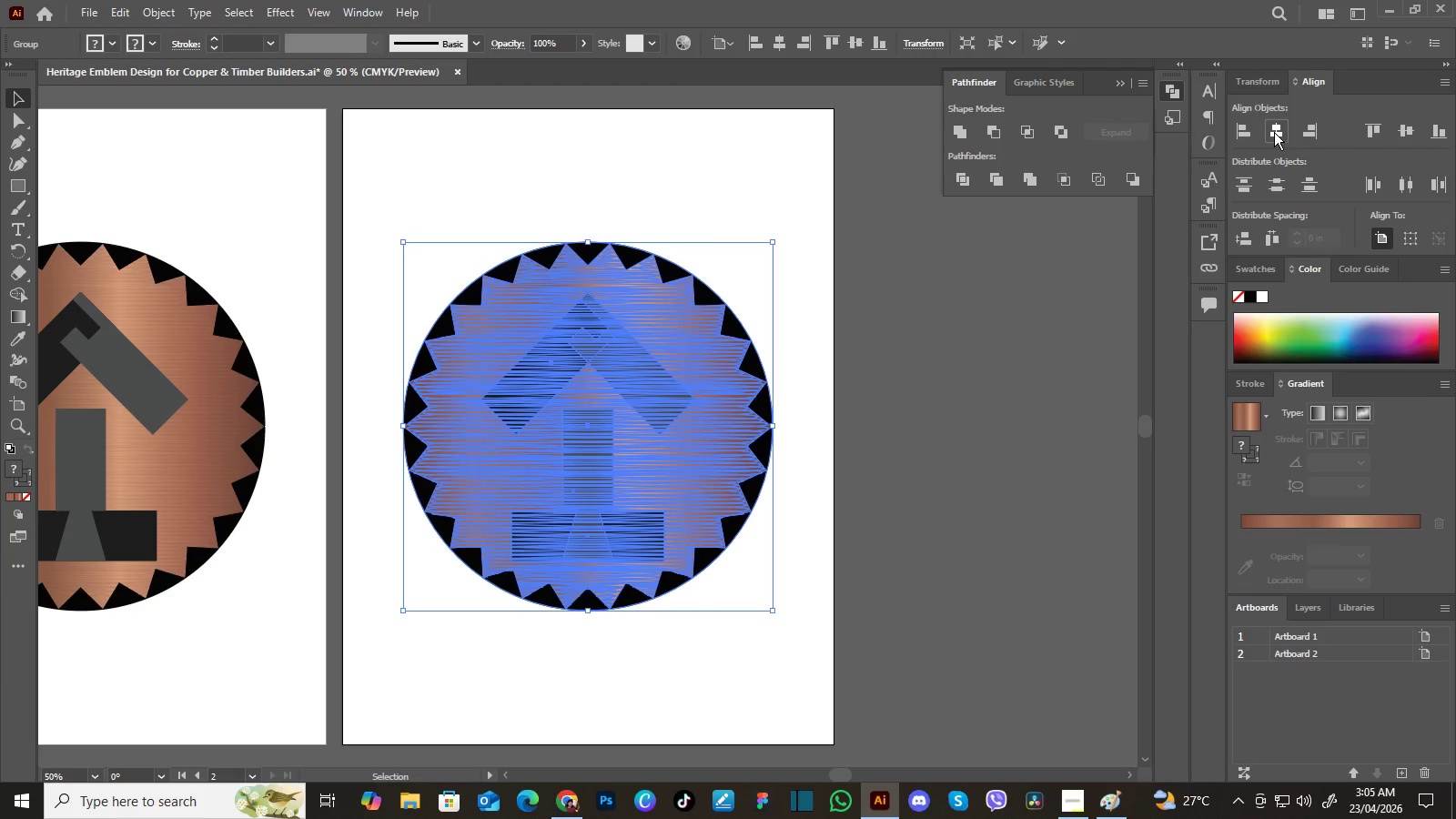 
double_click([1274, 132])
 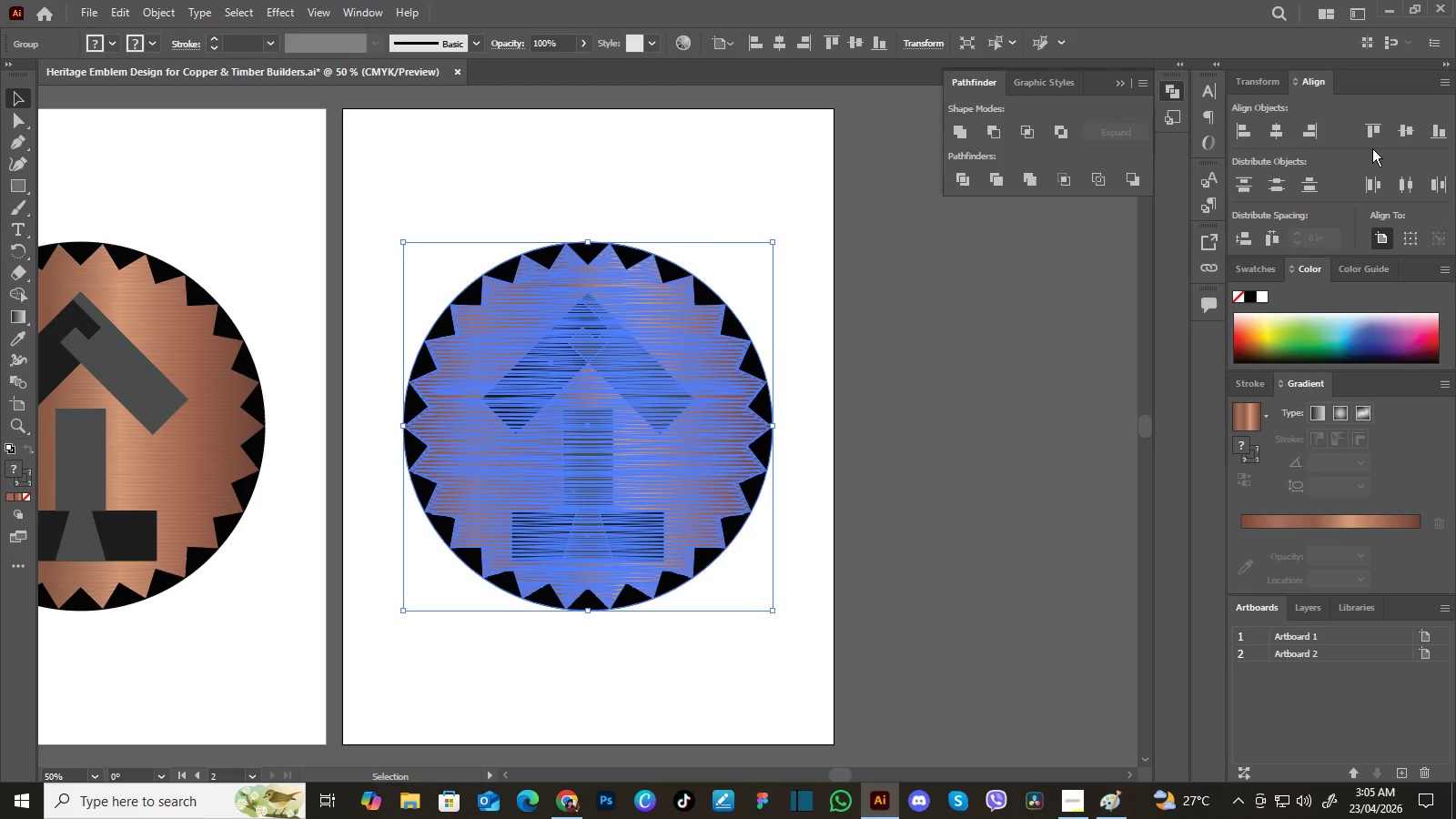 
triple_click([1274, 132])
 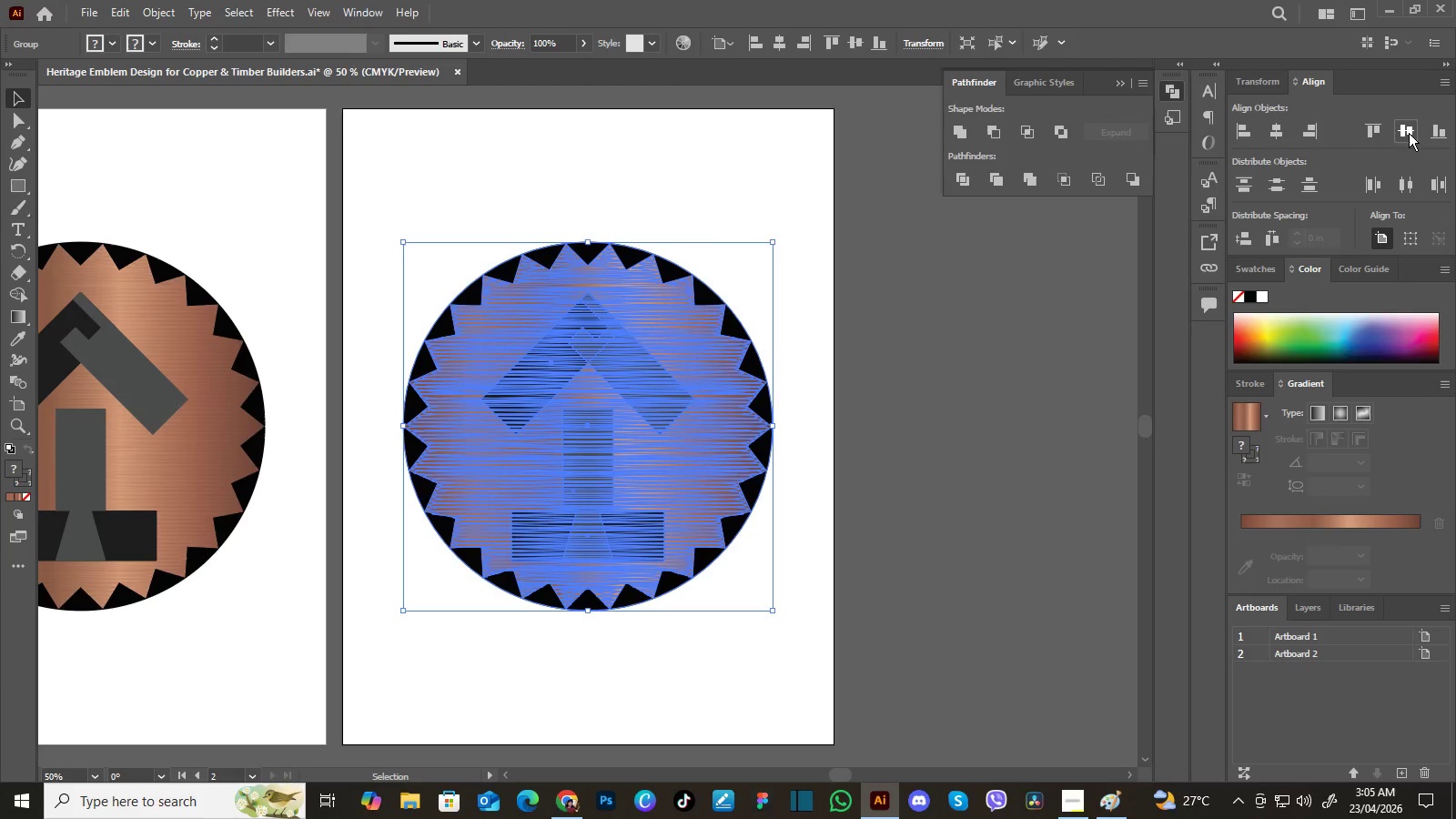 
double_click([1409, 133])
 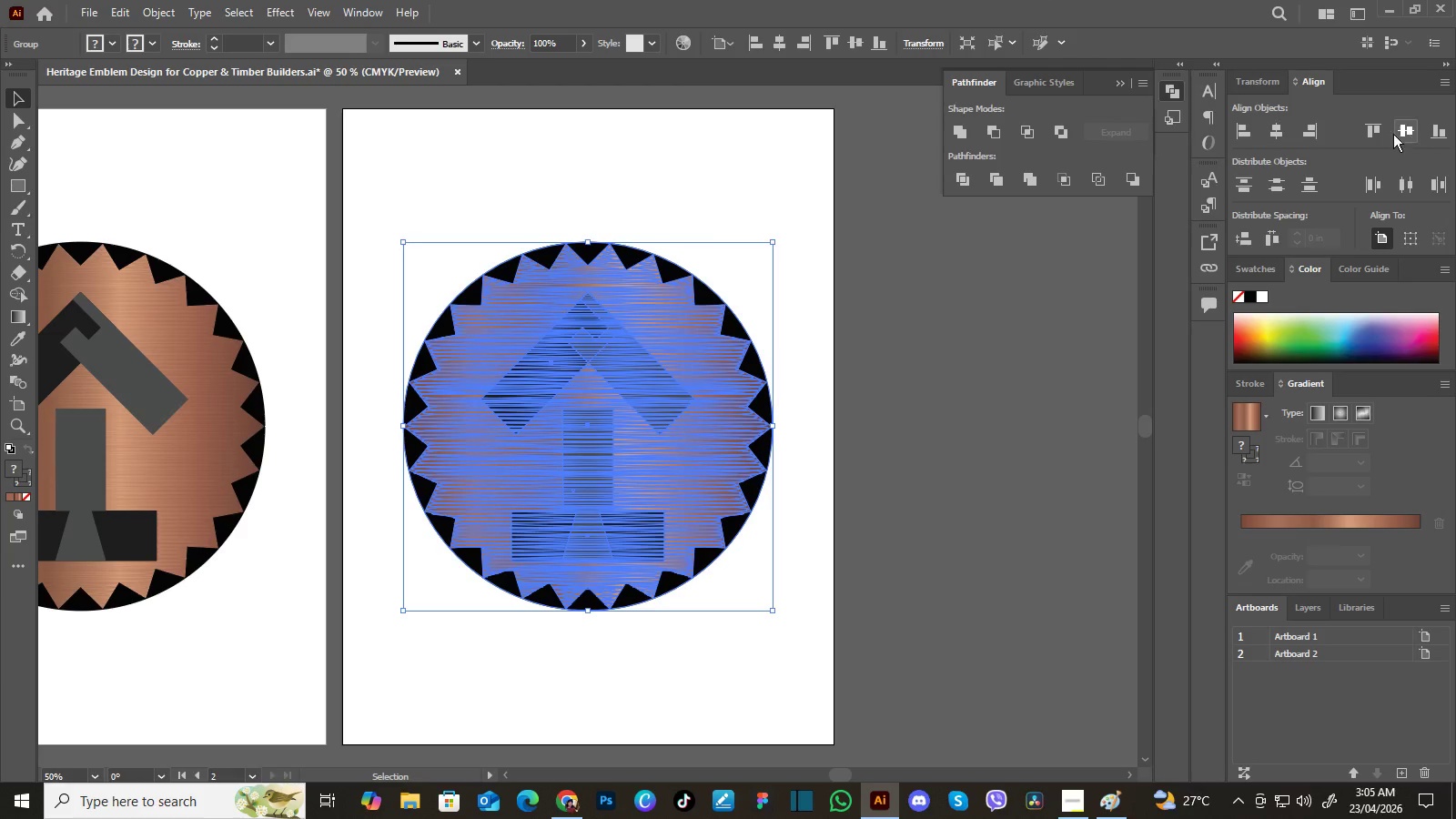 
triple_click([1409, 133])
 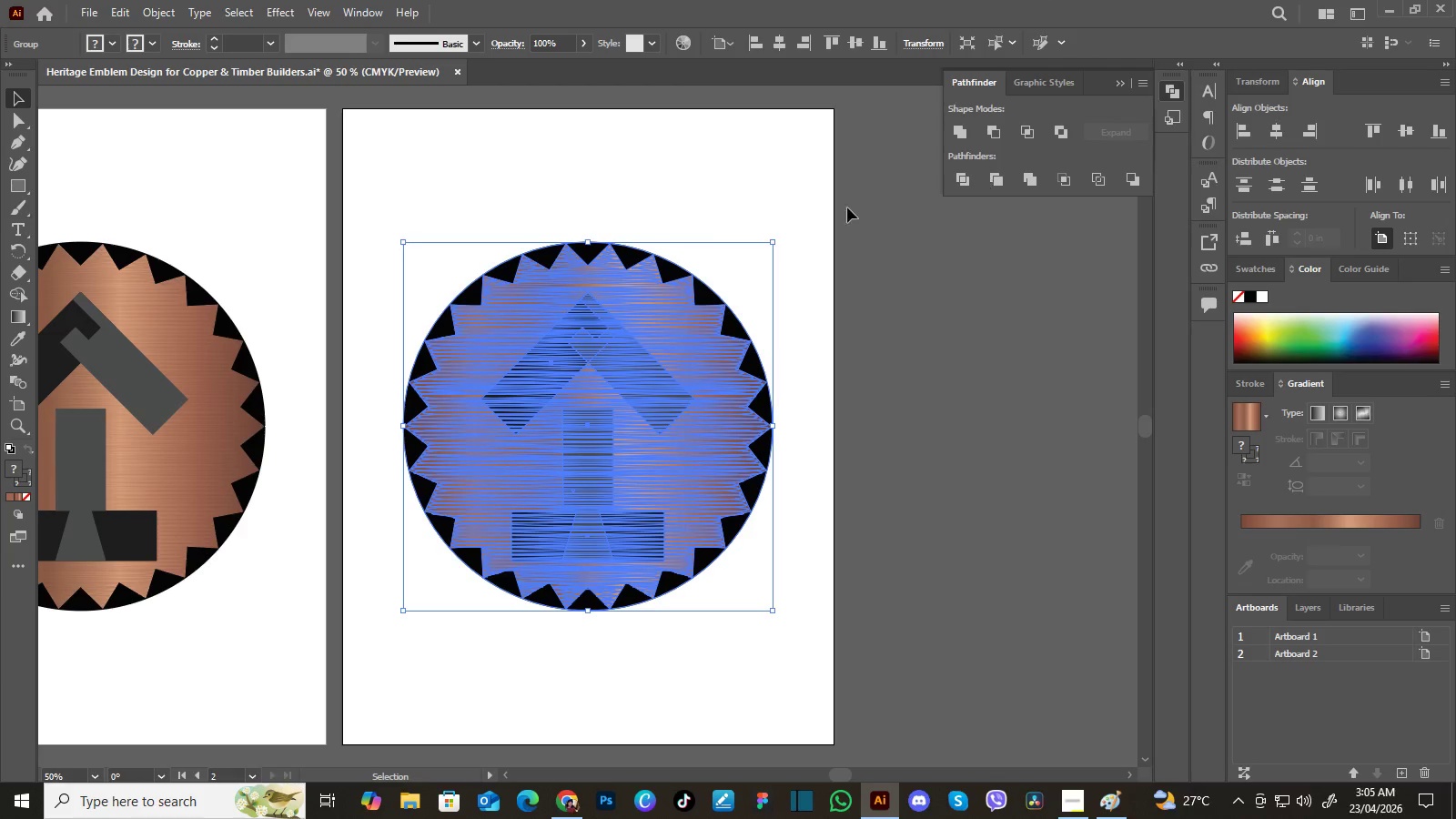 
triple_click([1409, 133])
 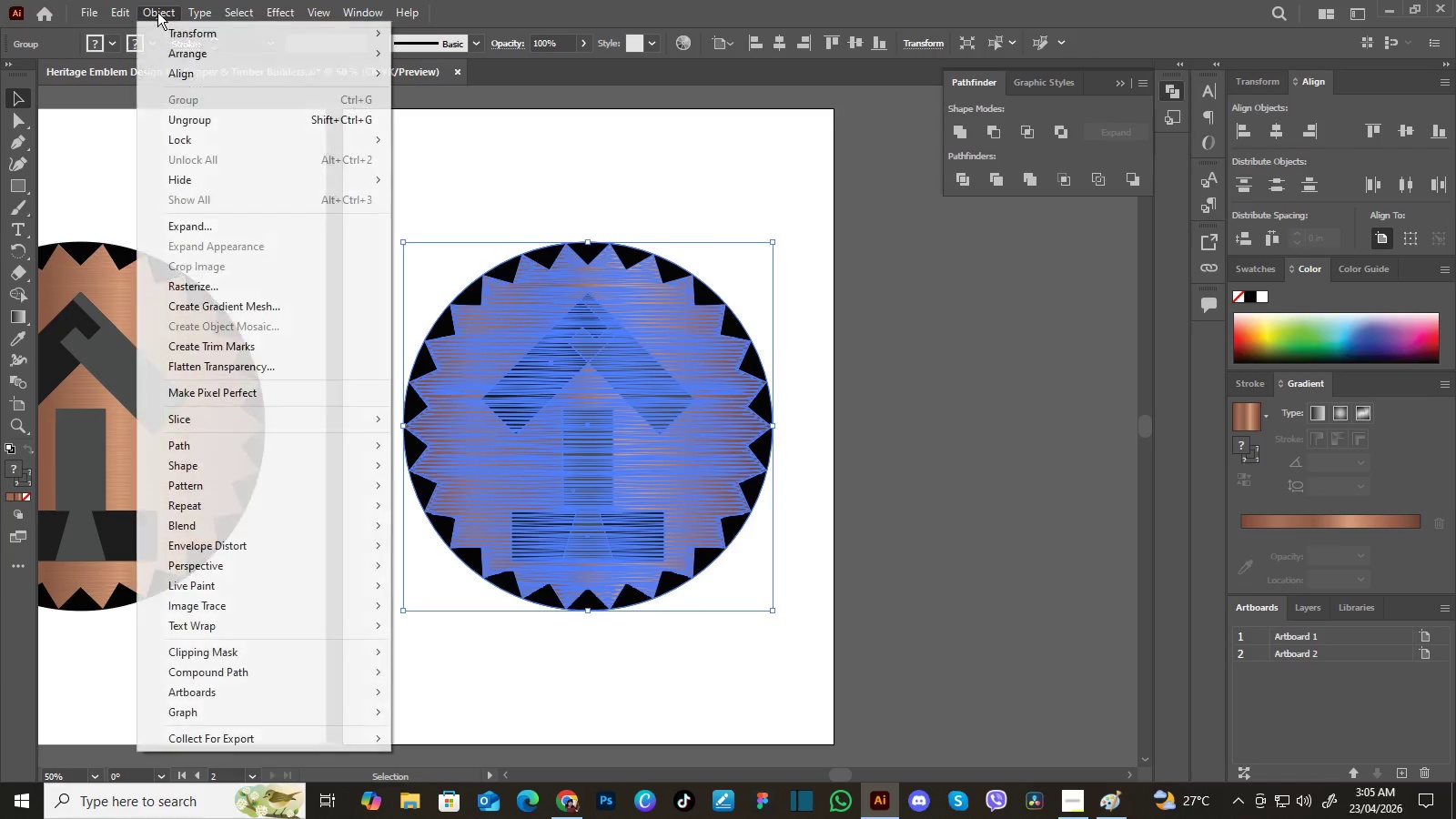 
left_click([157, 12])
 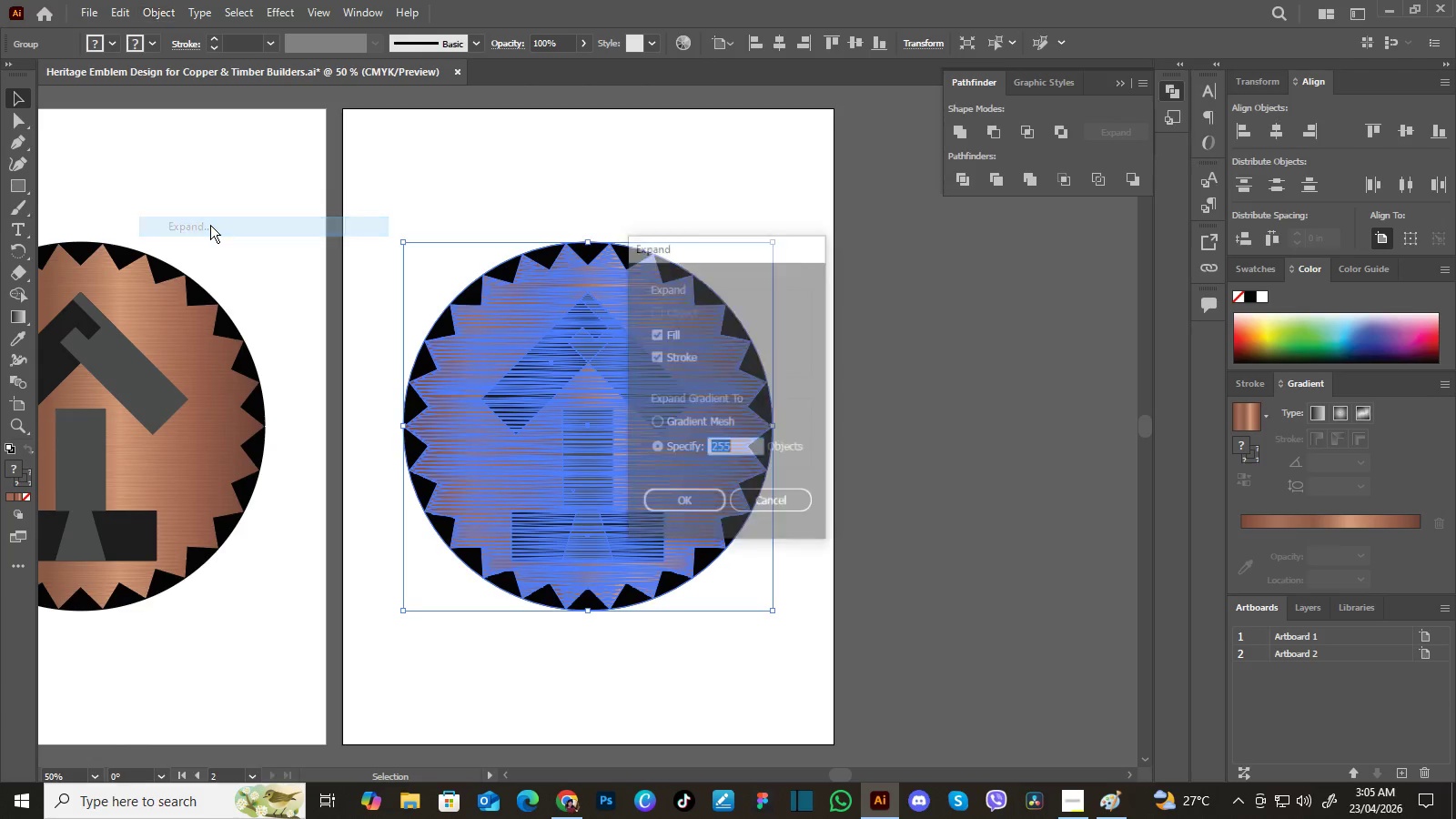 
left_click([210, 225])
 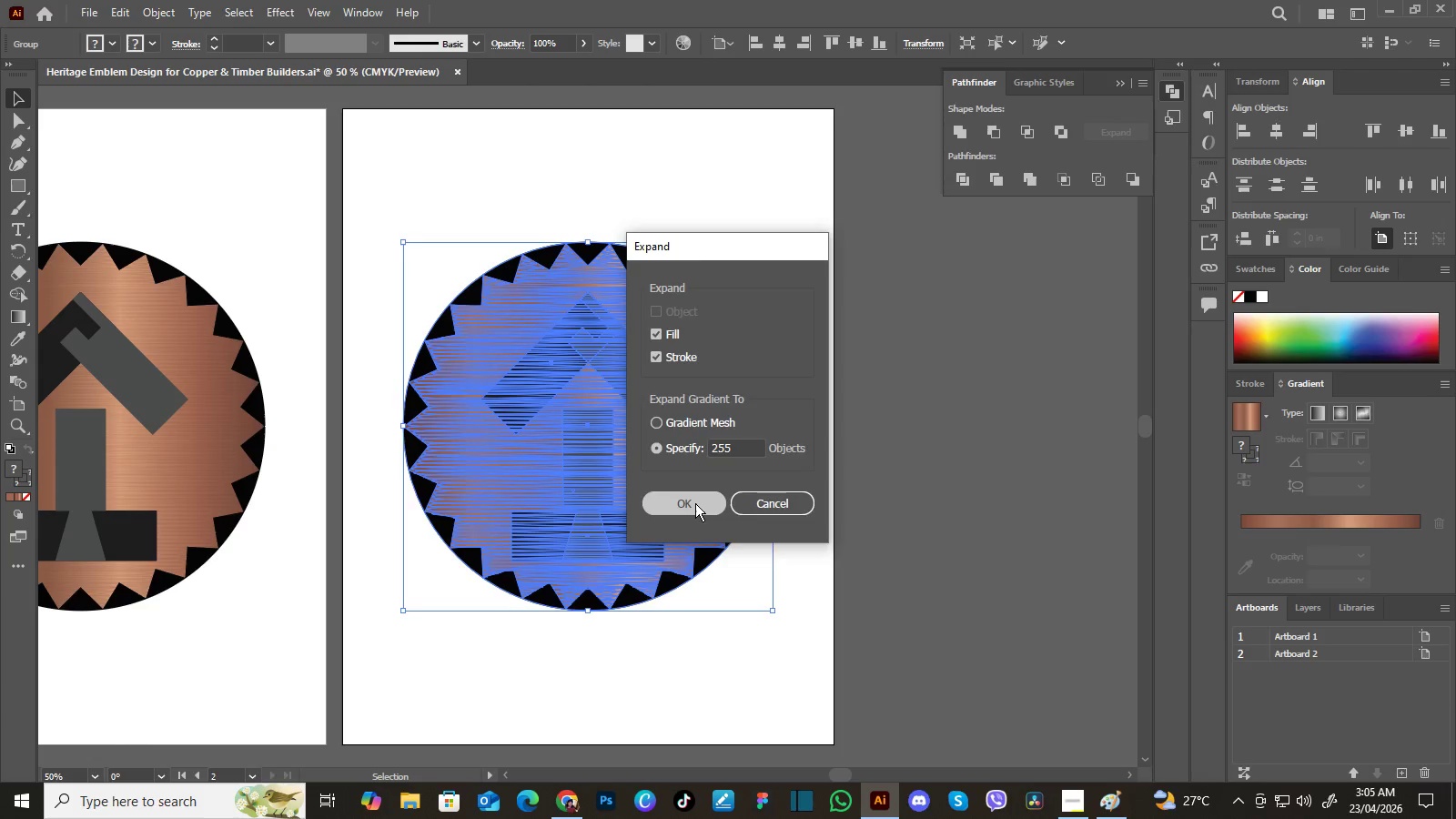 
left_click([695, 503])
 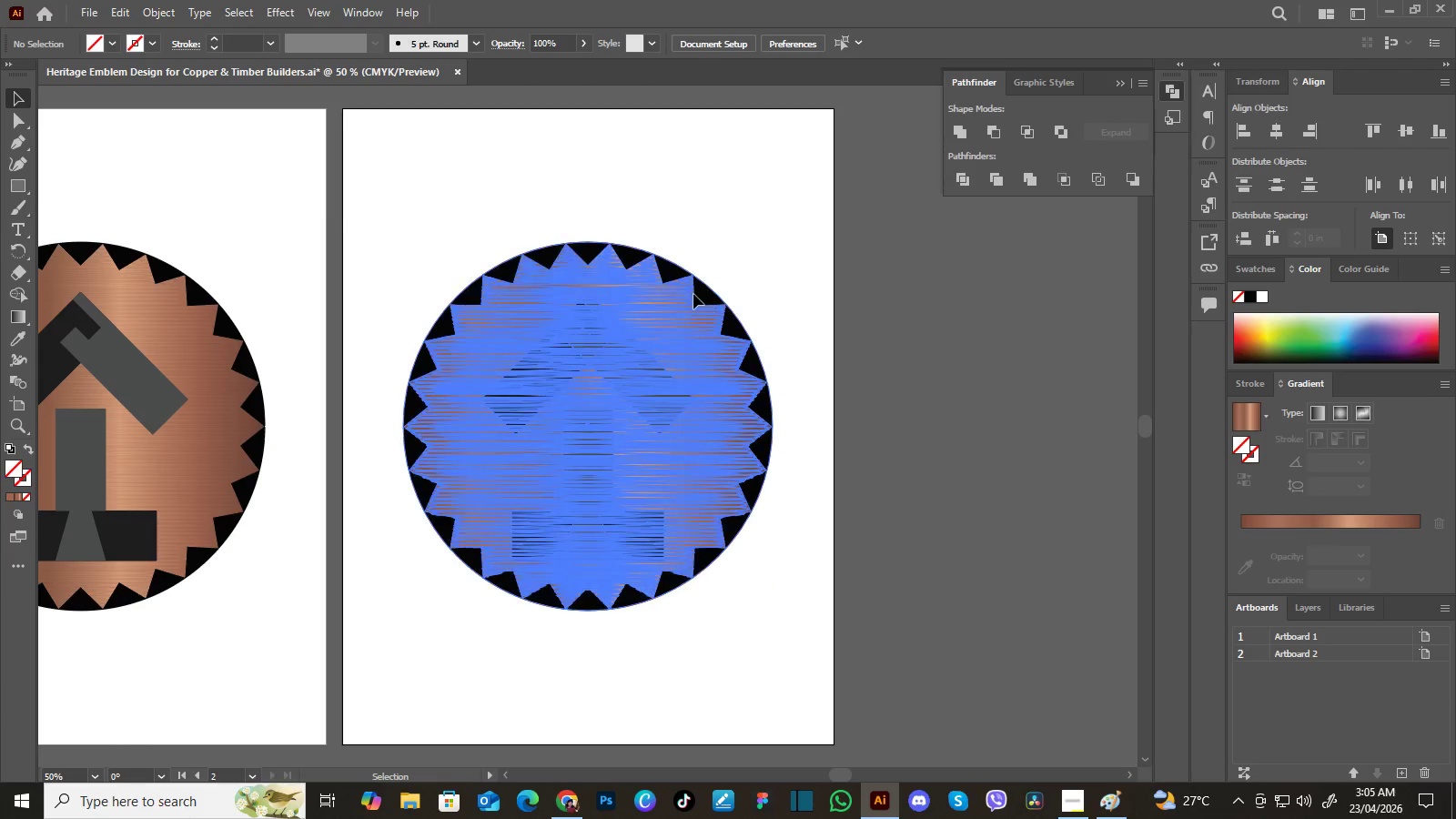 
left_click([693, 294])
 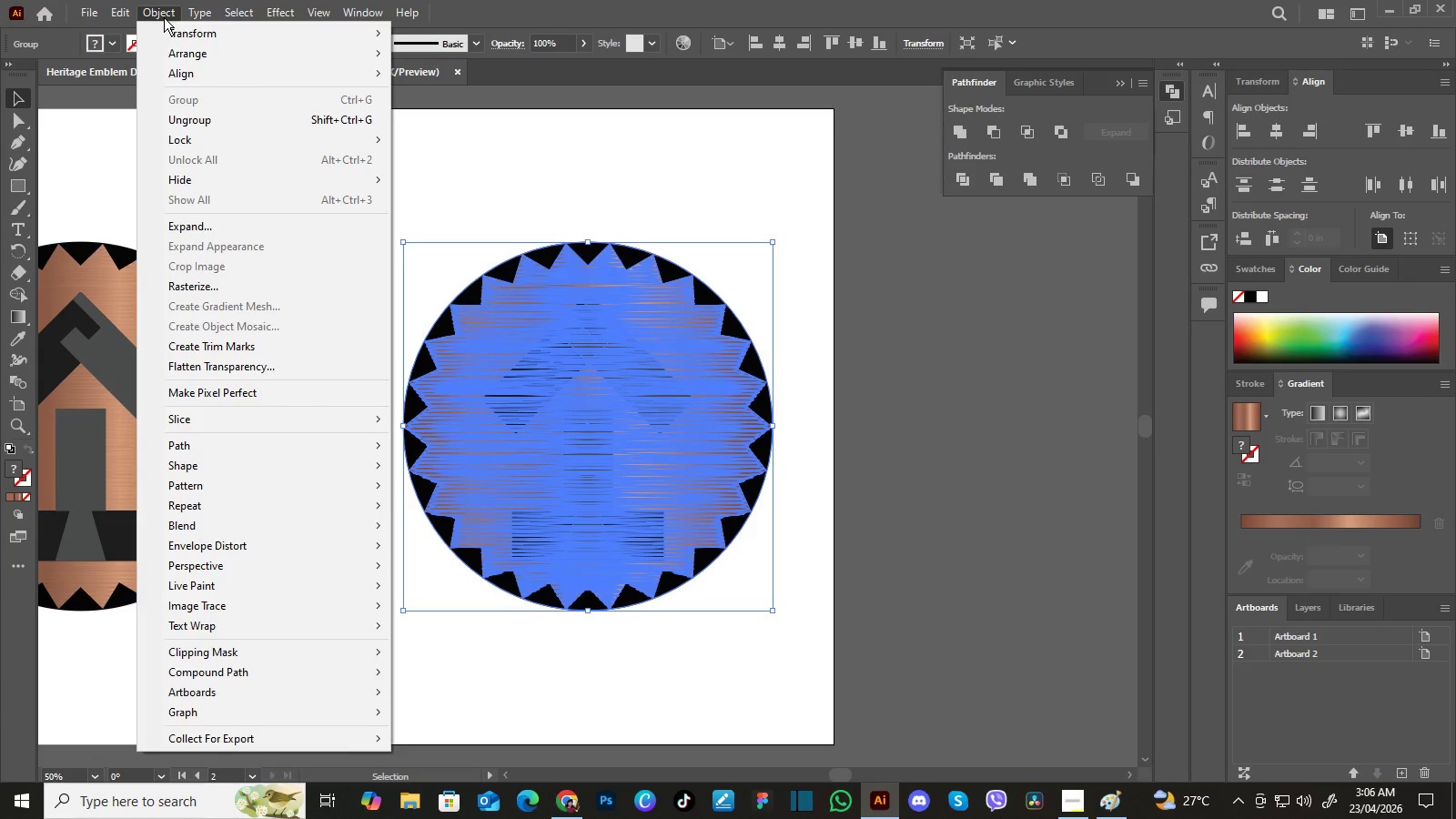 
wait(10.84)
 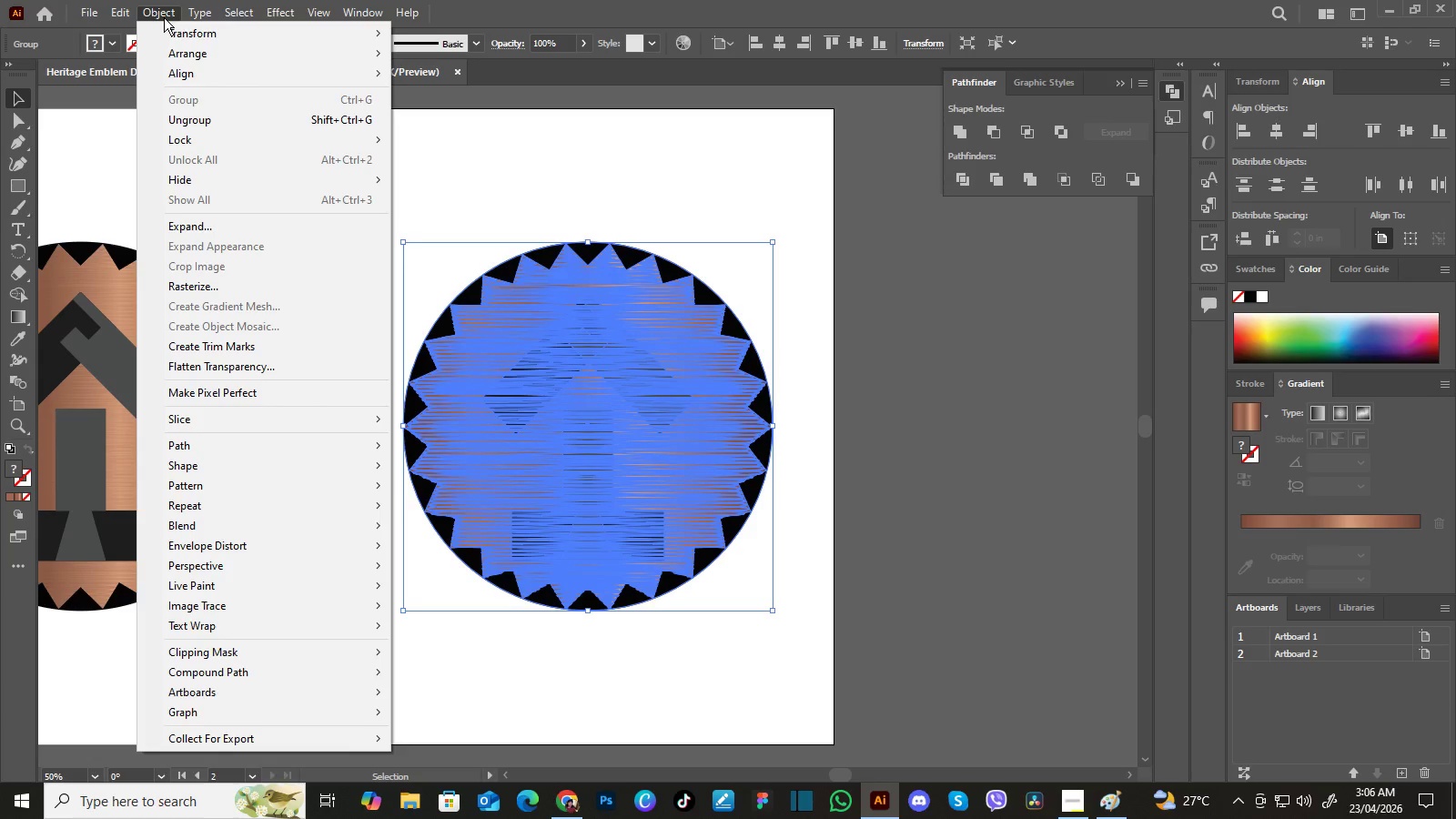 
mouse_move([308, 98])
 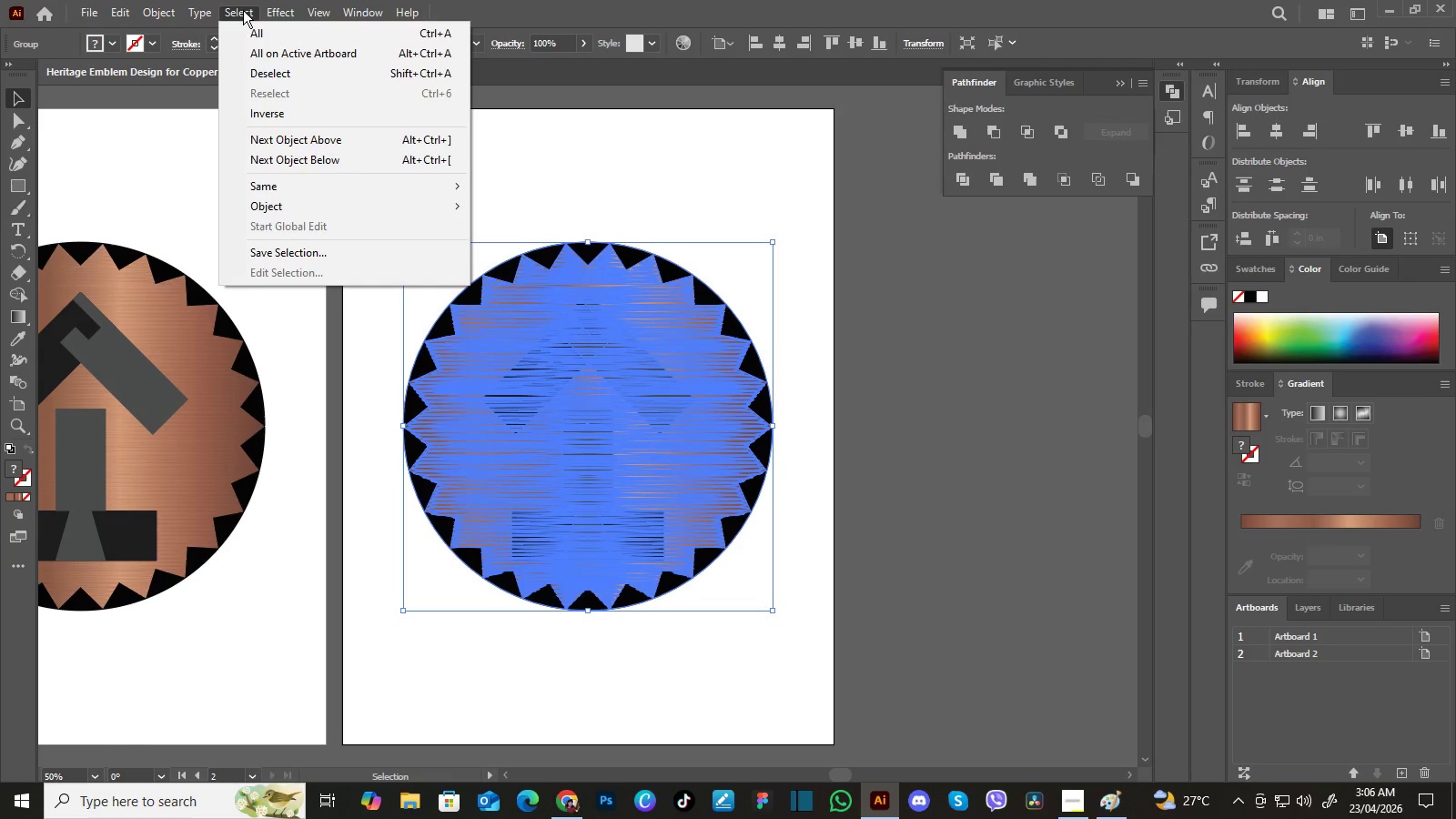 
mouse_move([224, 12])
 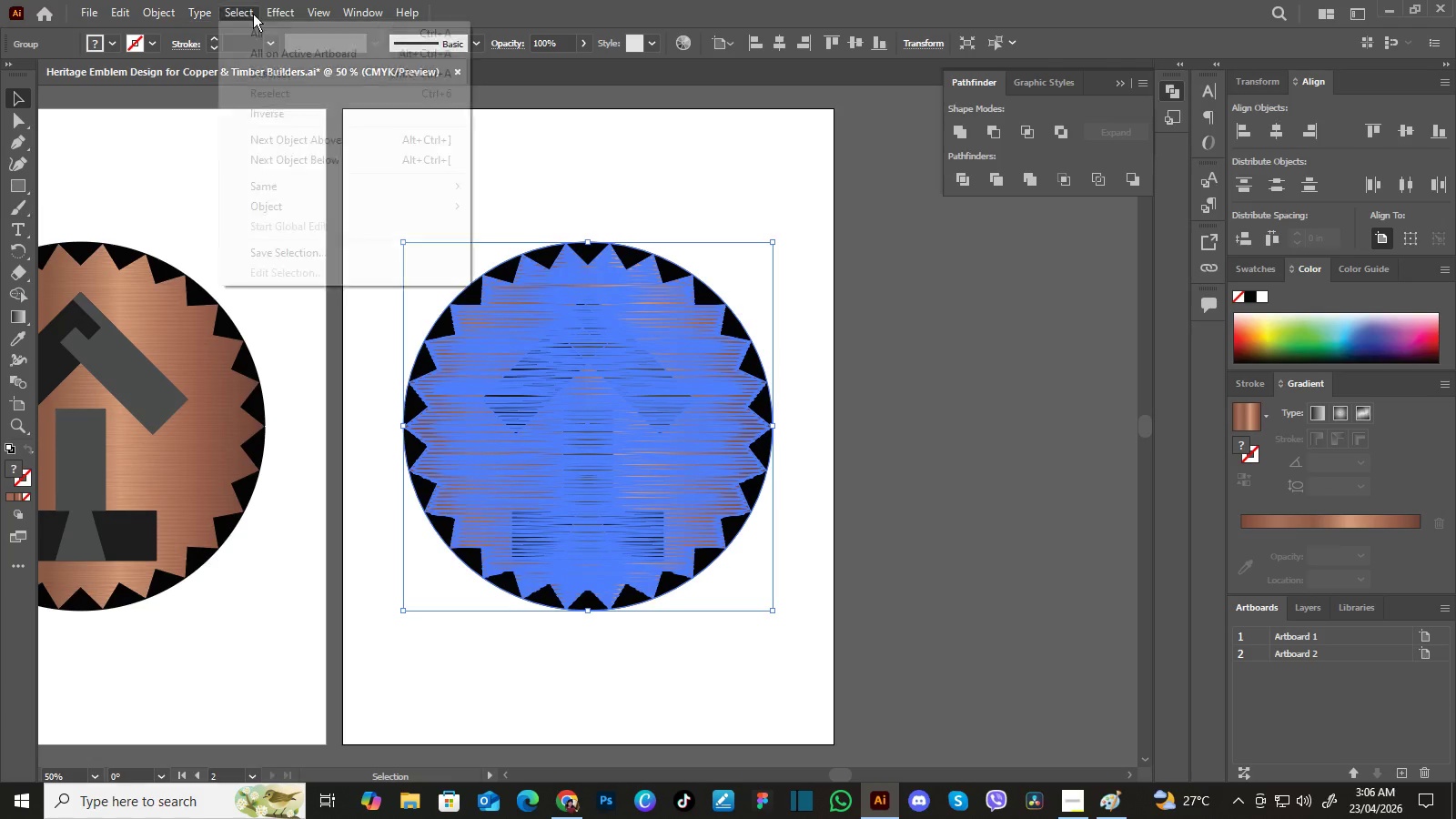 
mouse_move([281, 16])
 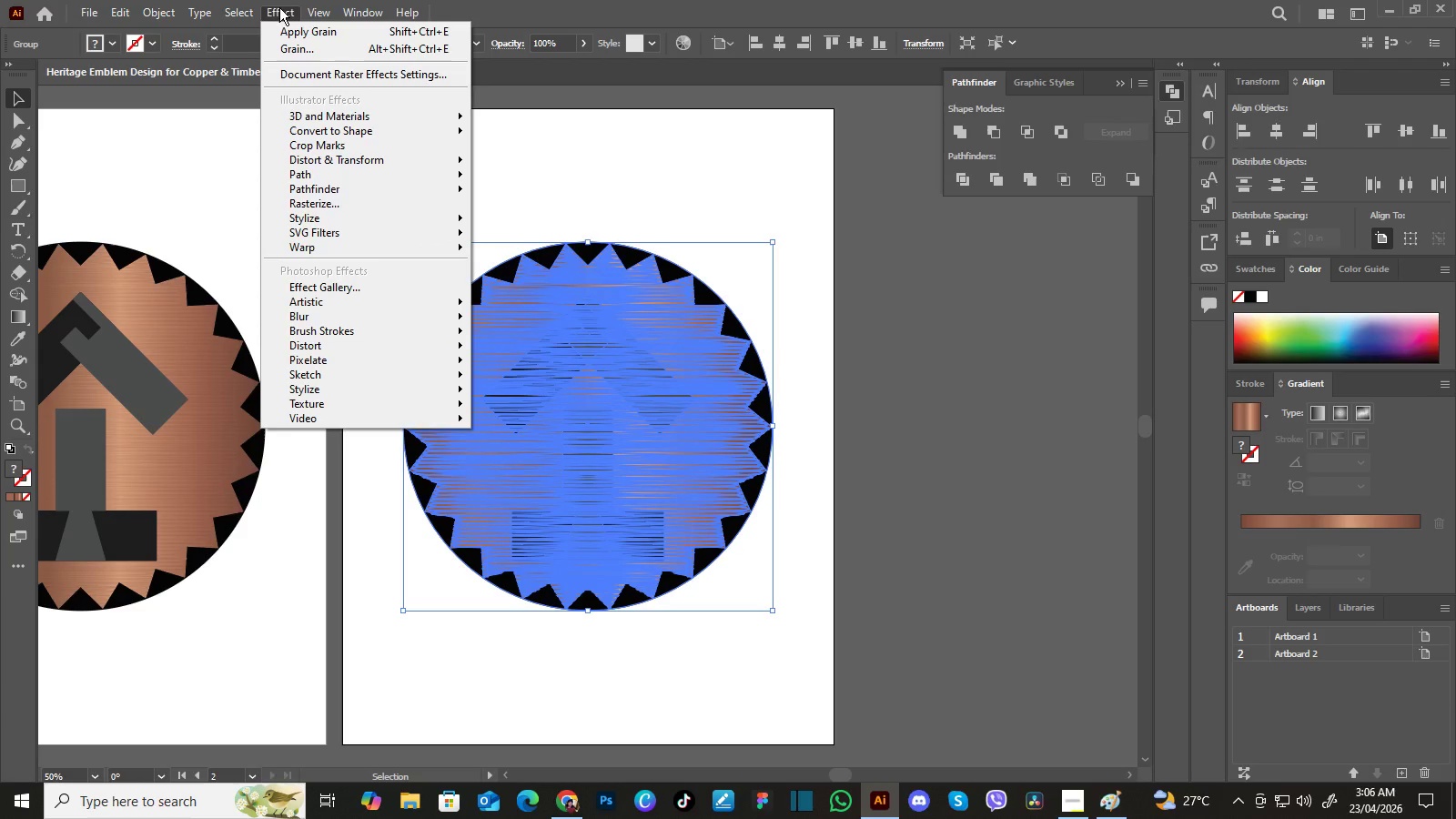 
wait(30.94)
 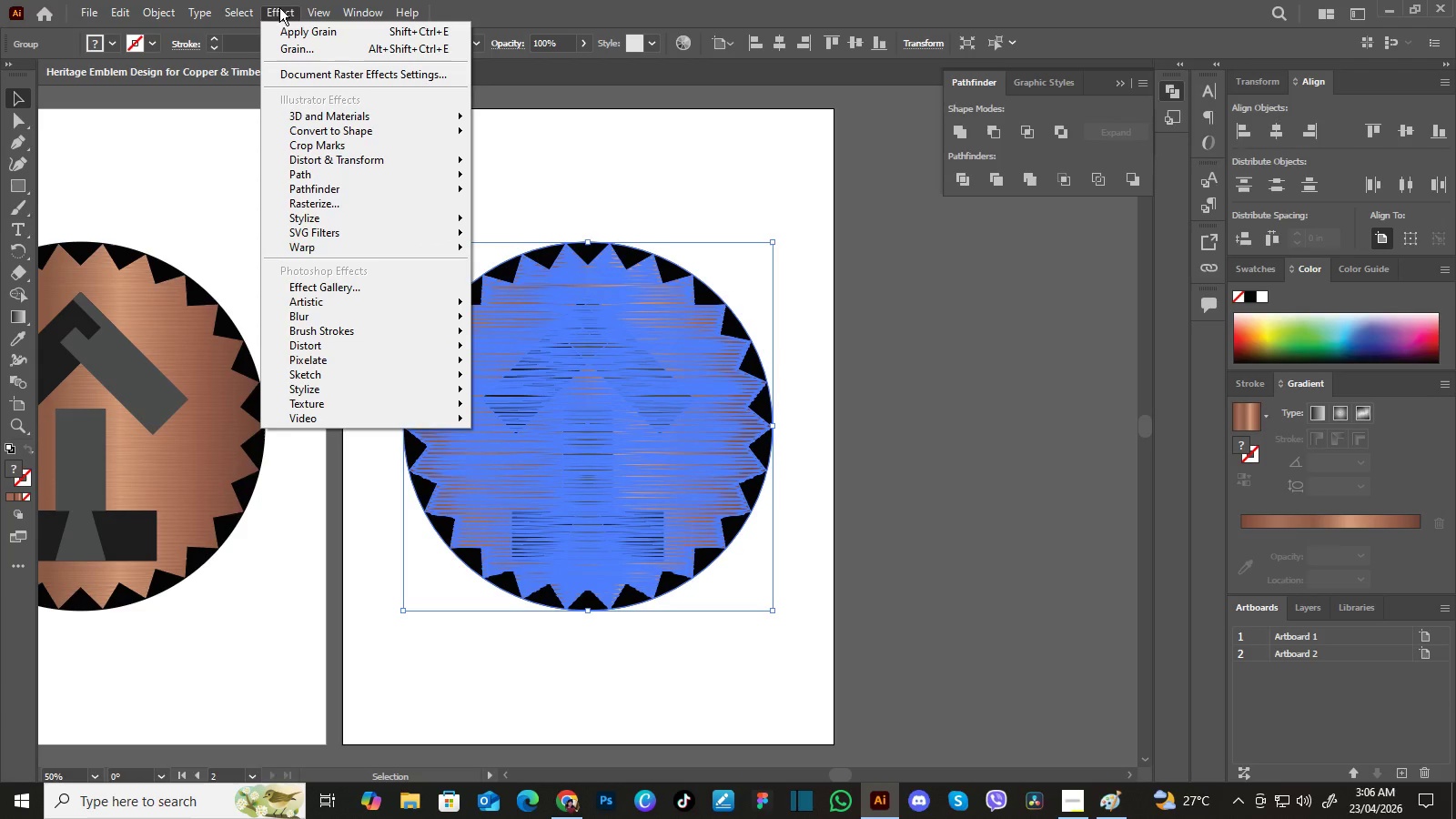 
left_click([1279, 9])
 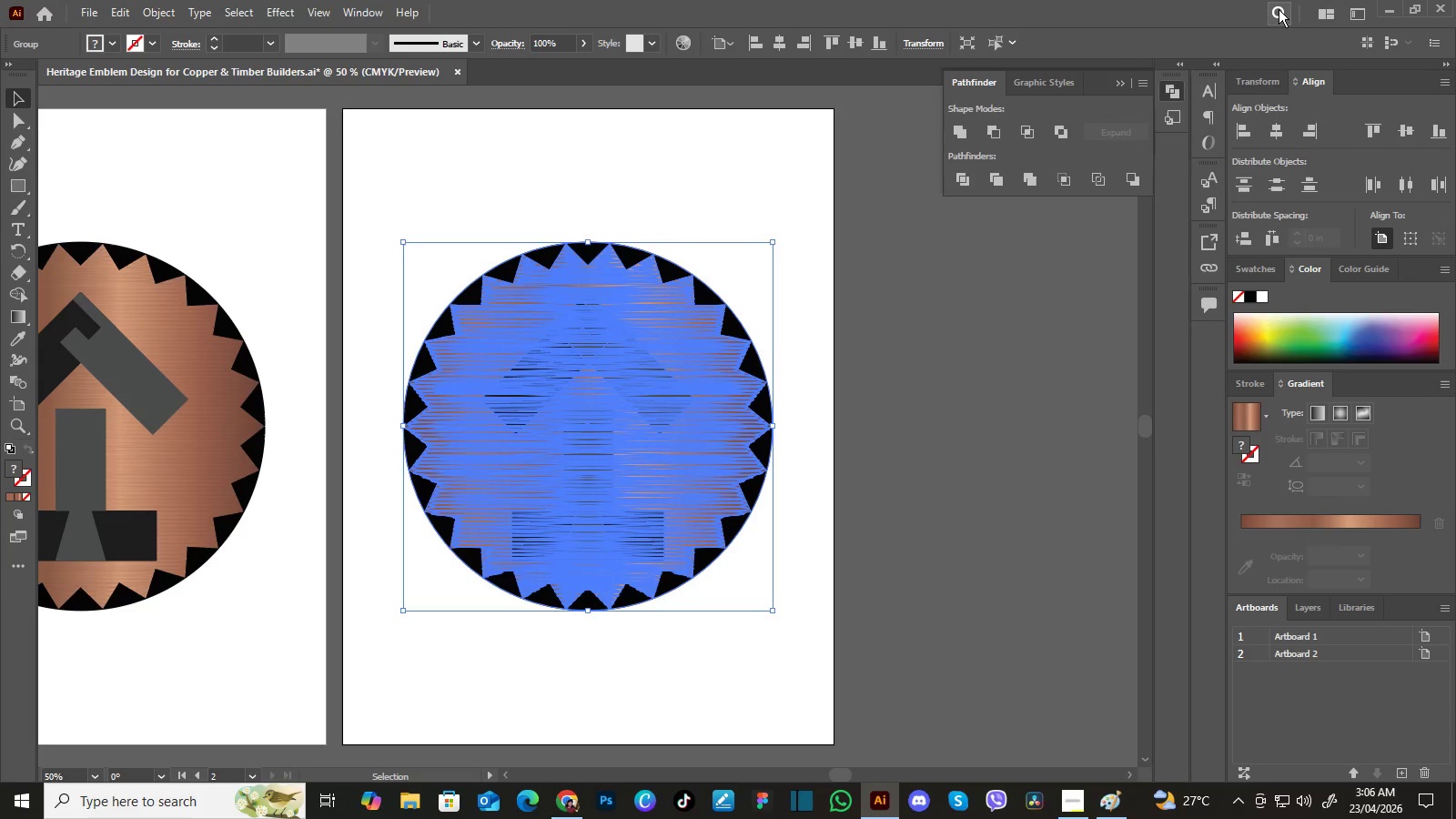 
left_click([1279, 9])
 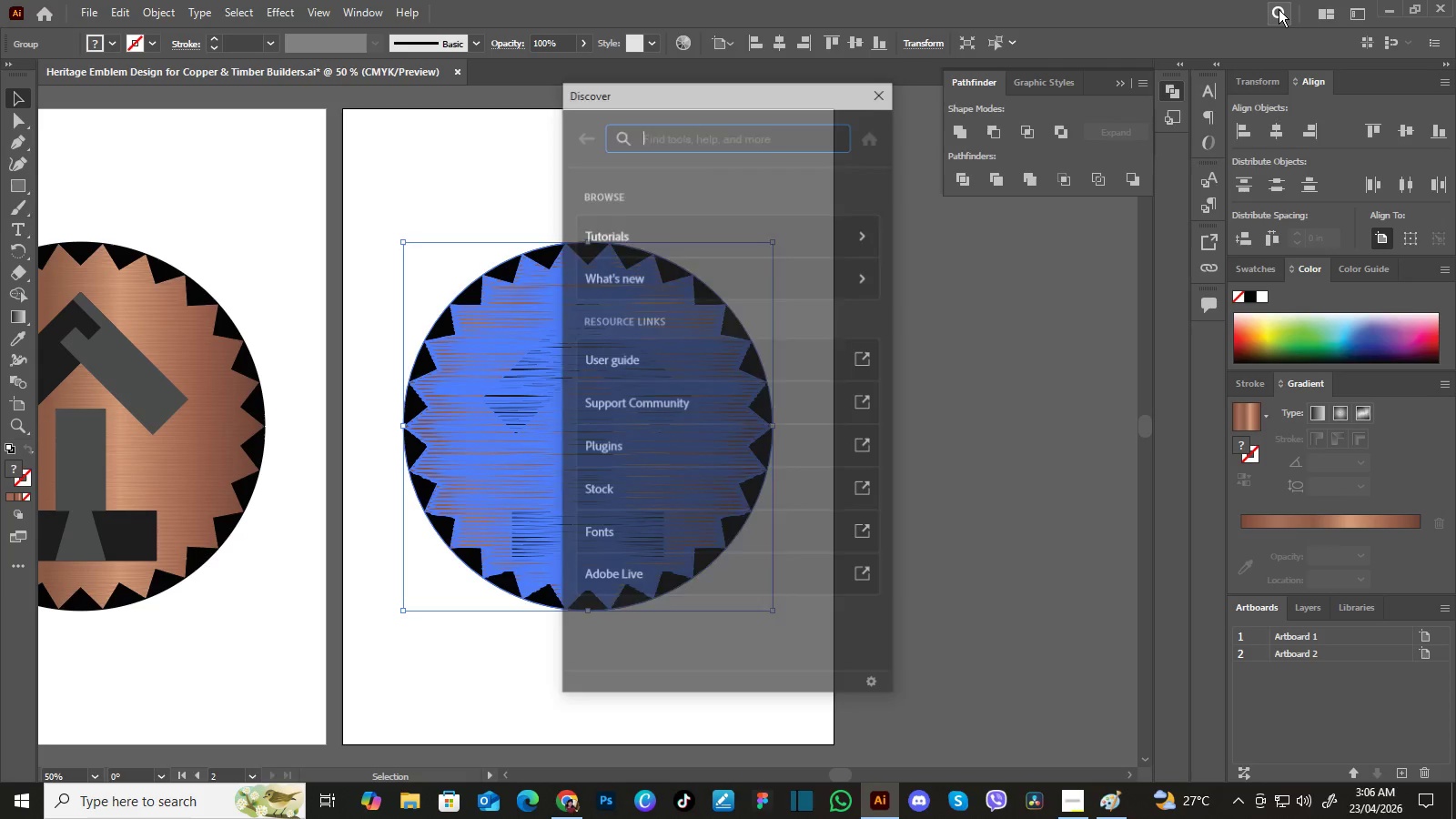 
left_click([1279, 9])
 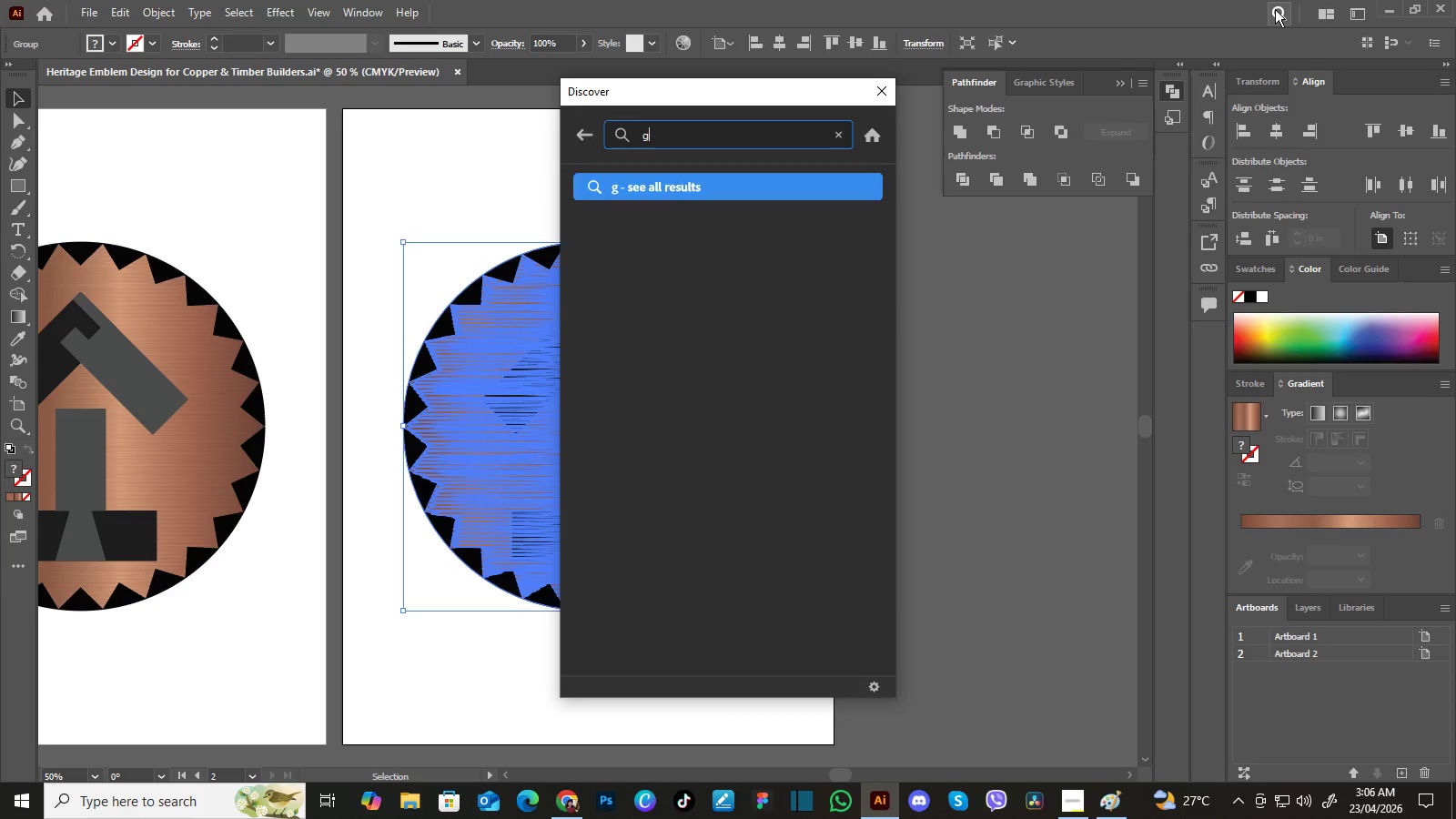 
type(gra)
 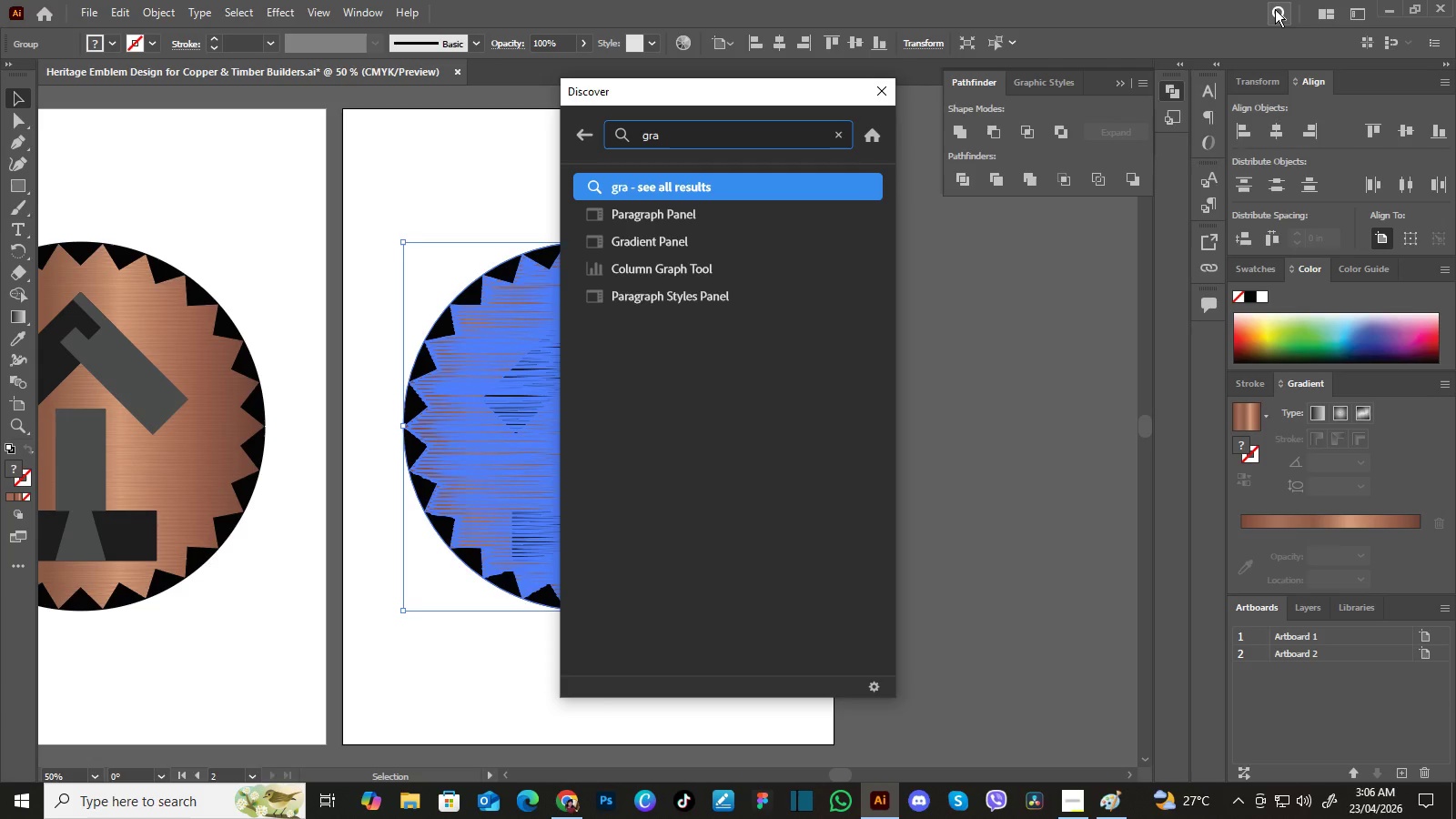 
wait(5.92)
 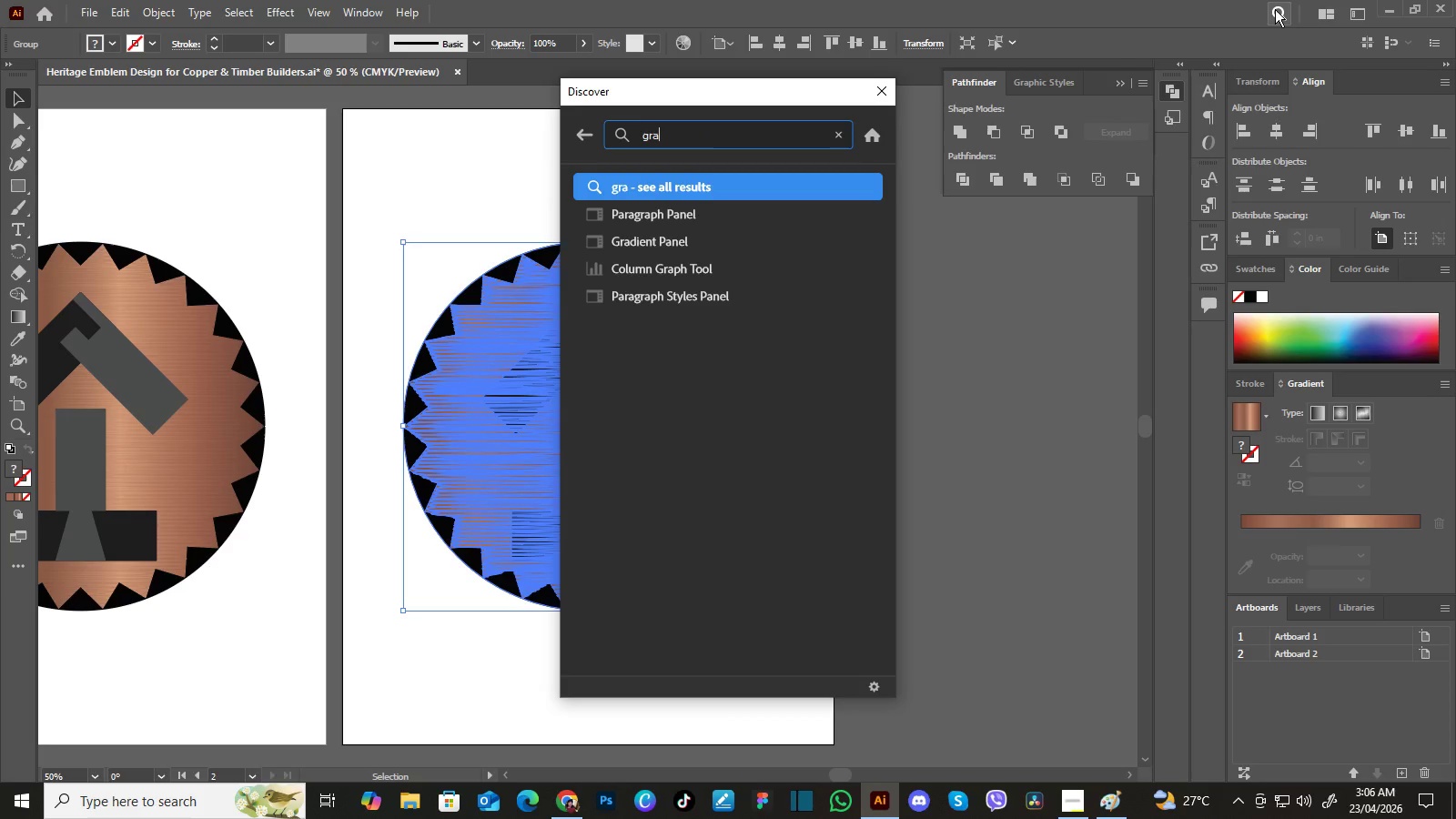 
type(ys)
 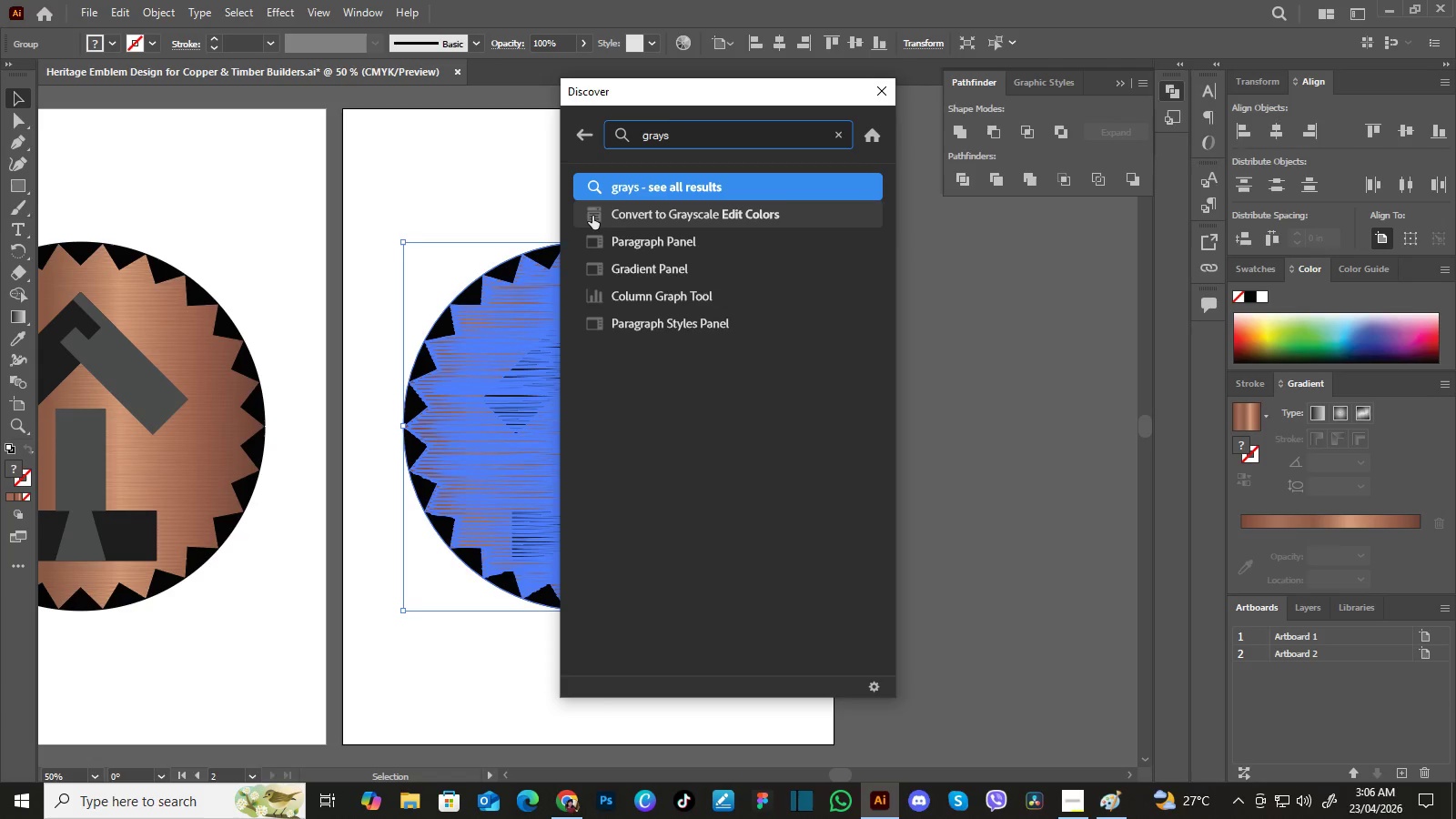 
left_click([592, 216])
 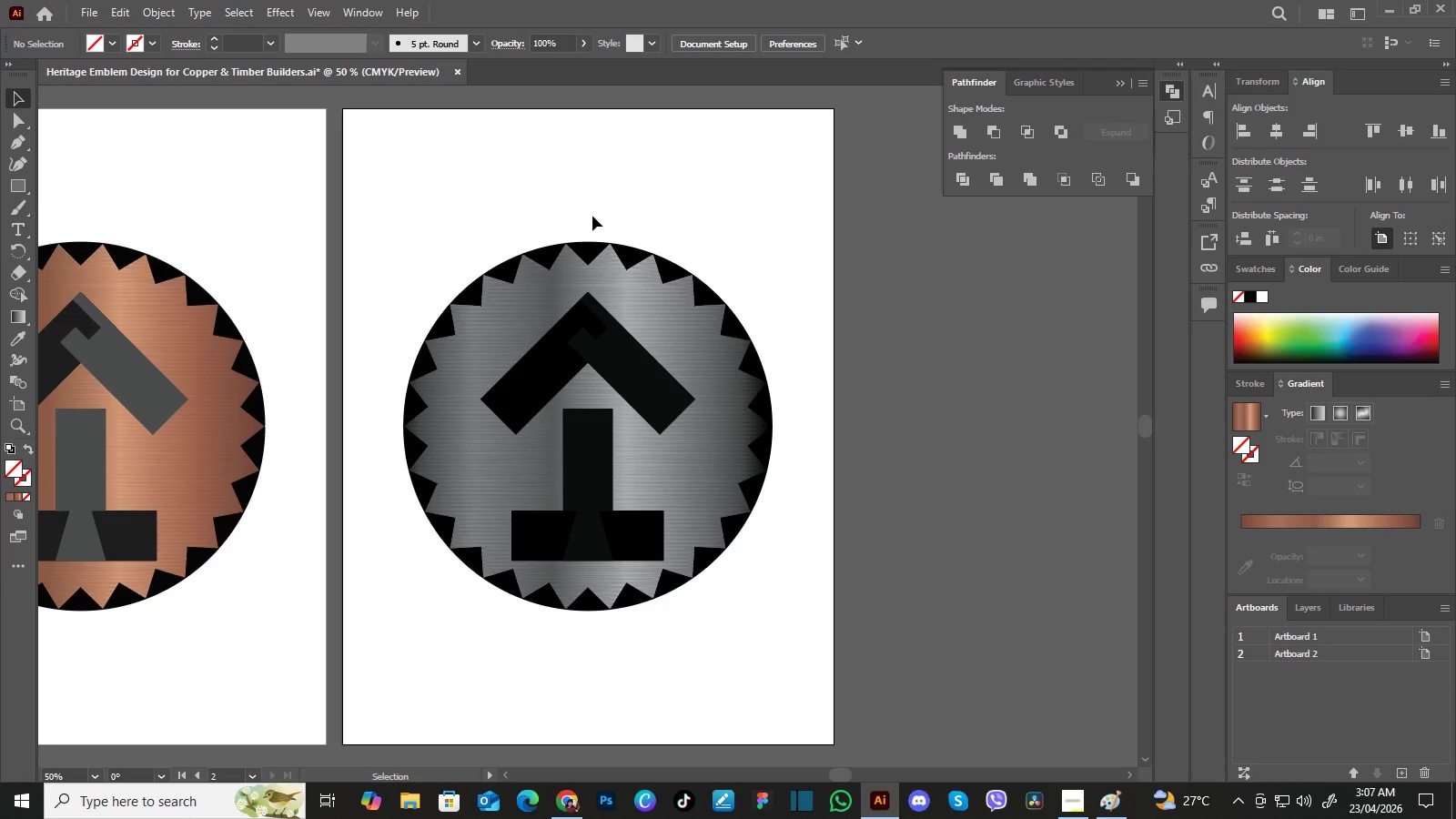 
left_click([592, 216])
 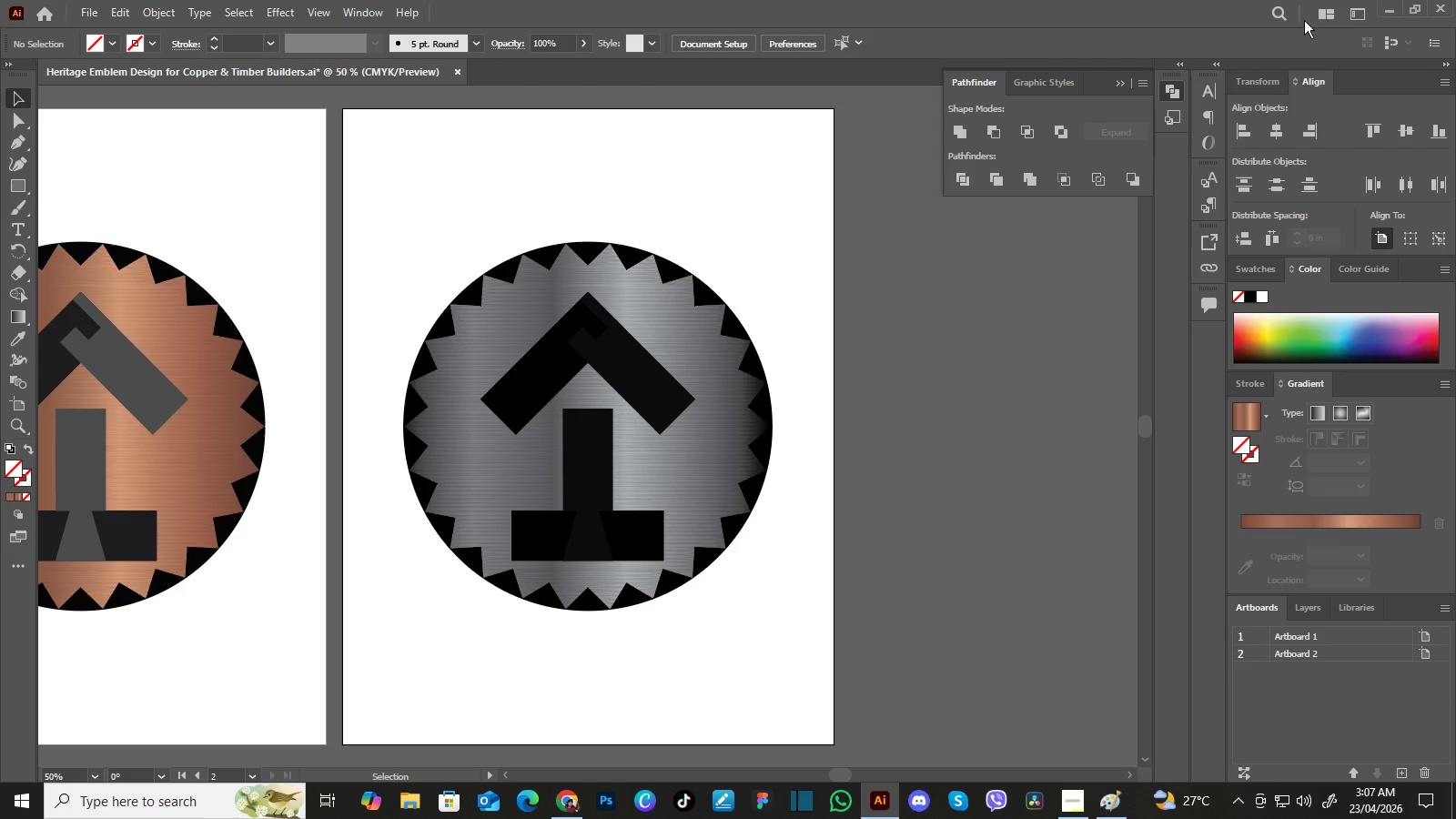 
left_click([1274, 15])
 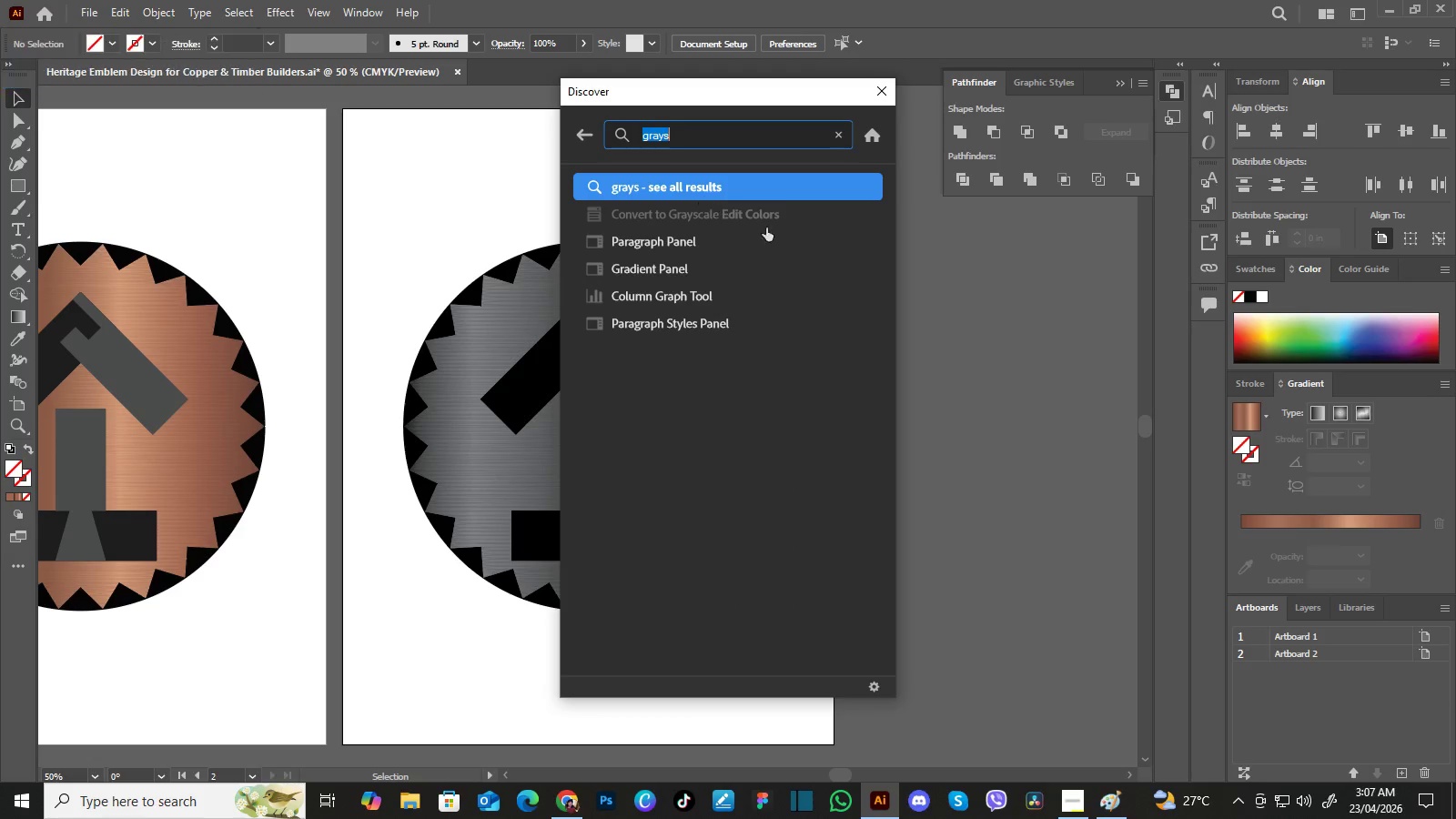 
wait(6.28)
 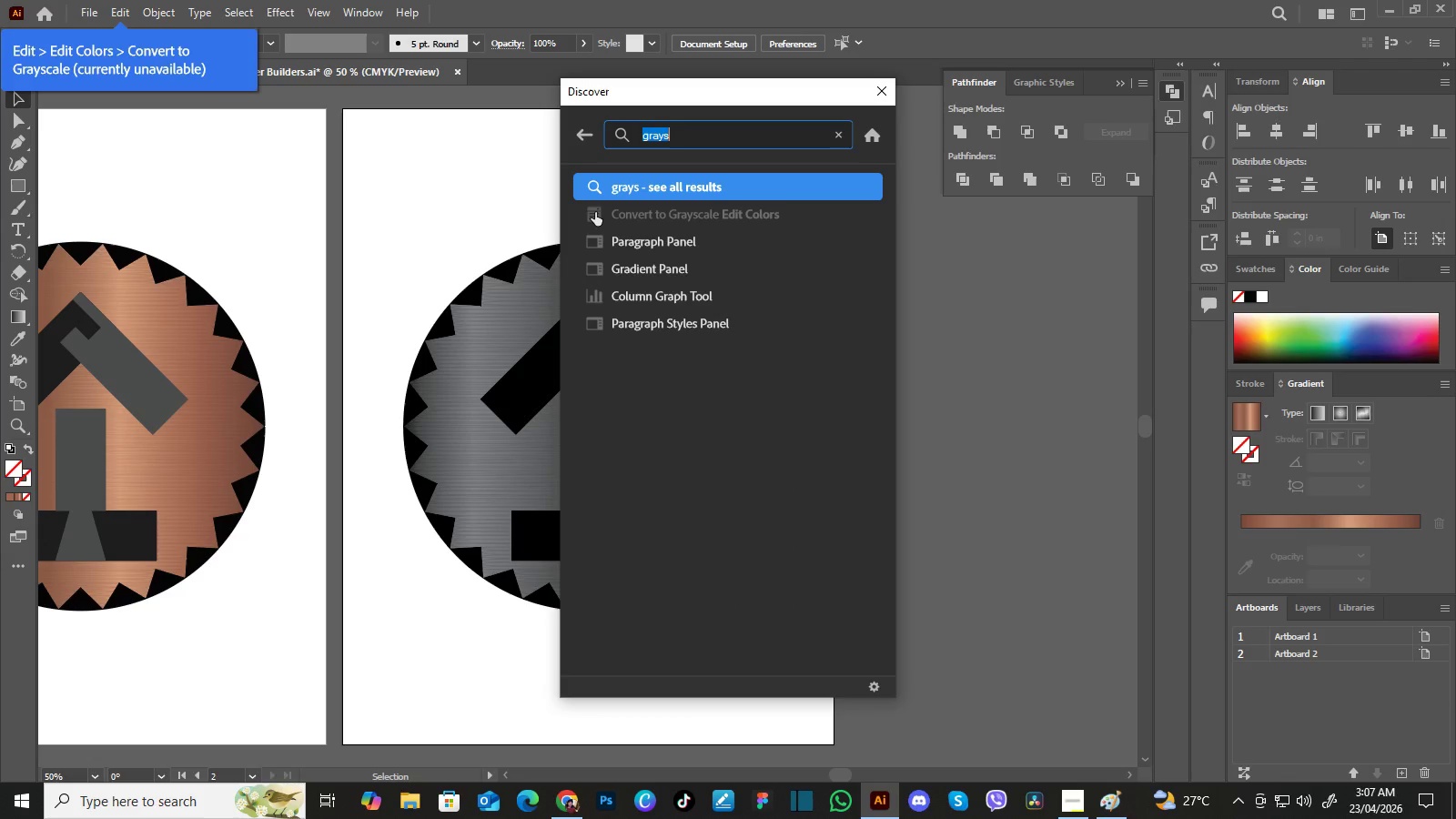 
left_click([518, 203])
 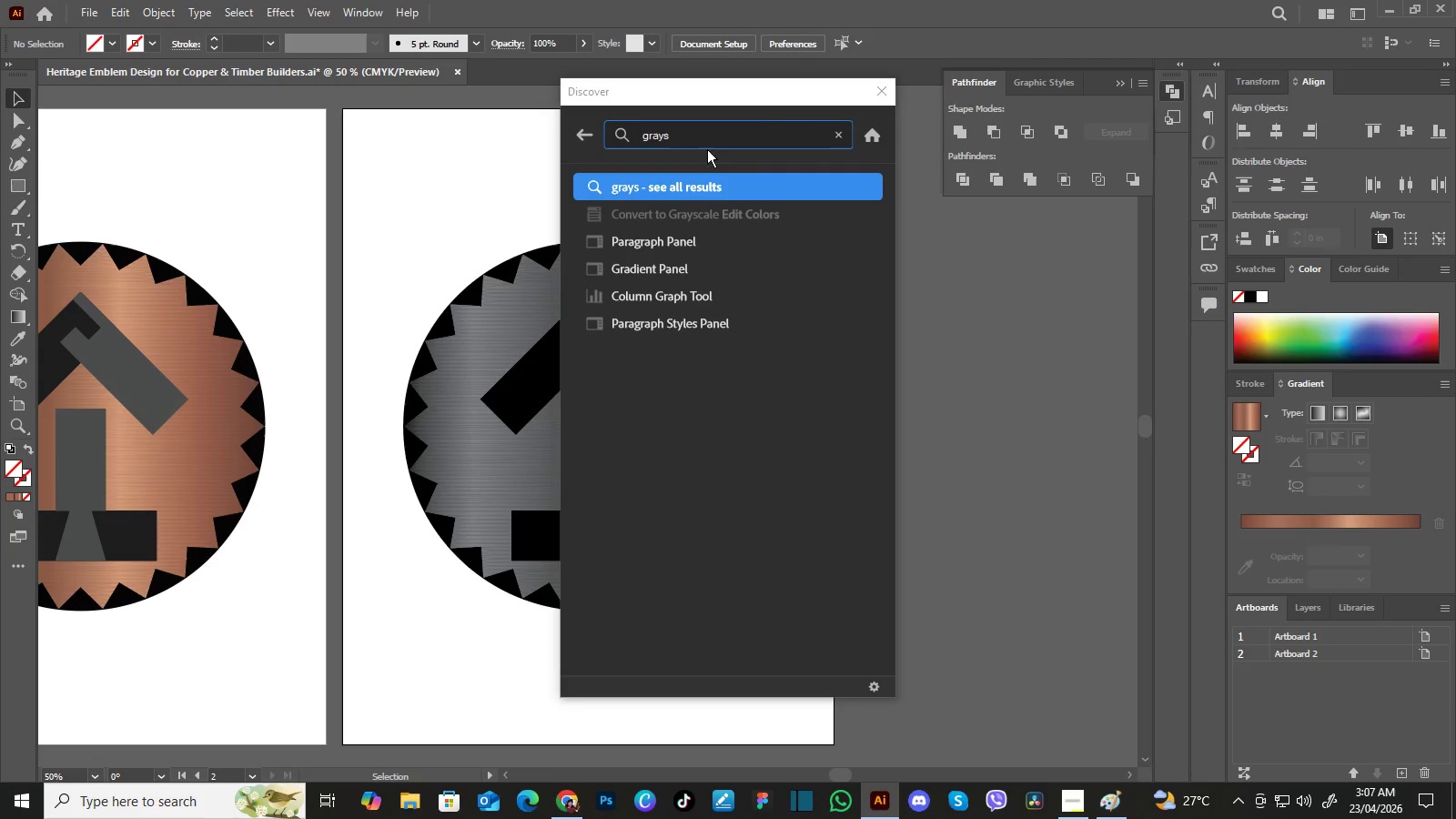 
left_click([497, 211])
 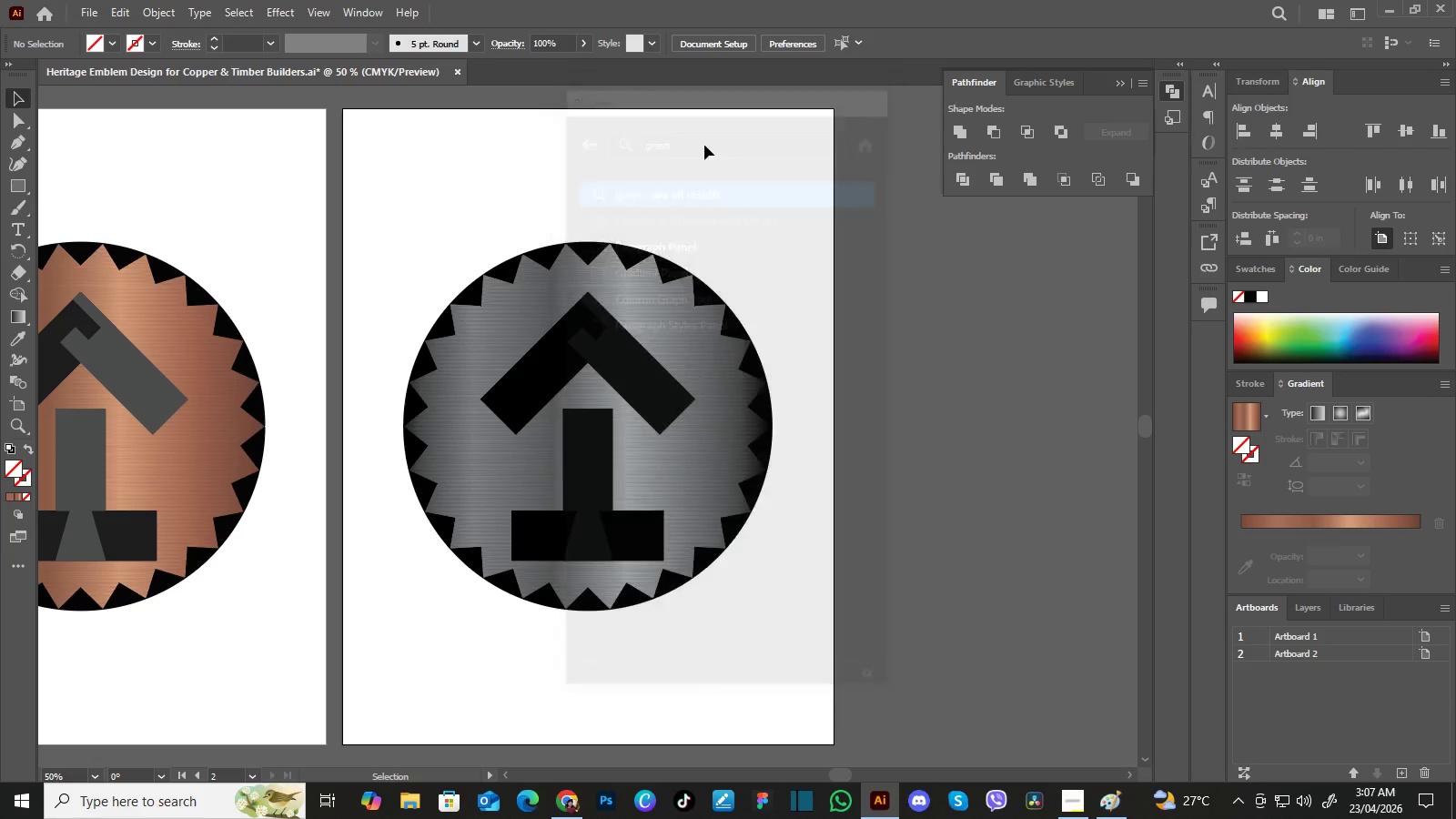 
left_click([875, 93])
 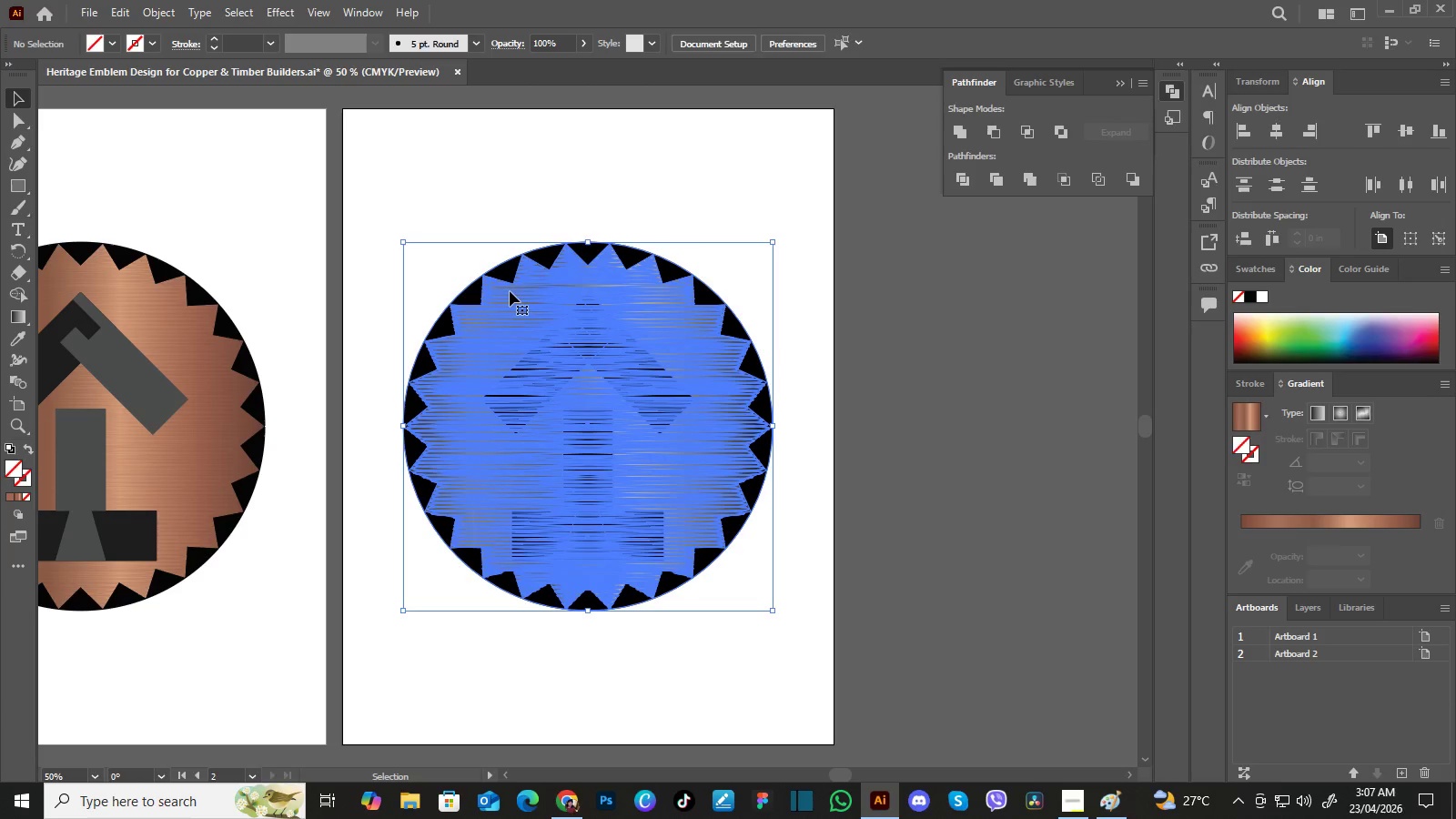 
left_click([510, 291])
 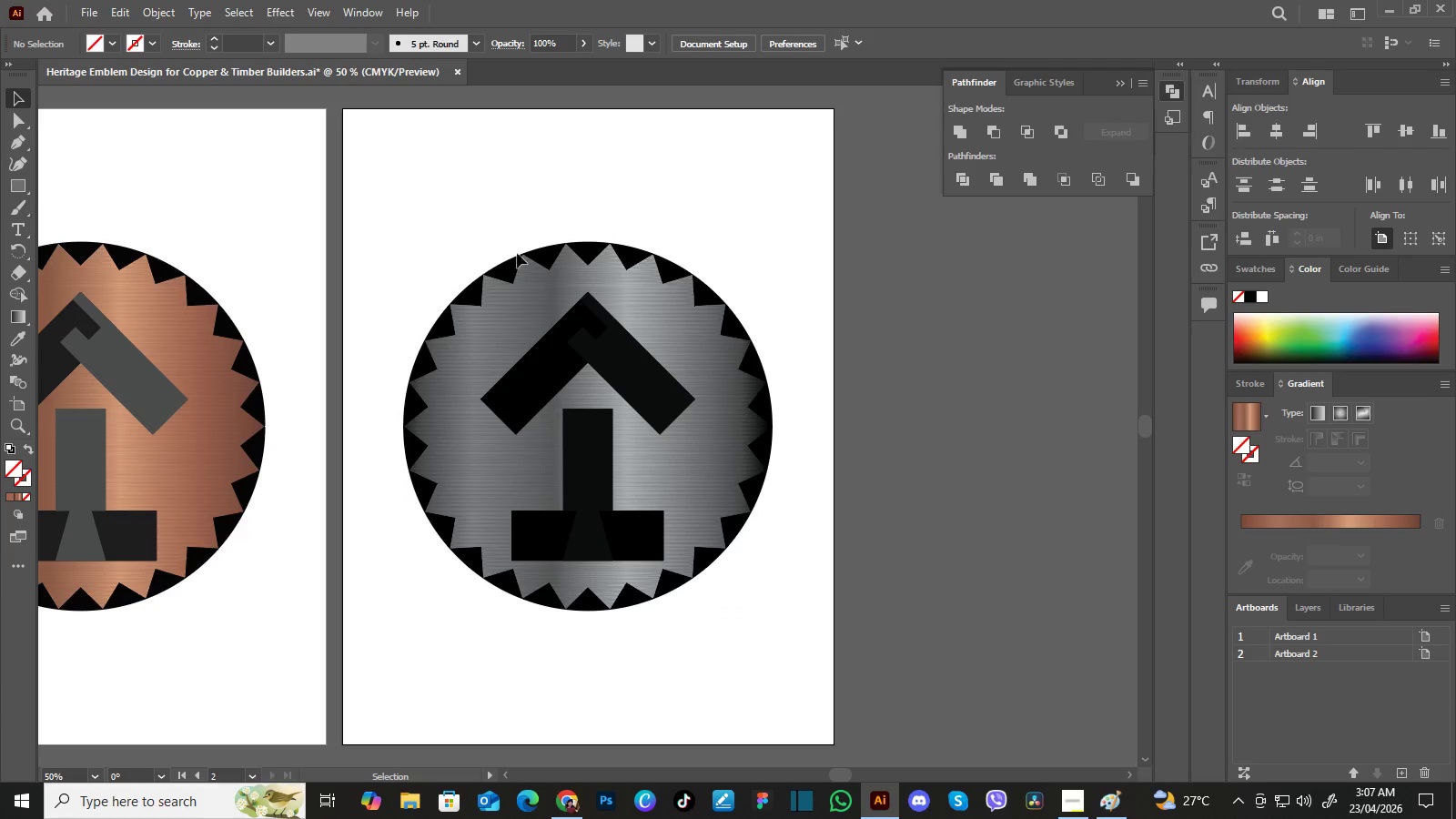 
left_click([508, 211])
 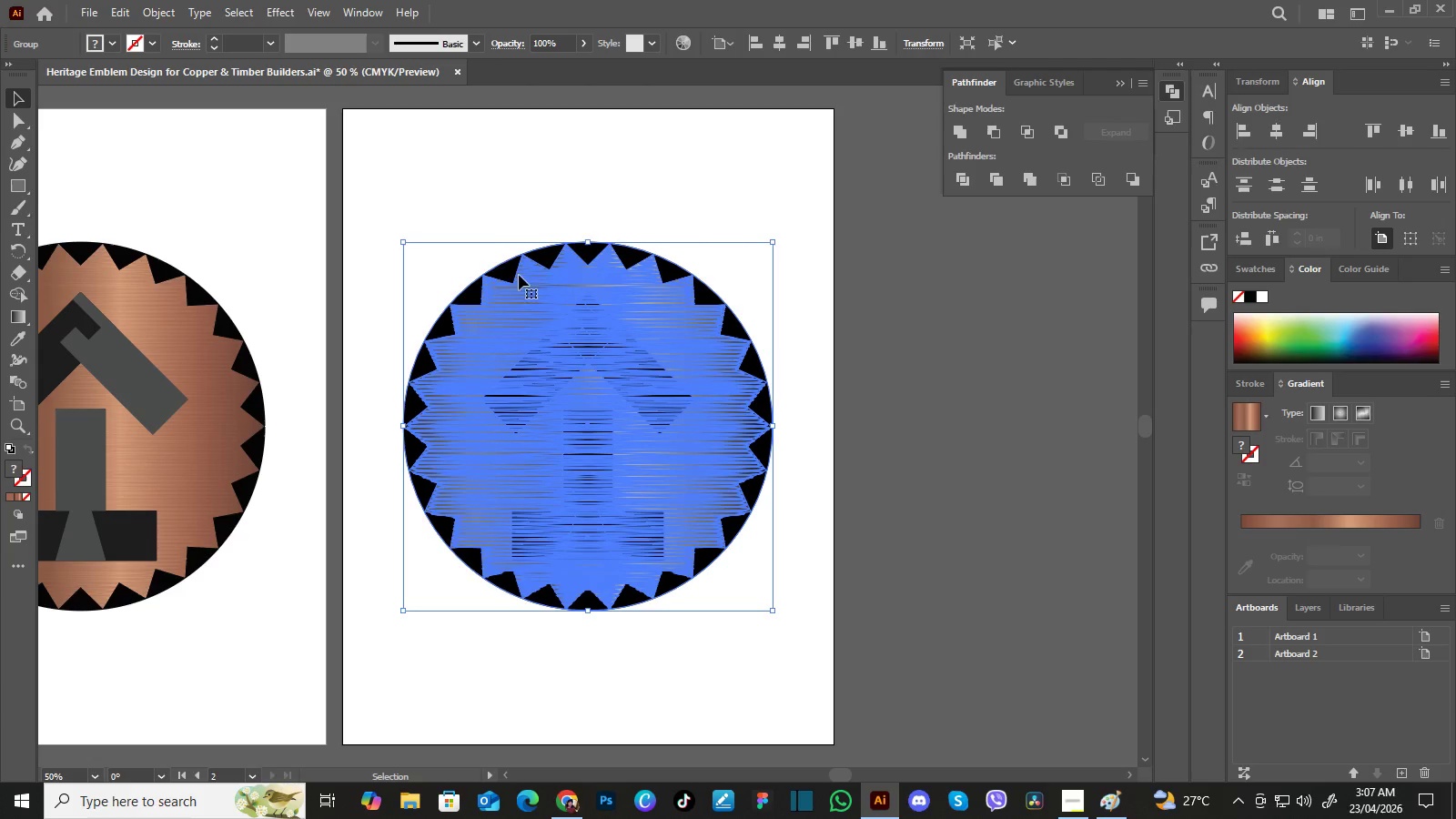 
left_click([522, 281])
 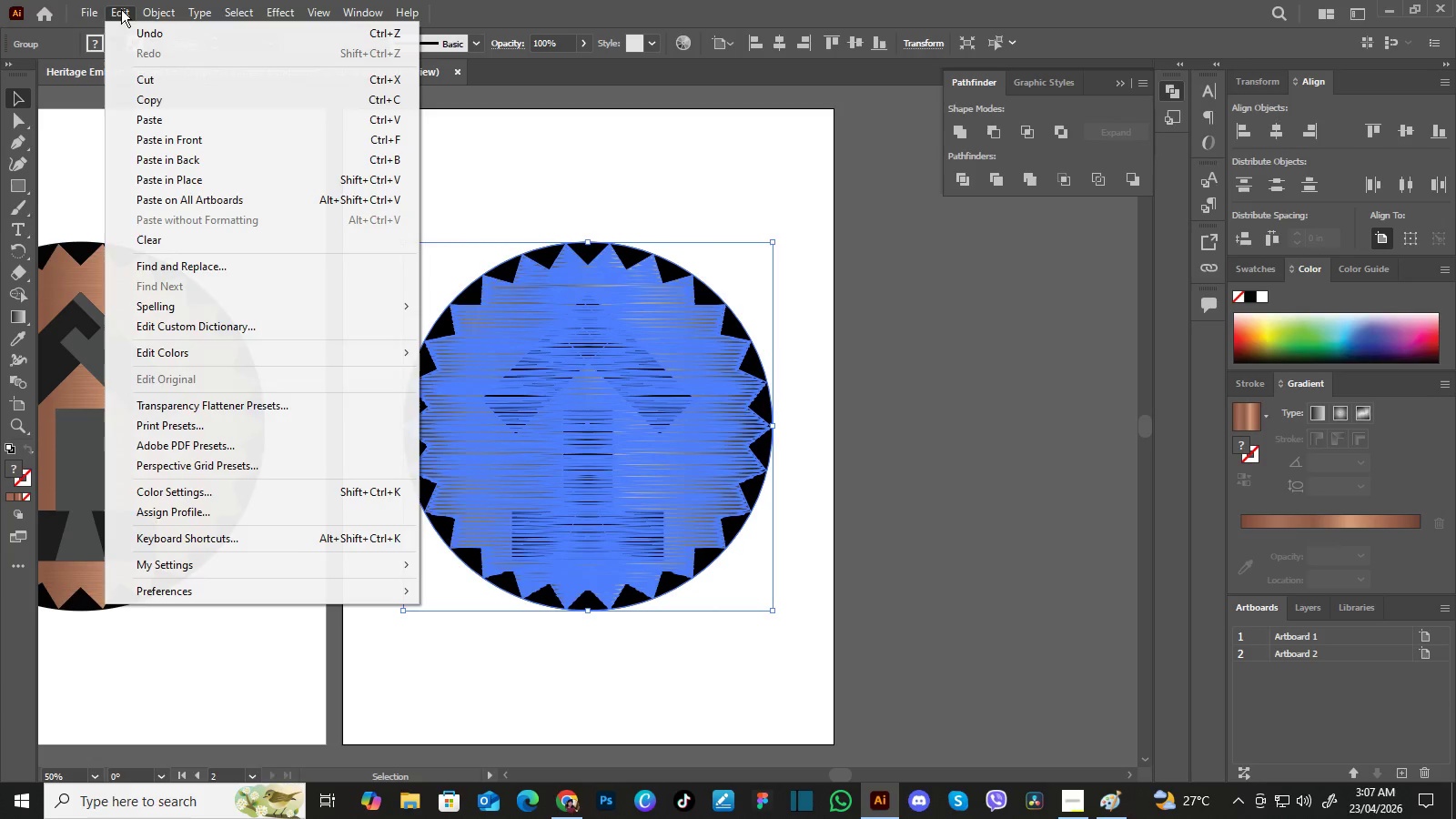 
left_click([121, 9])
 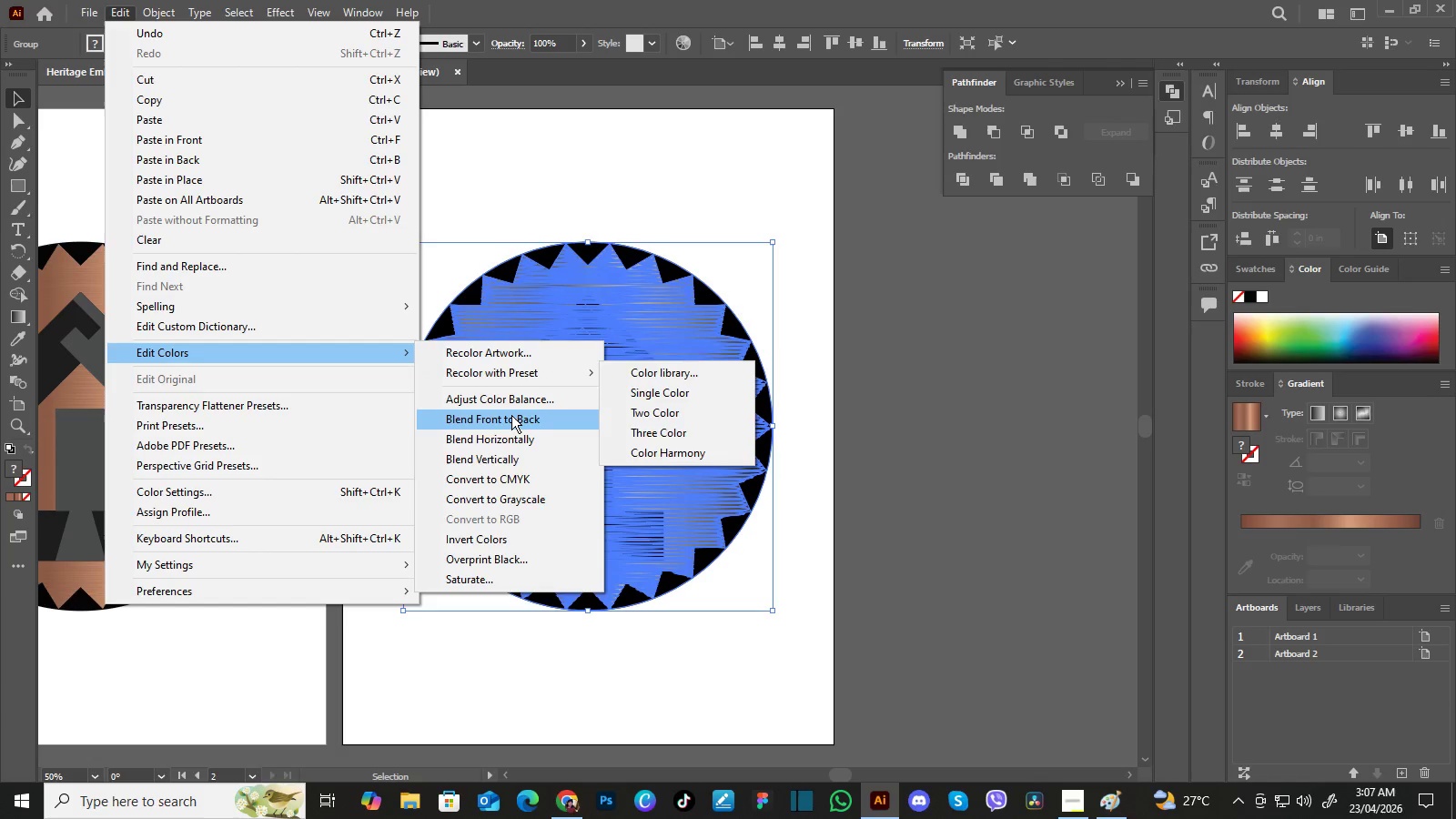 
wait(7.42)
 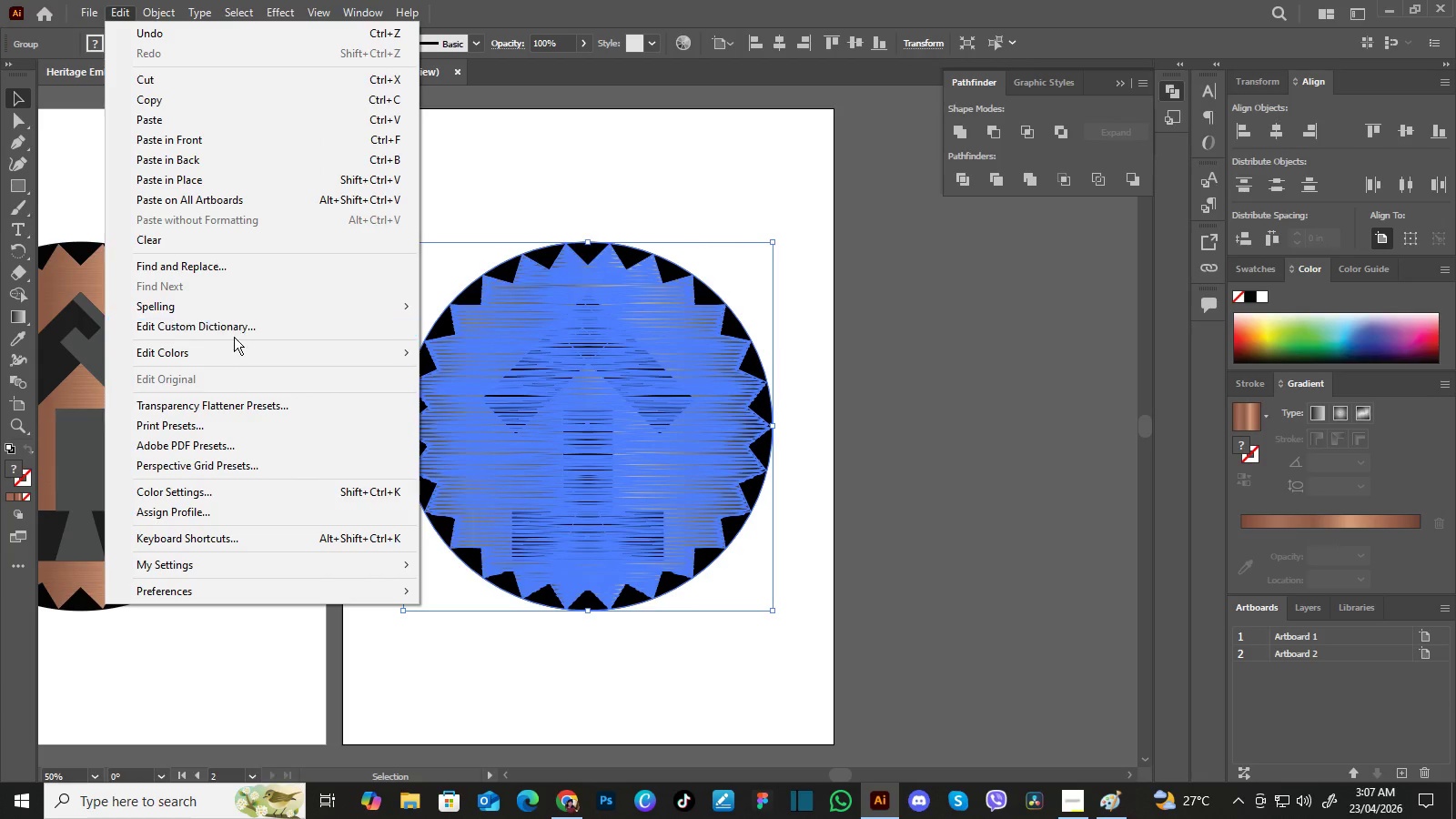 
left_click([531, 500])
 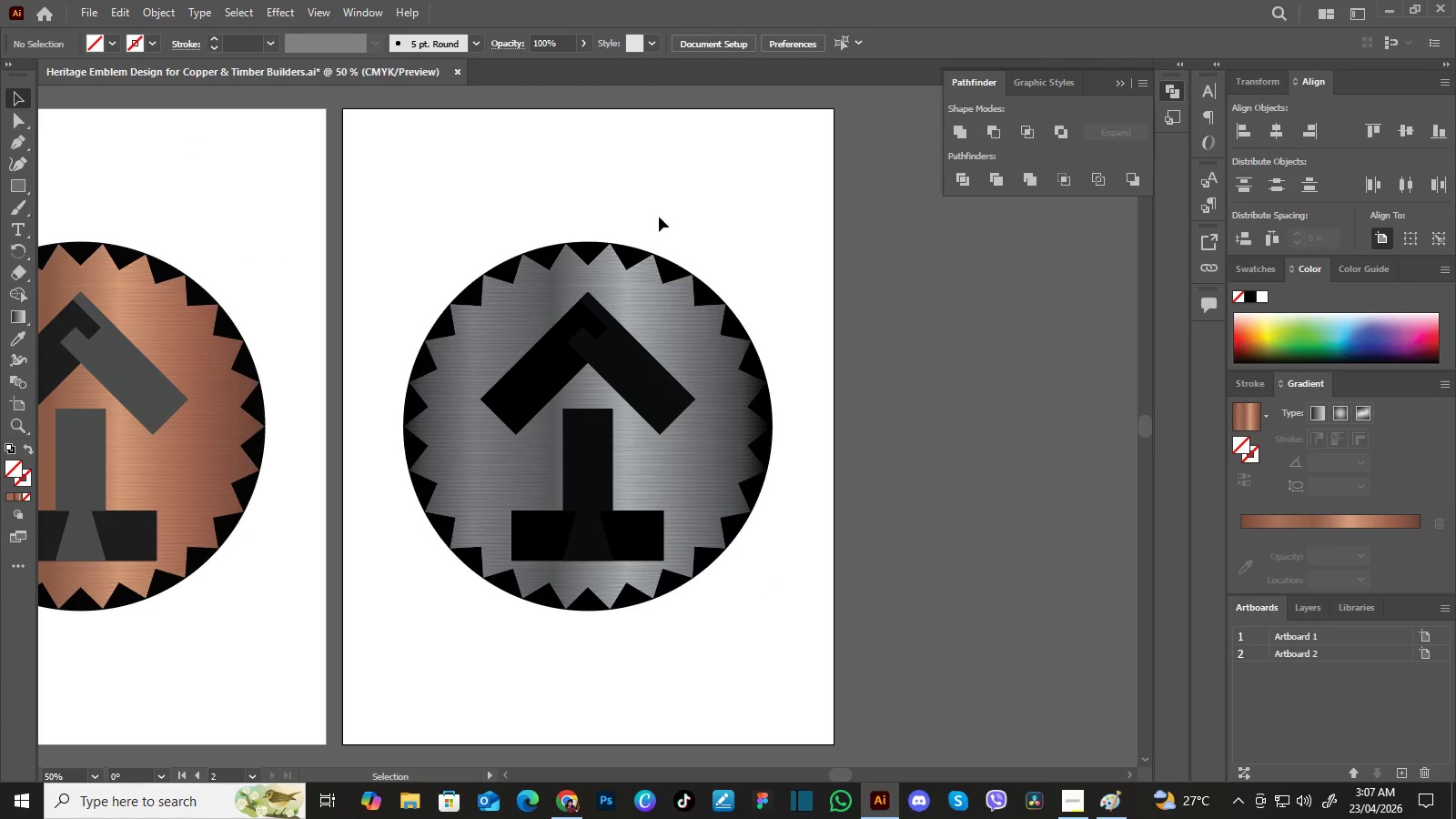 
left_click([654, 190])
 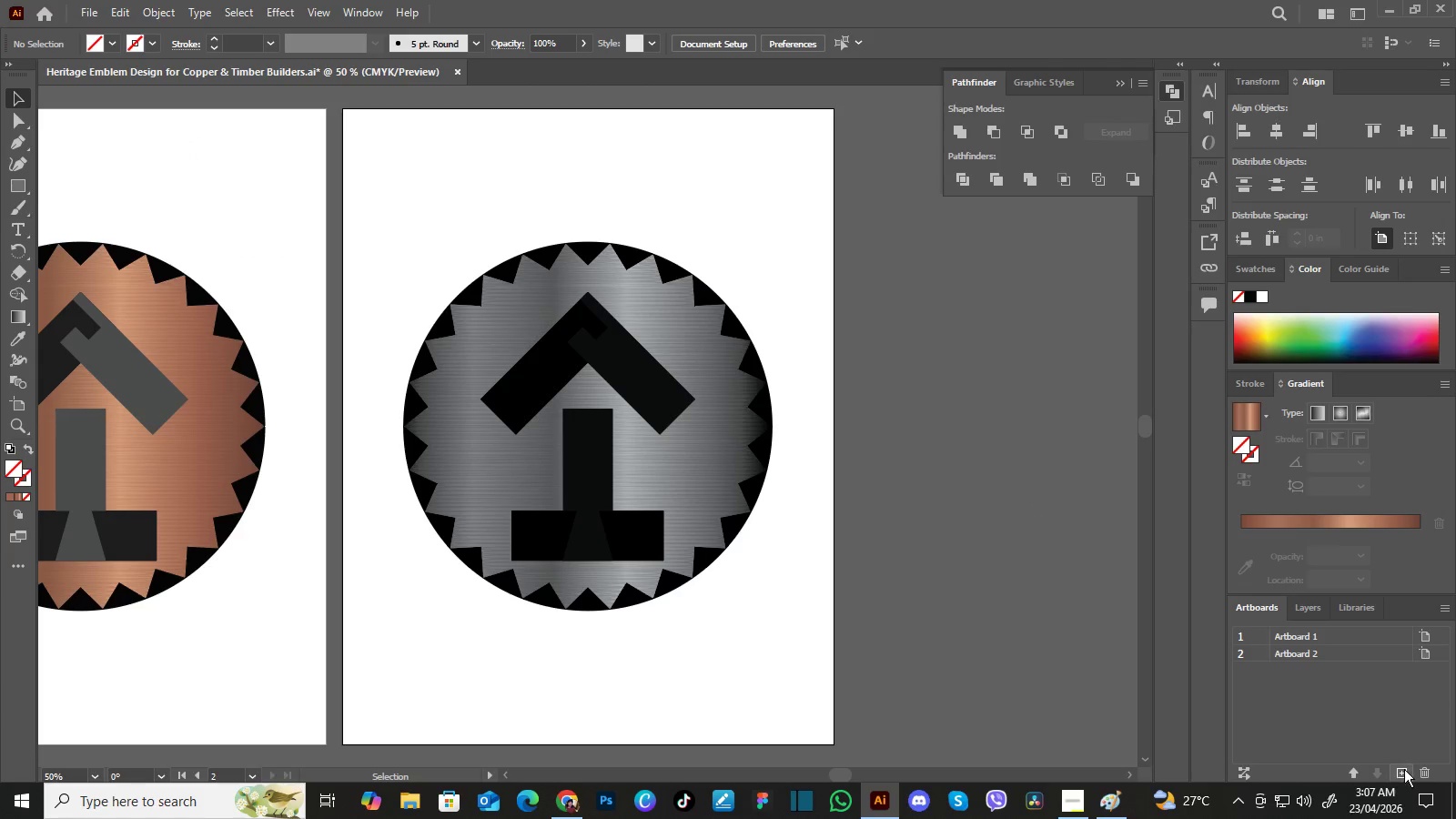 
left_click([1404, 769])
 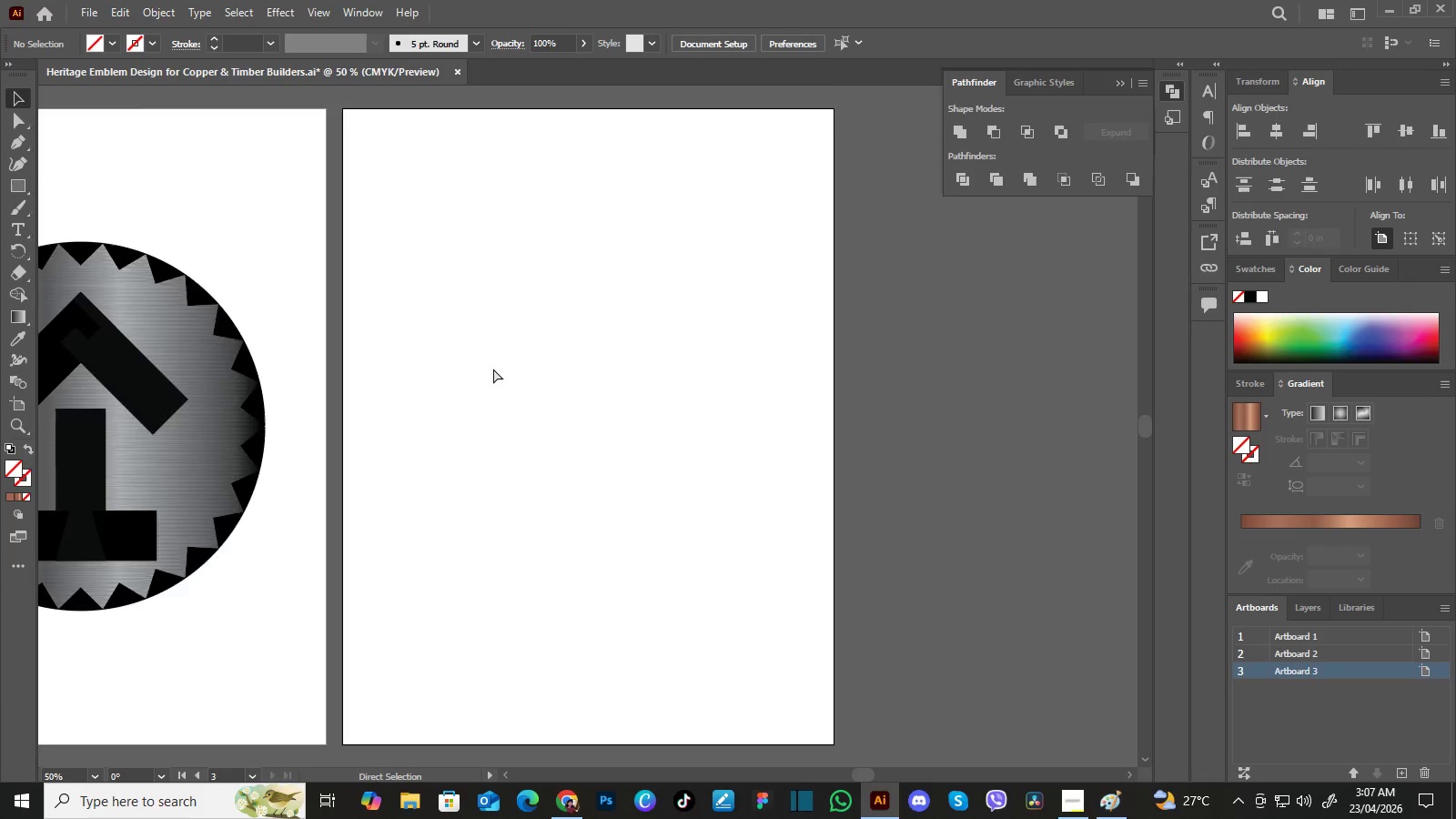 
key(Control+Minus)
 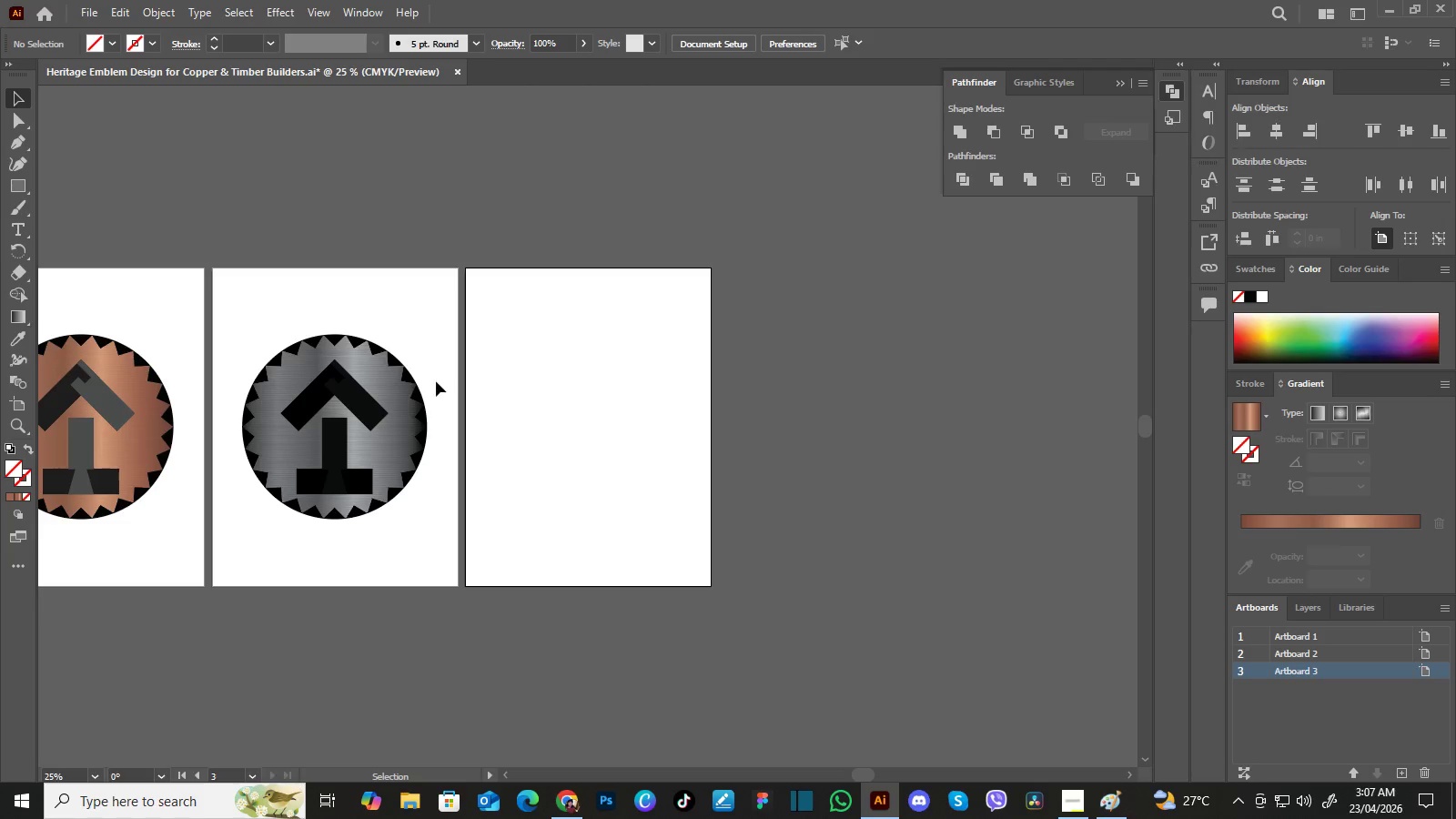 
key(Control+Minus)
 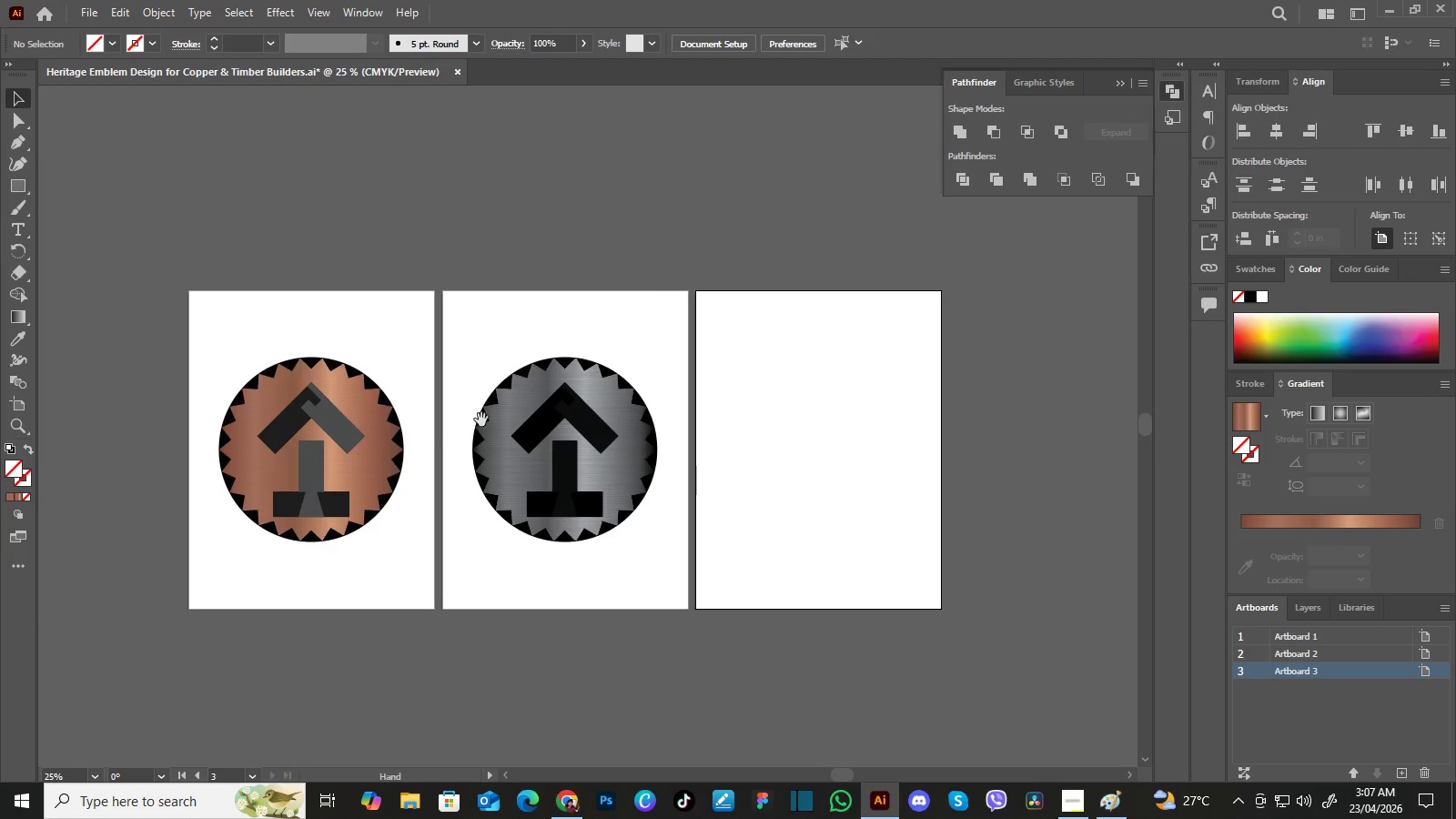 
hold_key(key=Space, duration=0.58)
 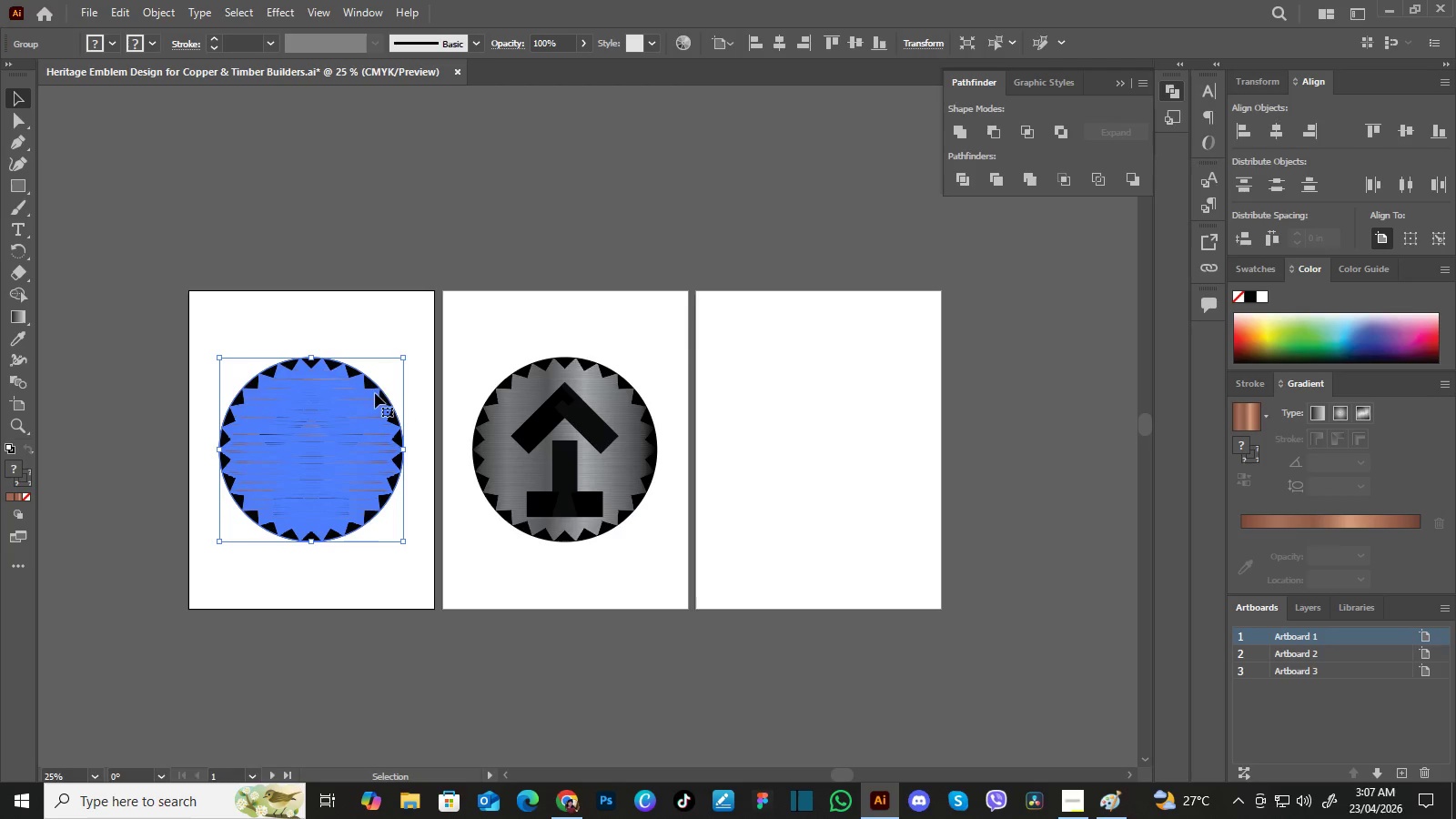 
left_click_drag(start_coordinate=[429, 393], to_coordinate=[659, 416])
 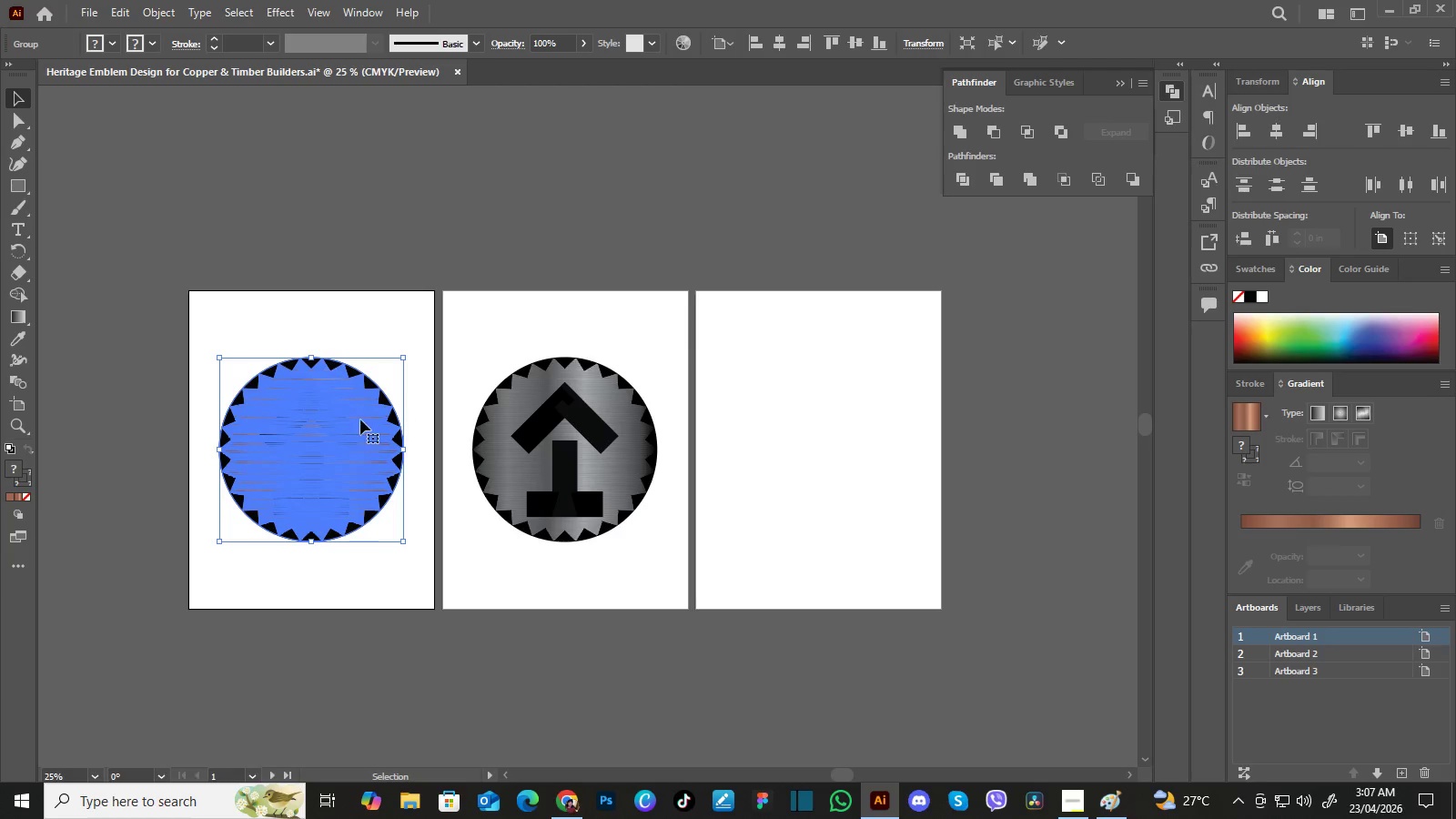 
left_click([352, 430])
 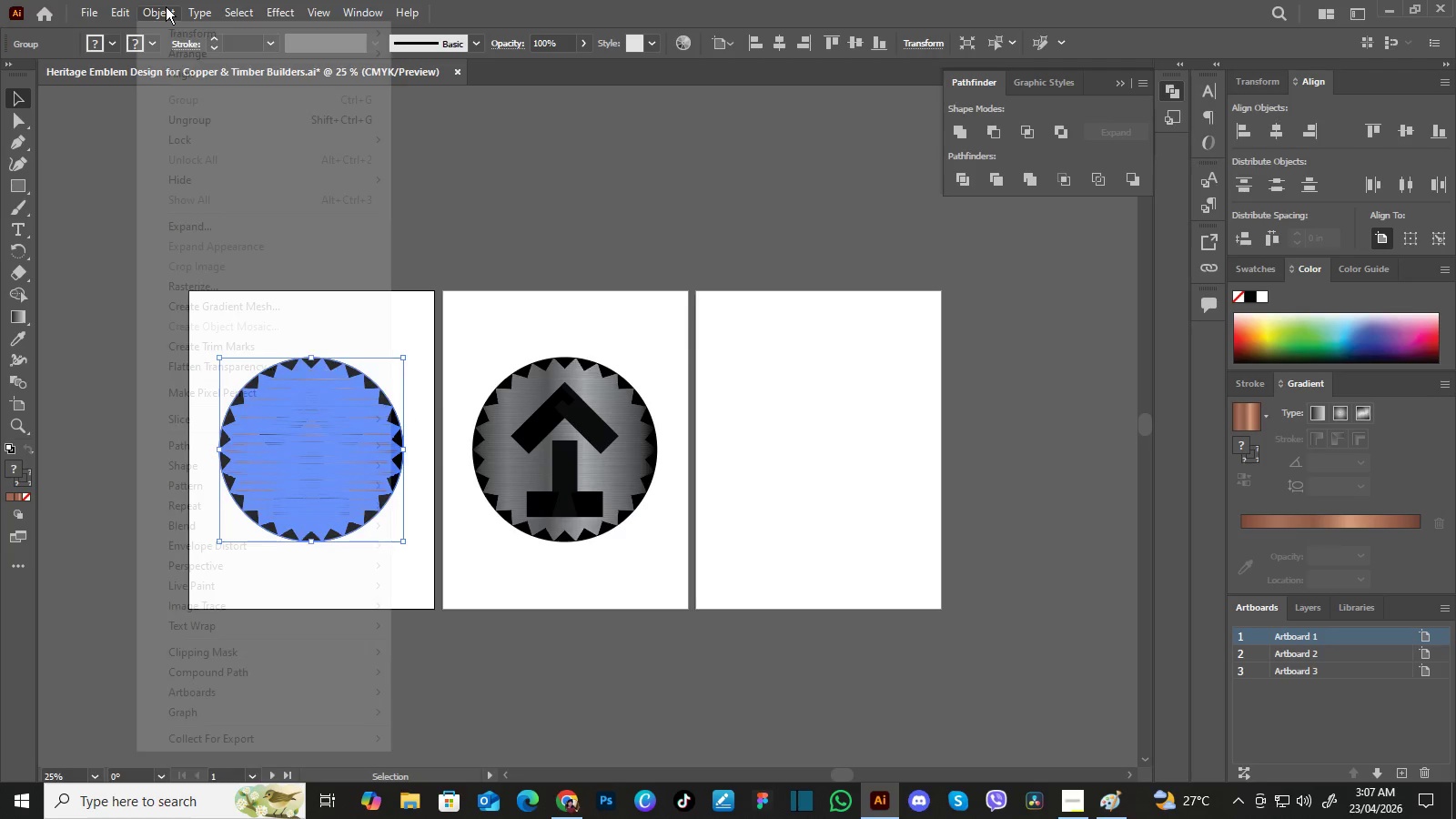 
left_click([166, 6])
 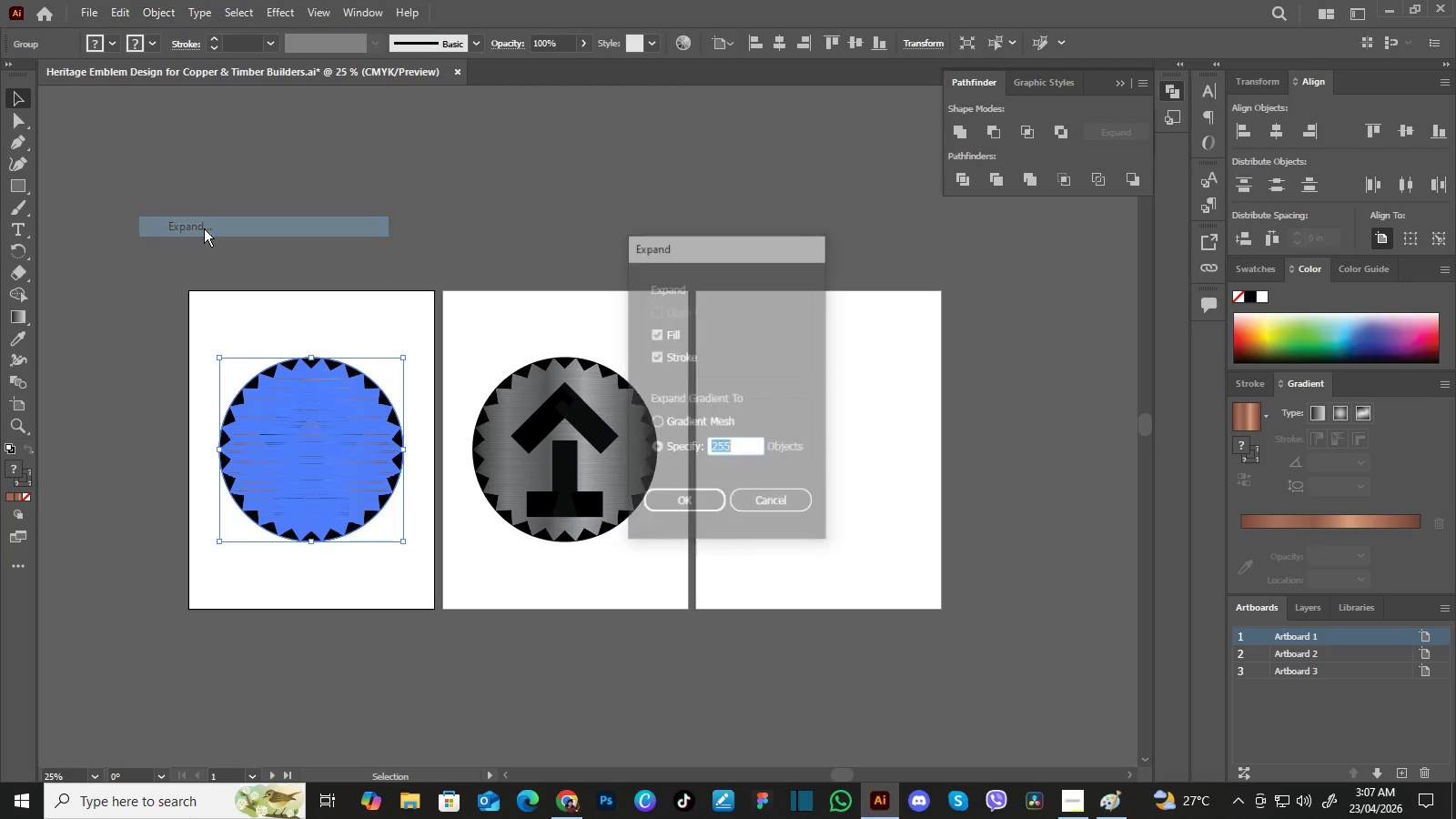 
left_click([204, 228])
 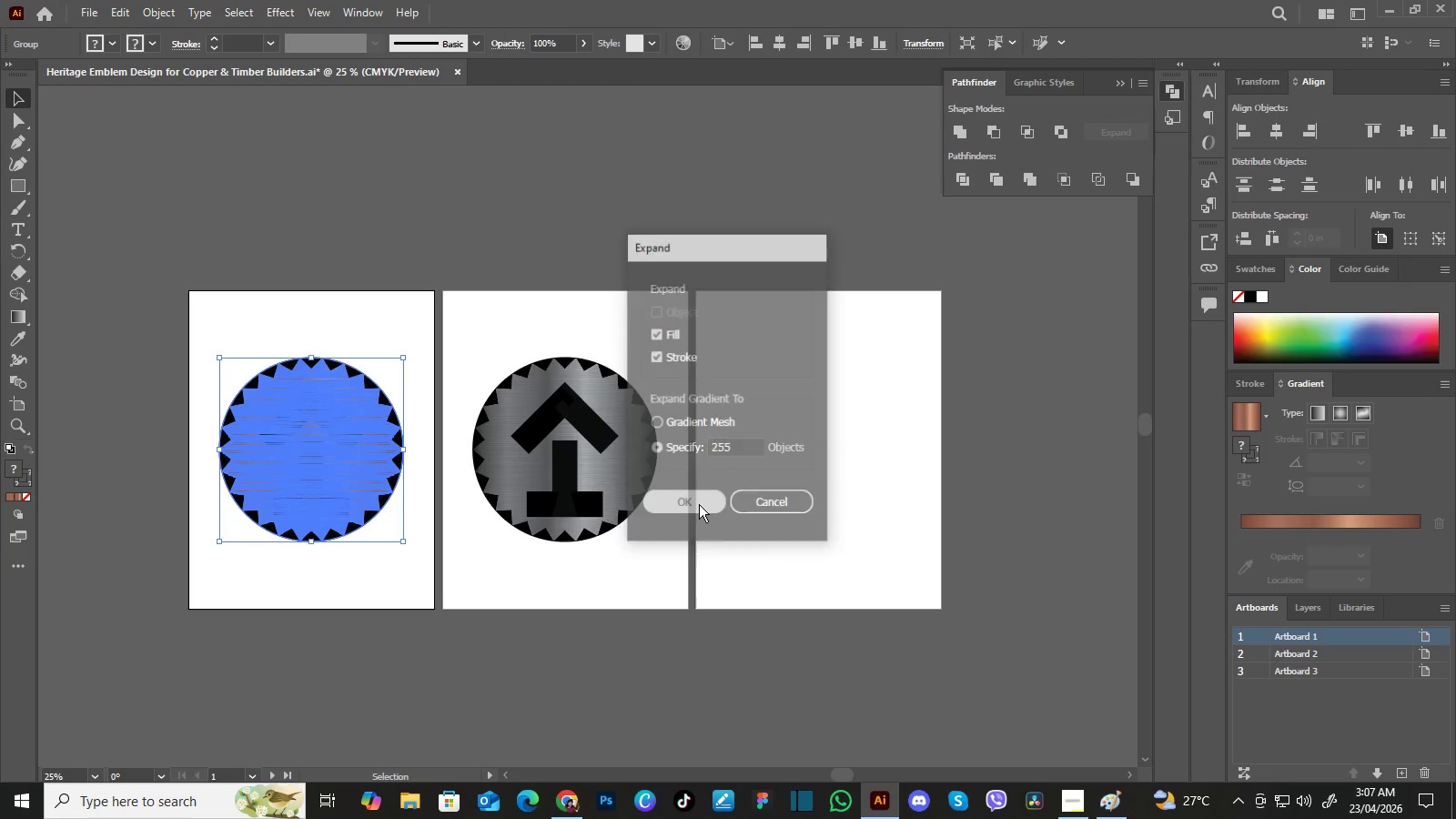 
left_click([699, 504])
 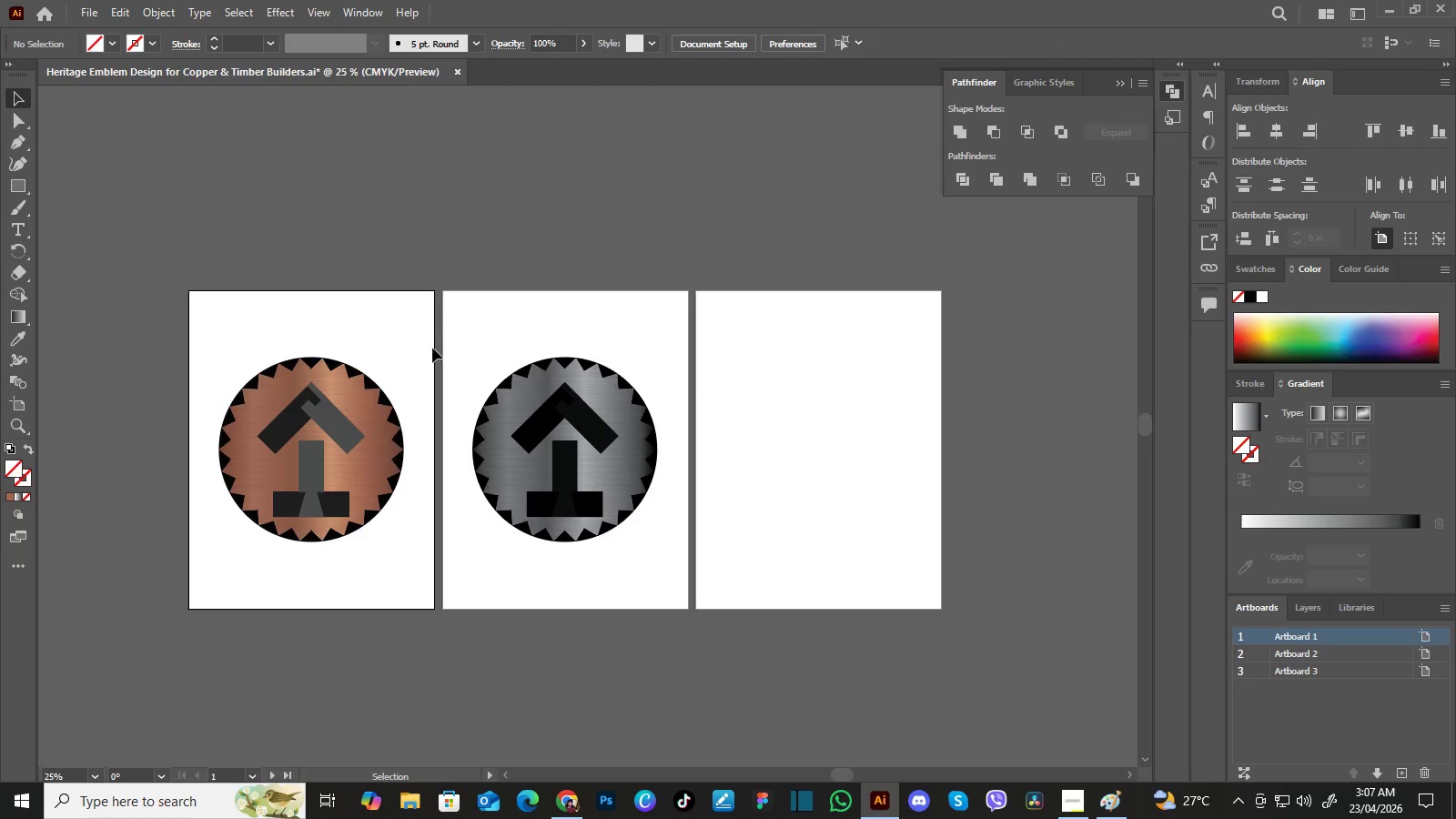 
left_click([433, 348])
 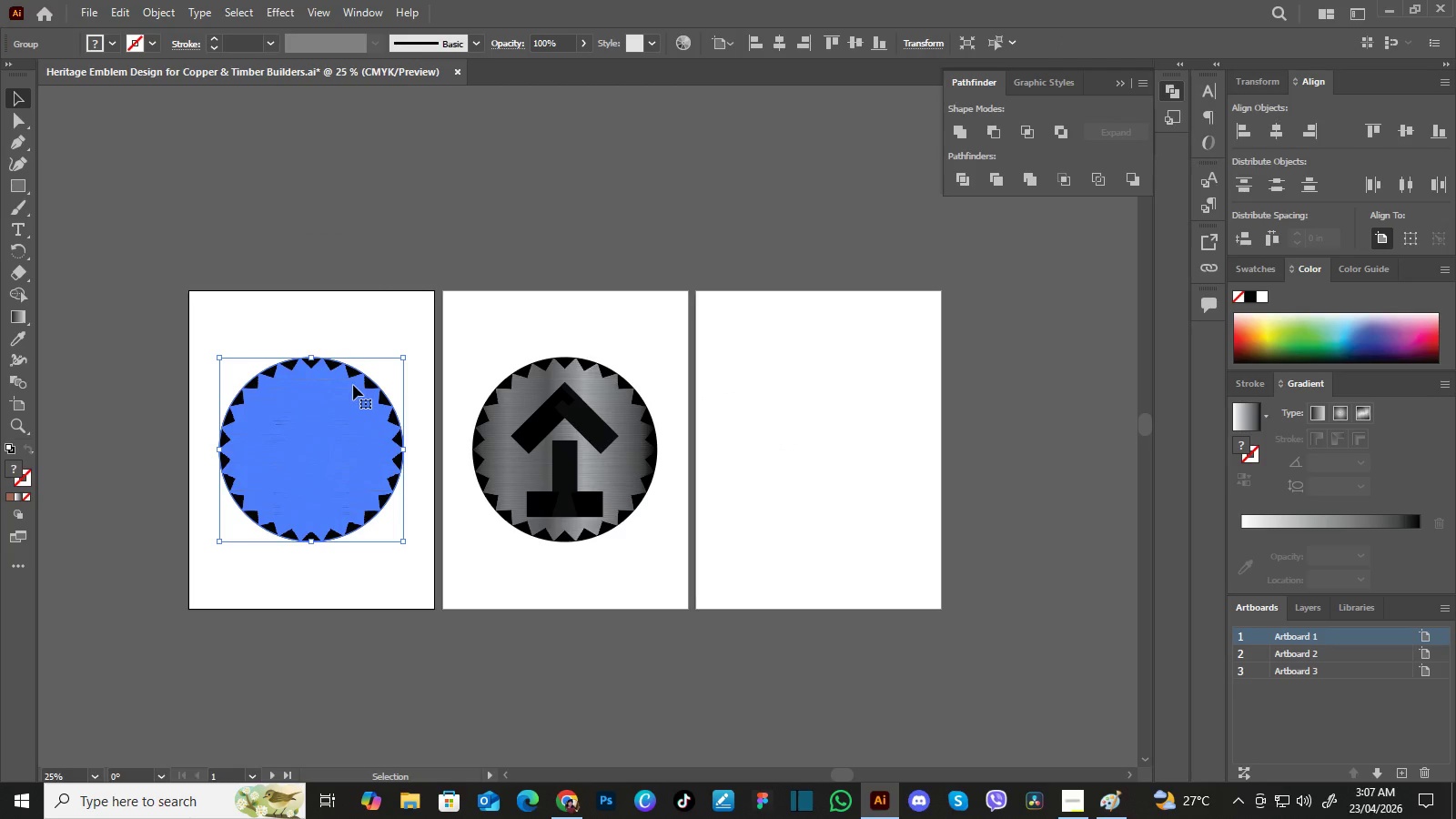 
left_click([353, 385])
 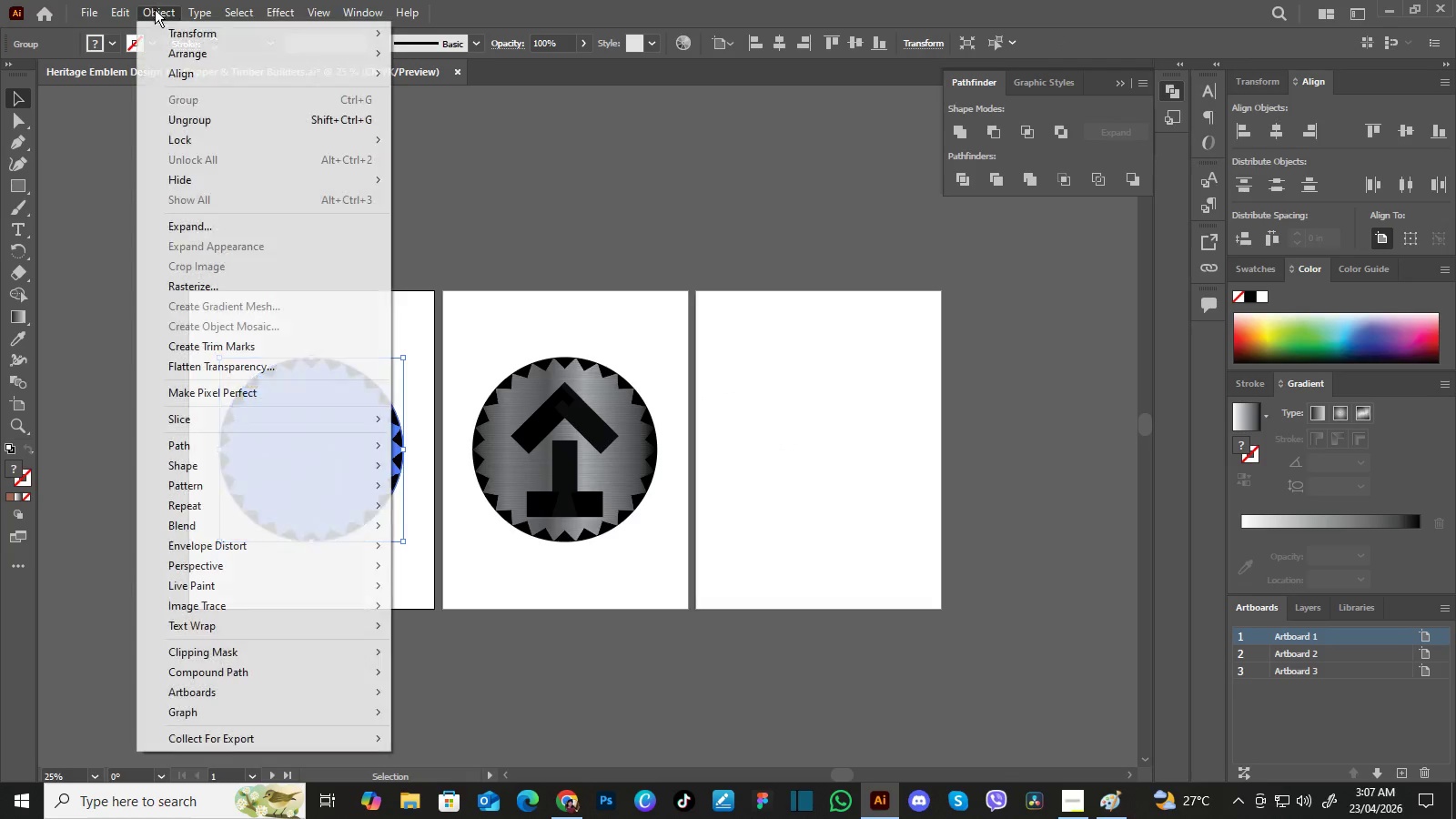 
left_click([155, 6])
 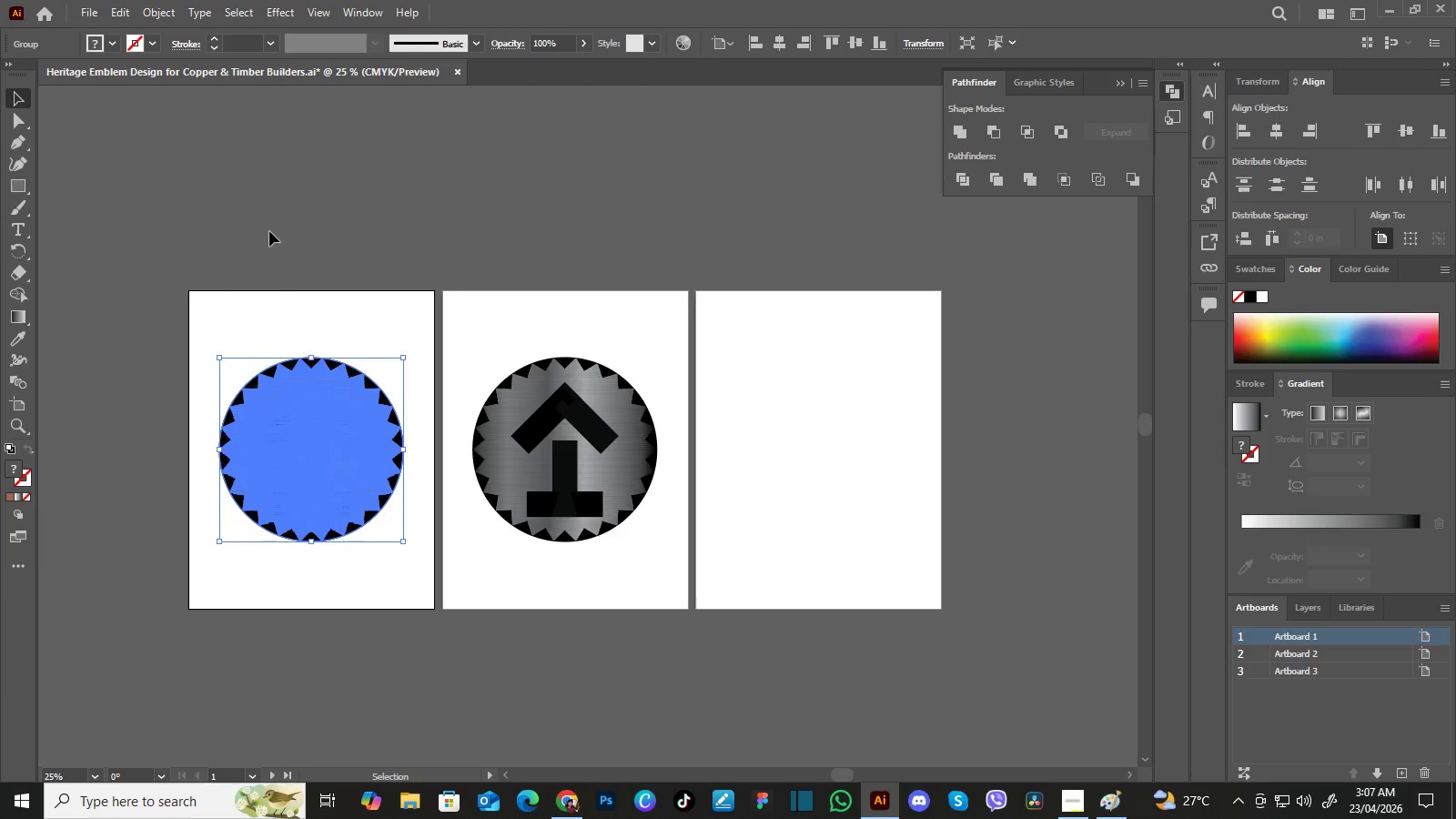 
left_click([218, 224])
 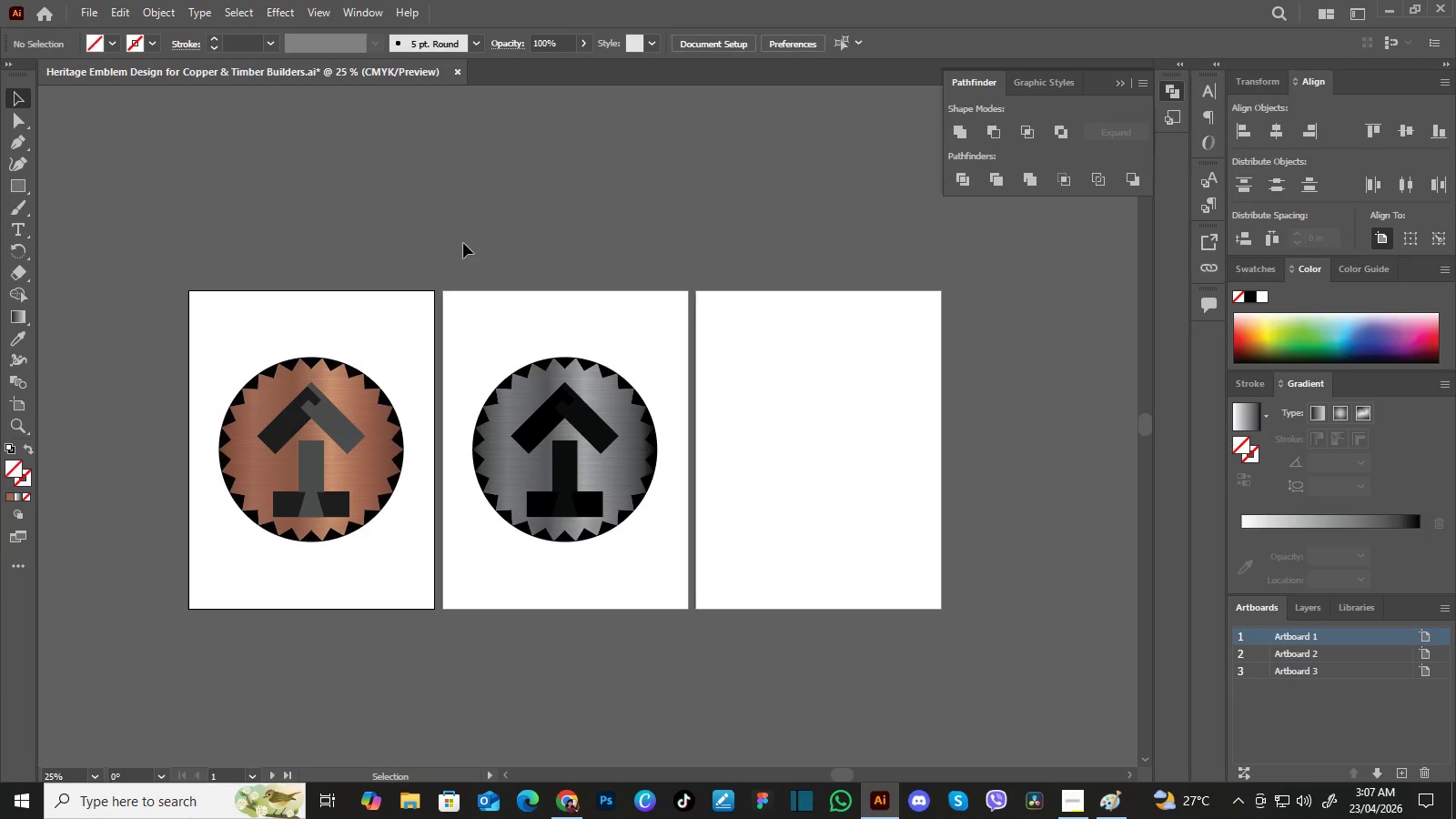 
left_click([482, 243])
 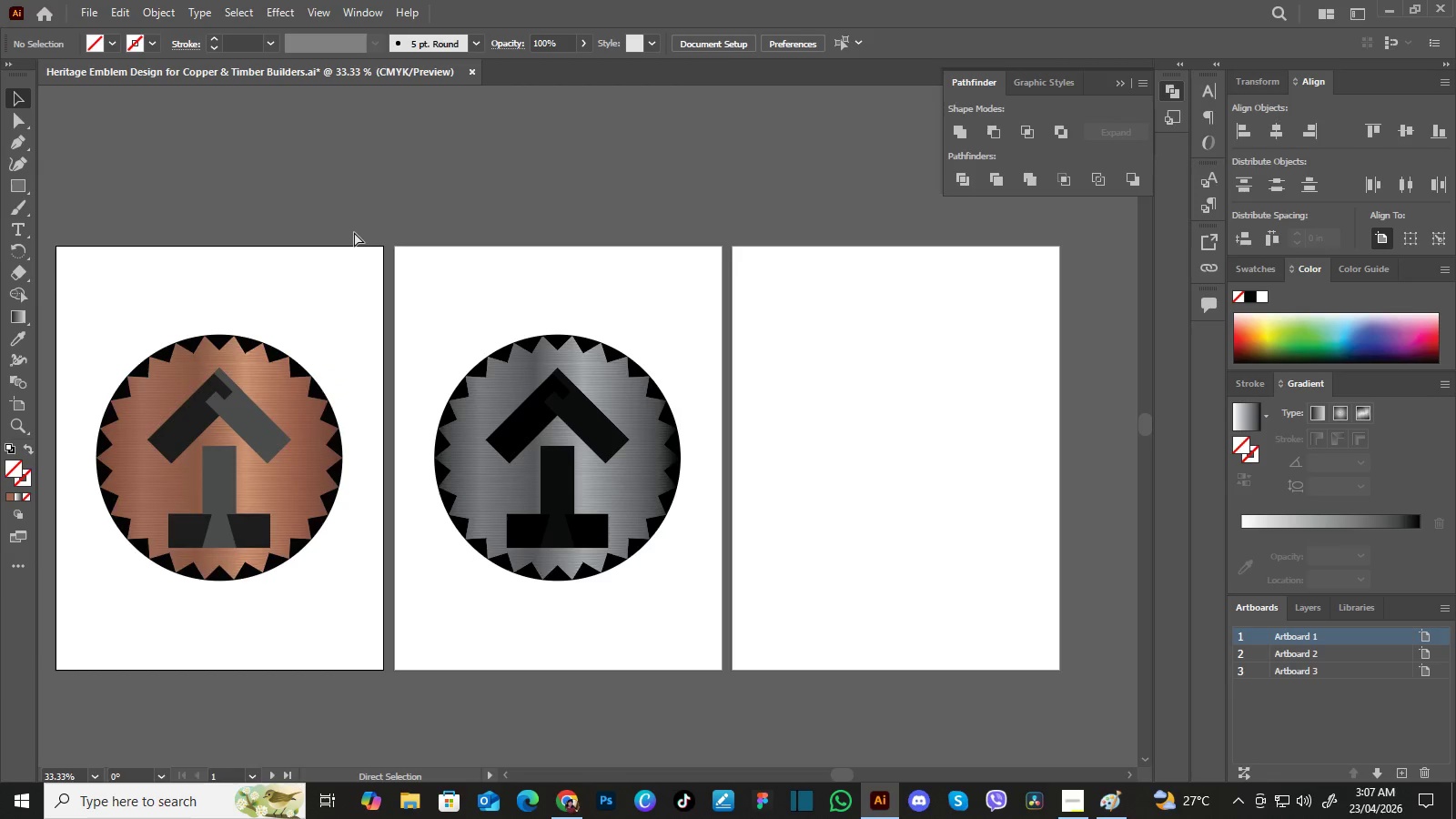 
key(Control+Equal)
 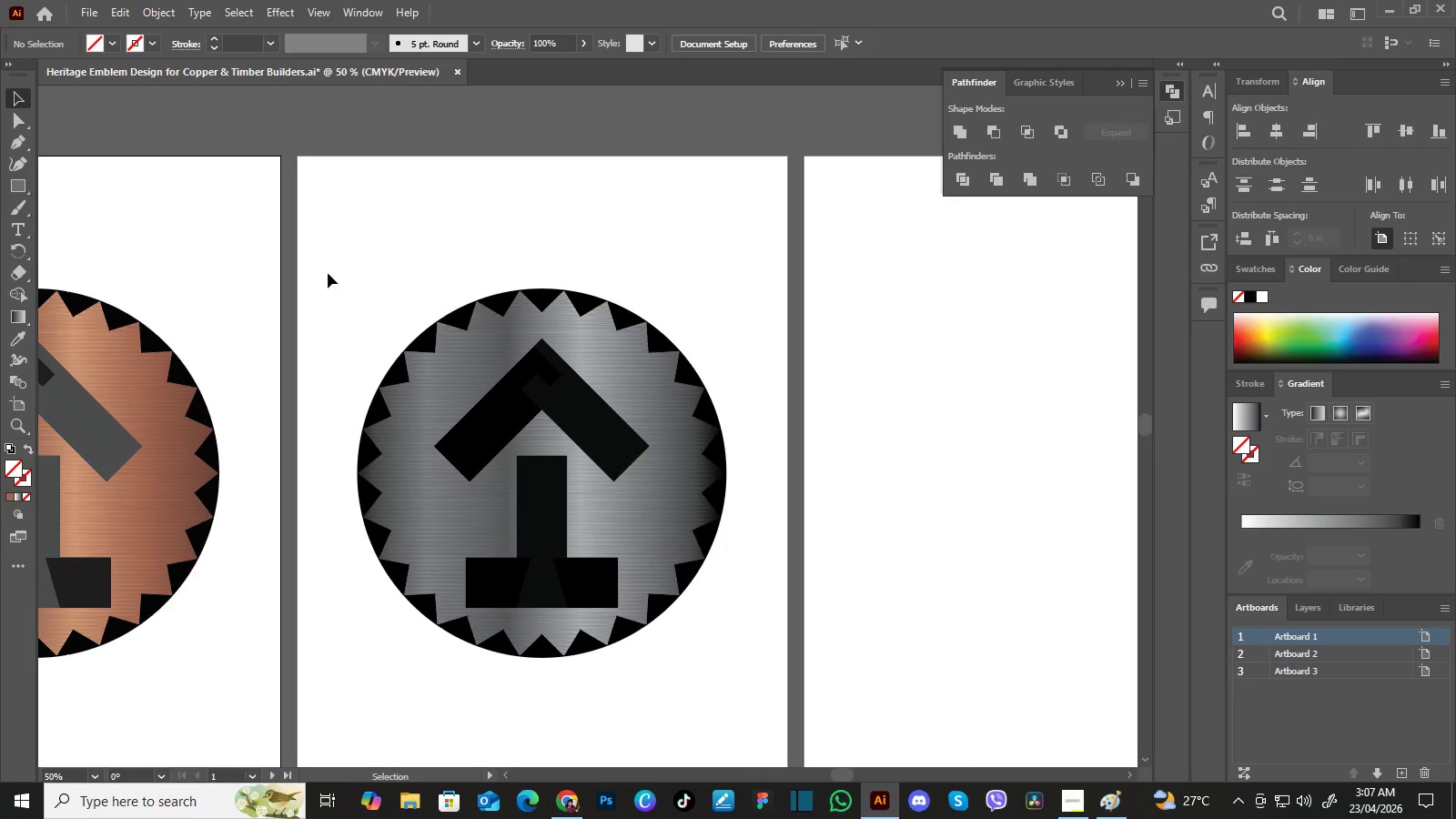 
key(Control+Equal)
 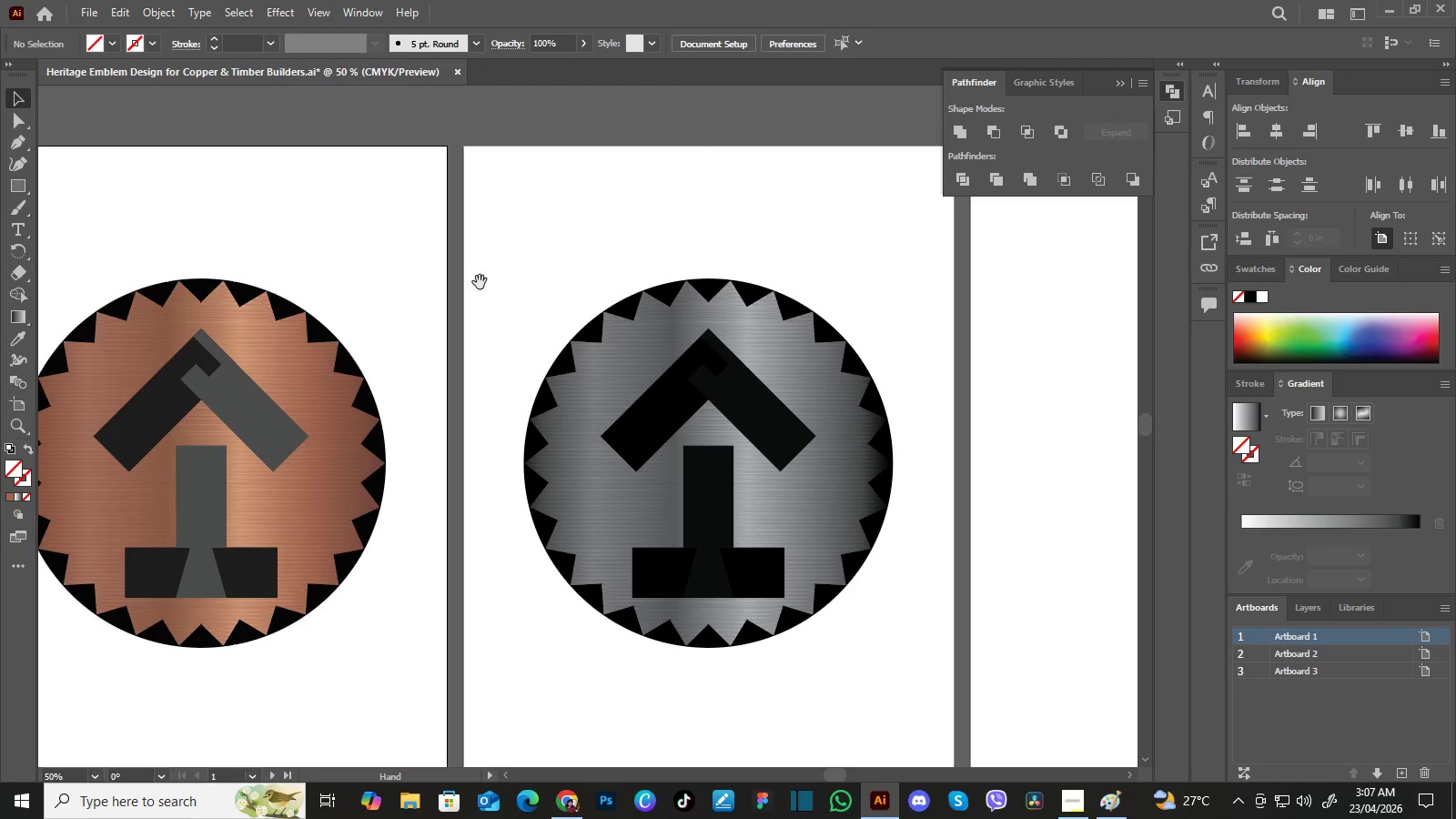 
hold_key(key=Space, duration=0.66)
 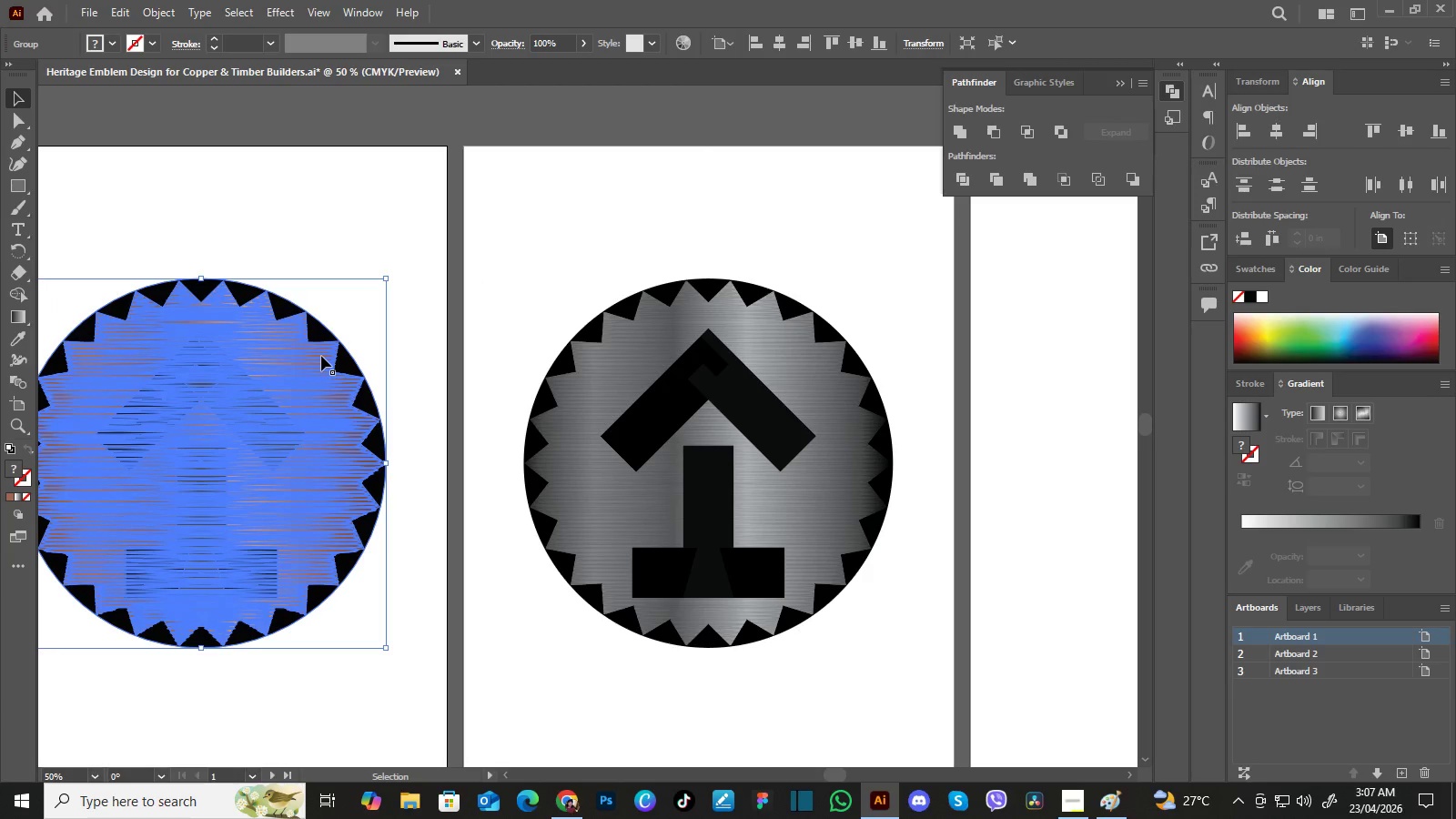 
left_click_drag(start_coordinate=[325, 287], to_coordinate=[491, 277])
 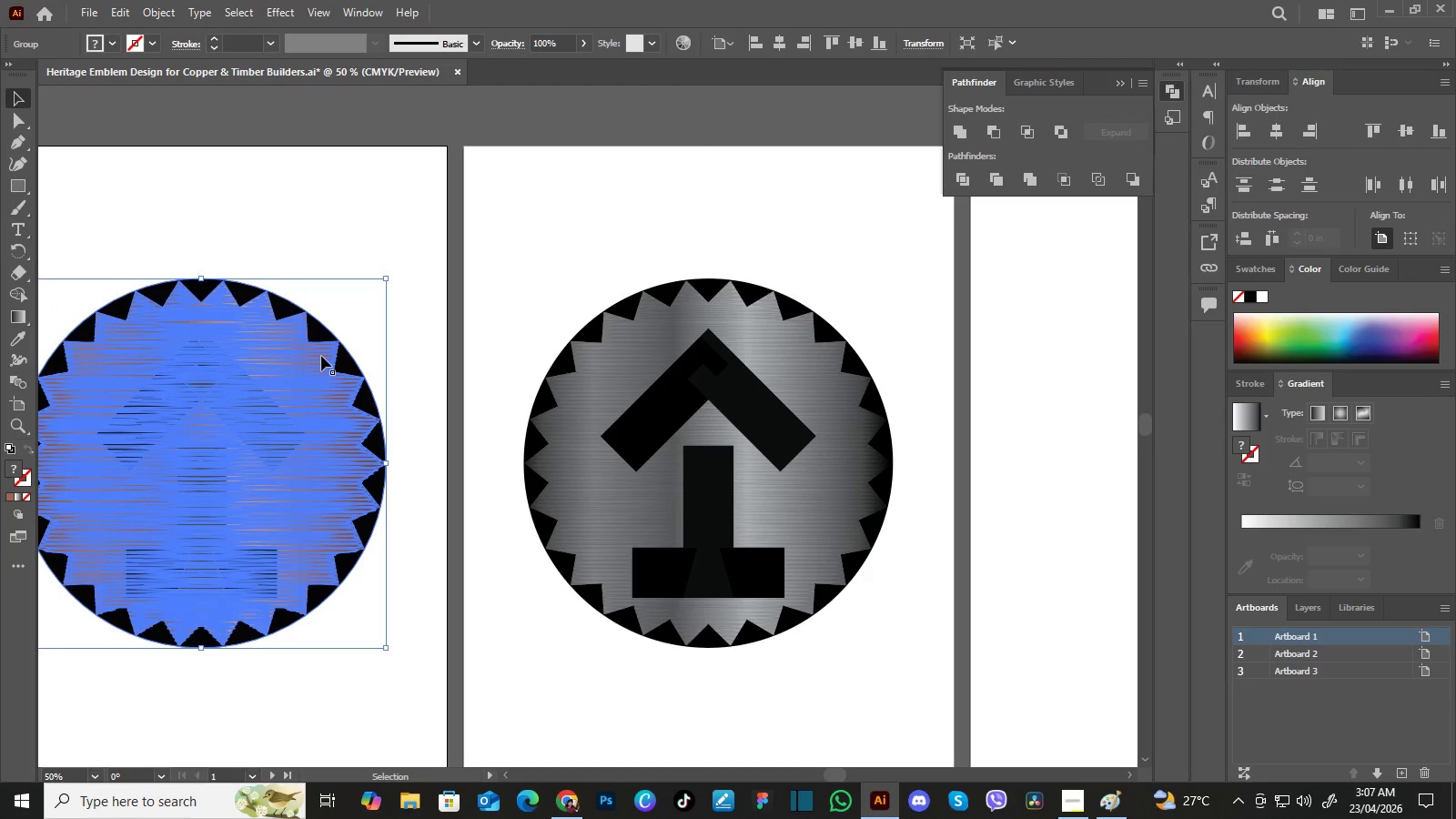 
left_click([321, 356])
 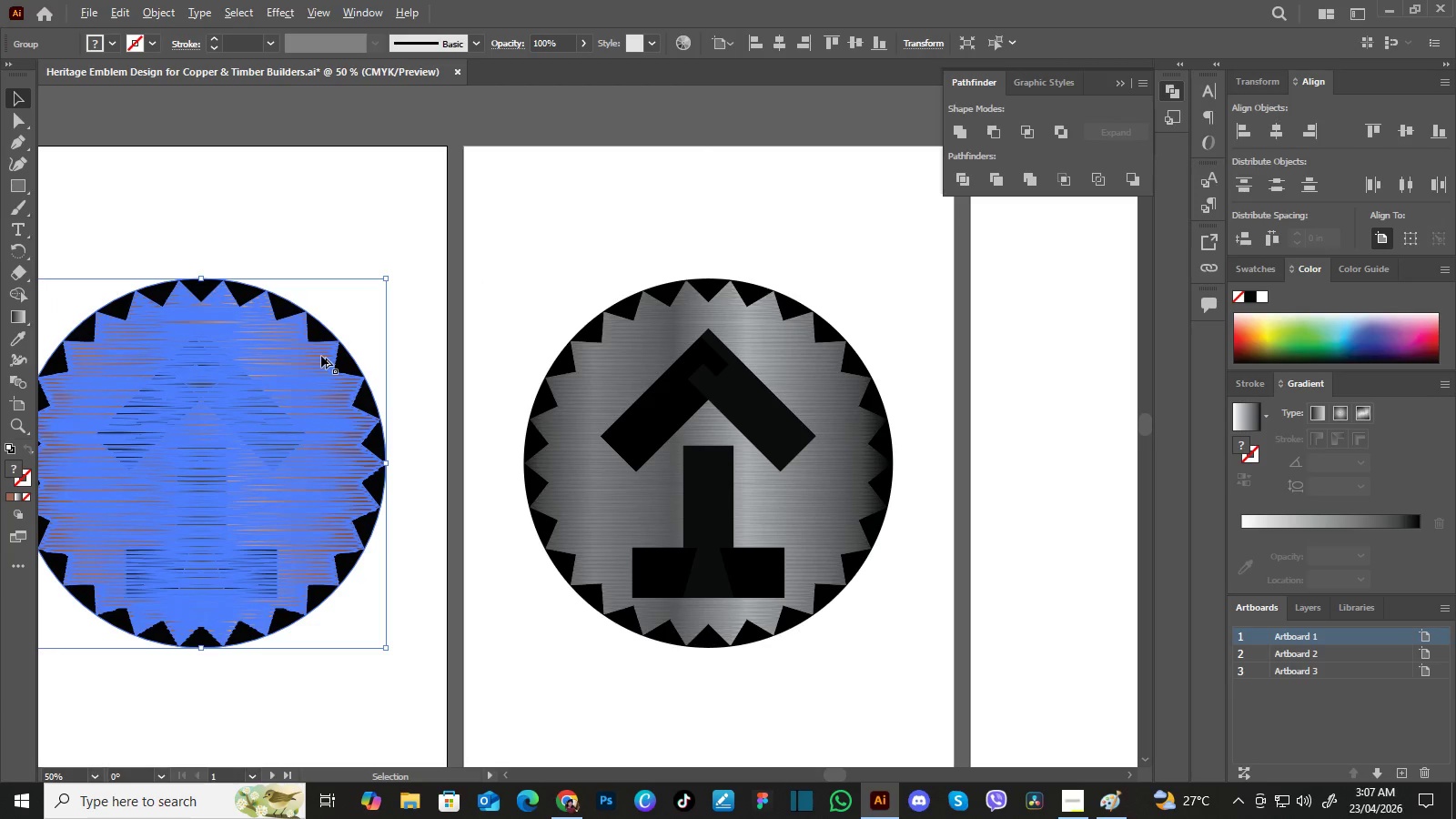 
hold_key(key=AltLeft, duration=1.5)
 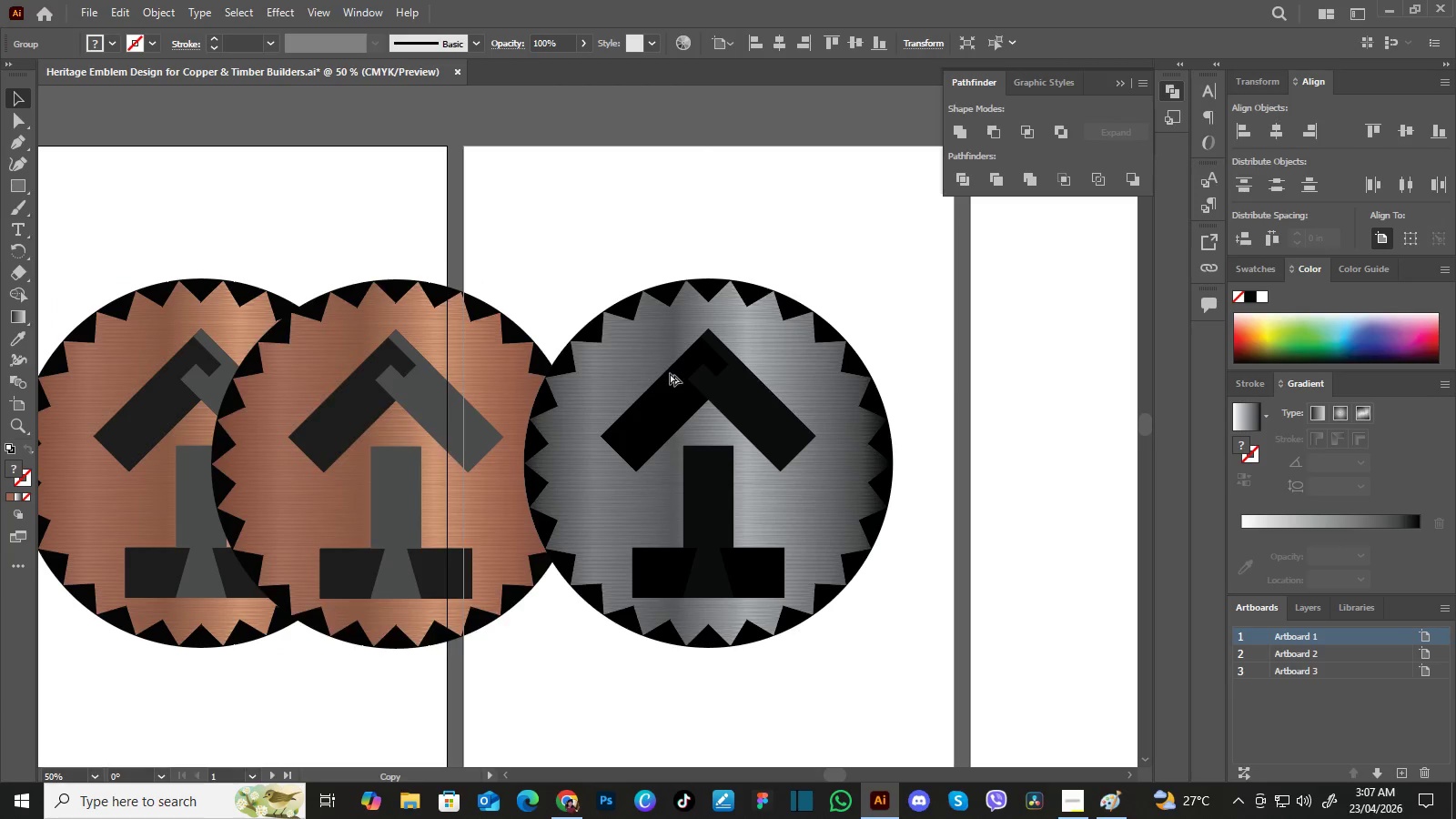 
hold_key(key=AltLeft, duration=1.51)
left_click_drag(start_coordinate=[321, 356], to_coordinate=[1062, 377])
 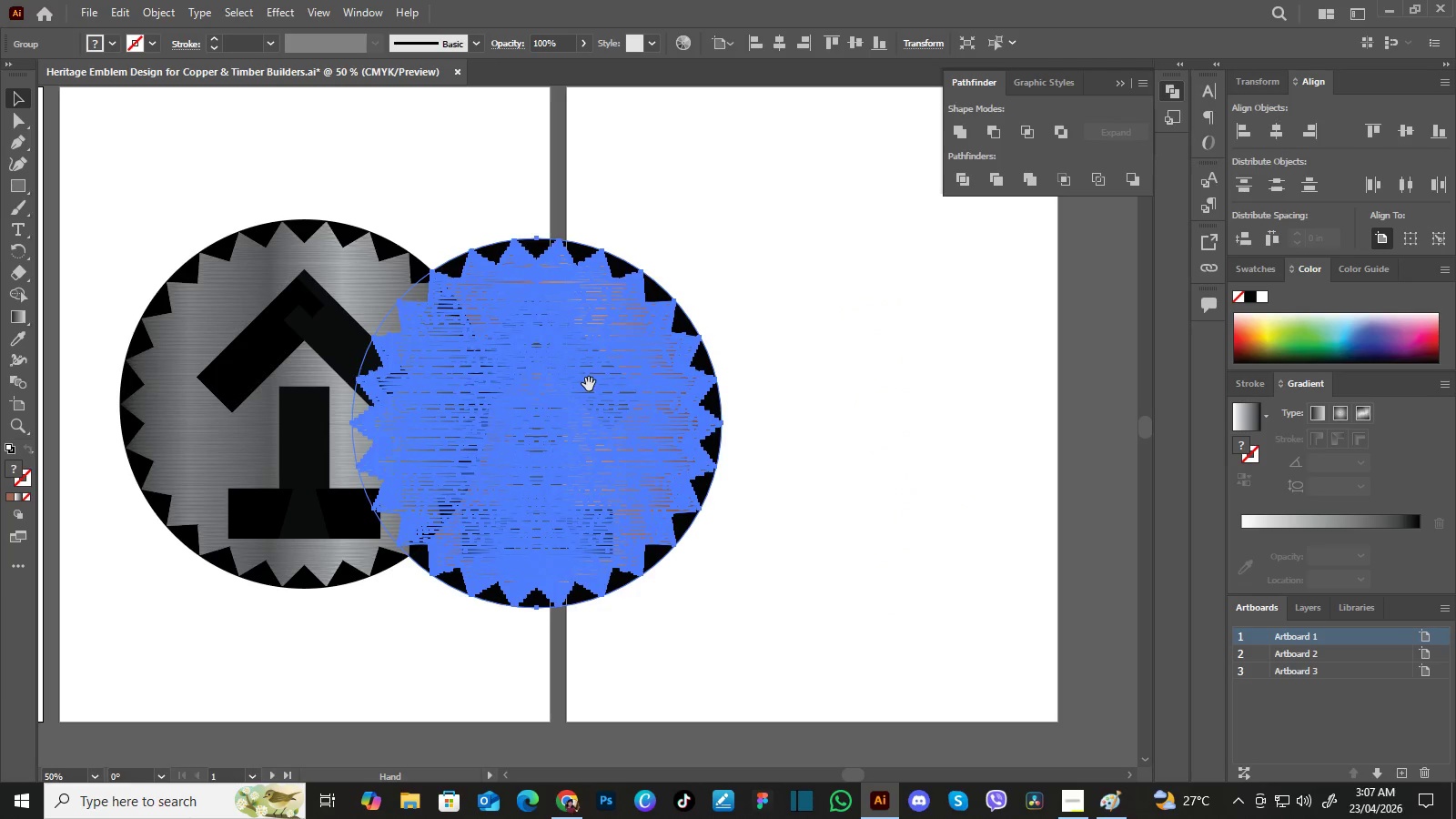 
hold_key(key=AltLeft, duration=0.59)
 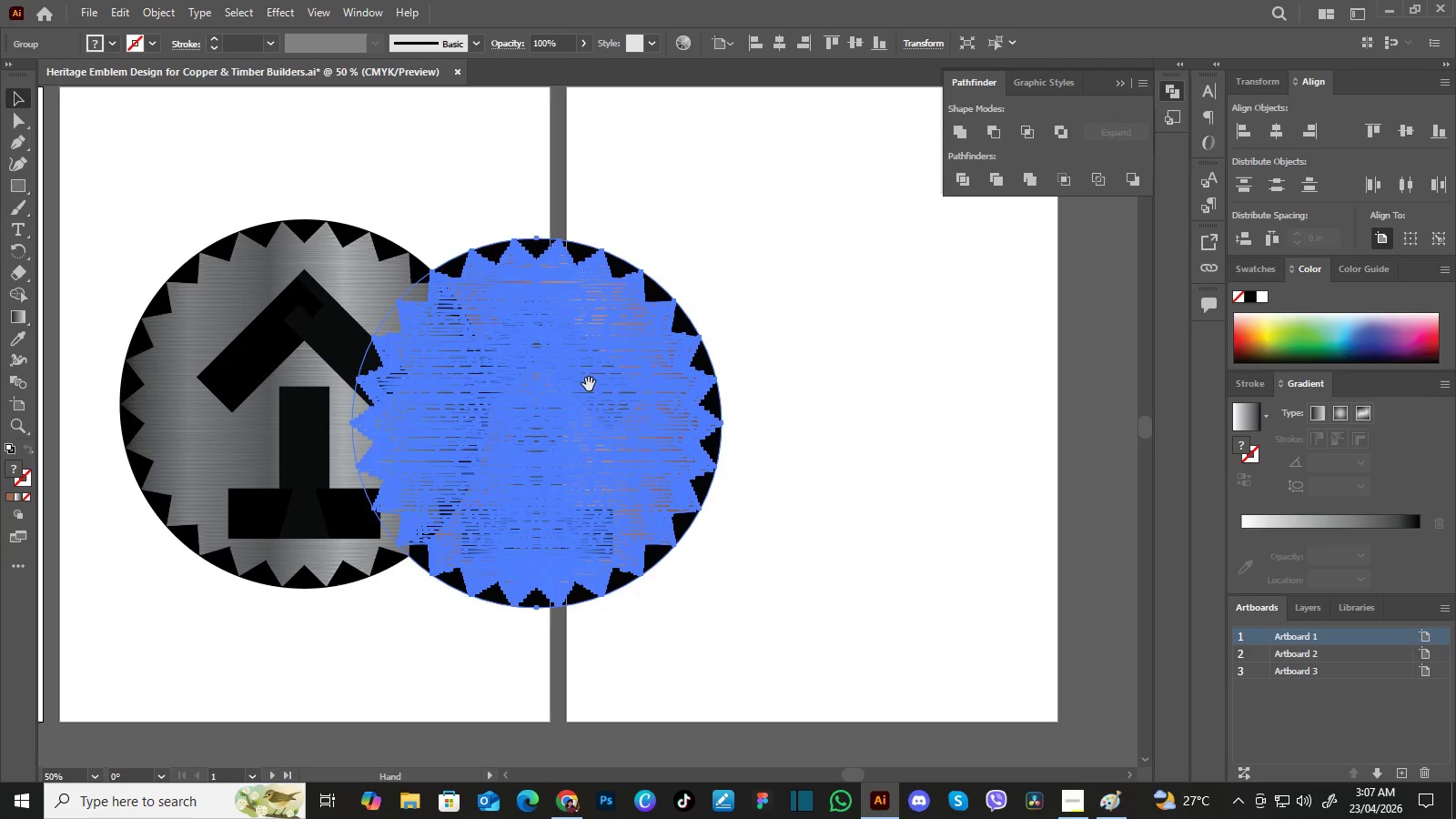 
hold_key(key=Space, duration=0.66)
 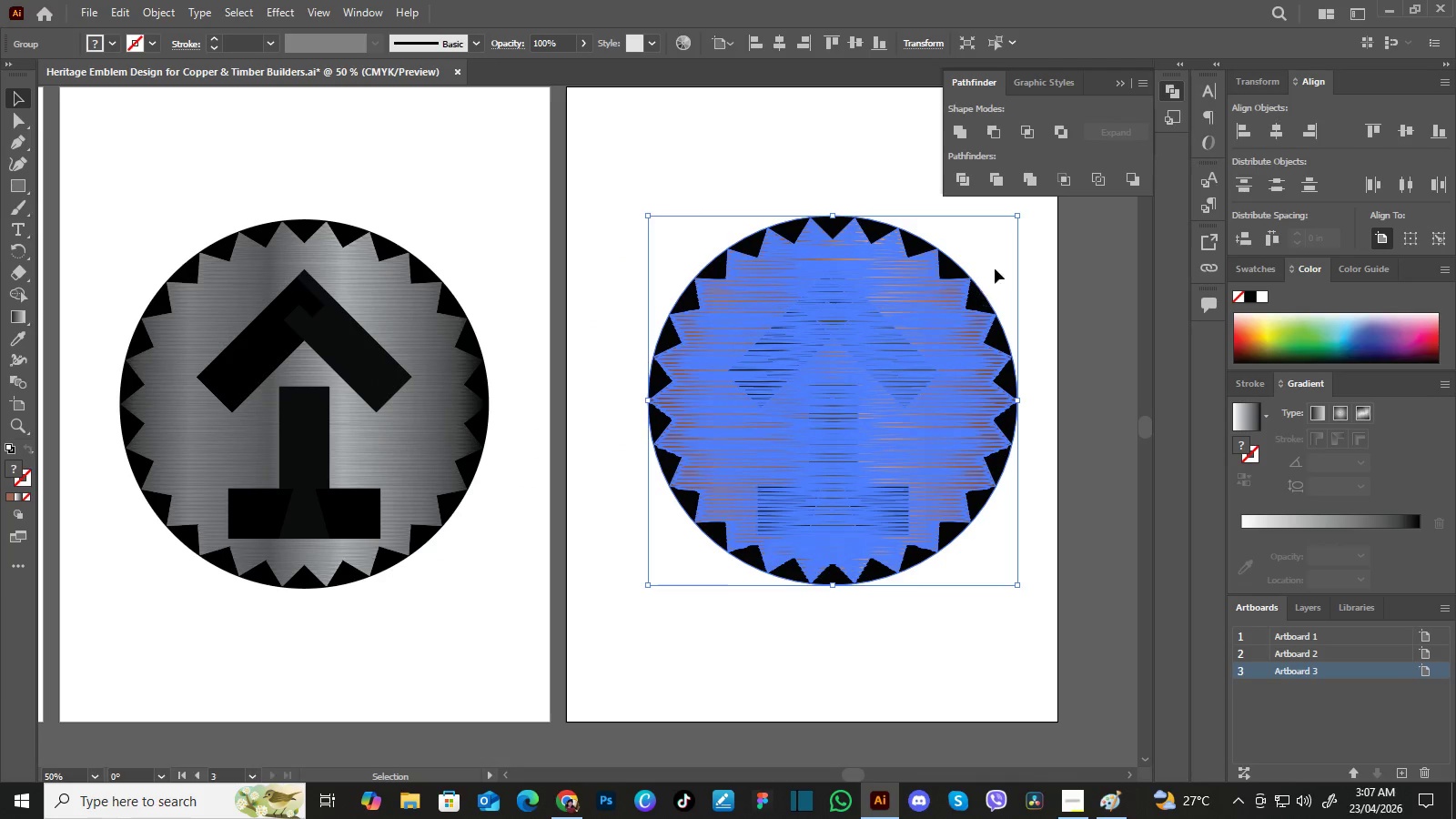 
left_click_drag(start_coordinate=[995, 441], to_coordinate=[590, 383])
 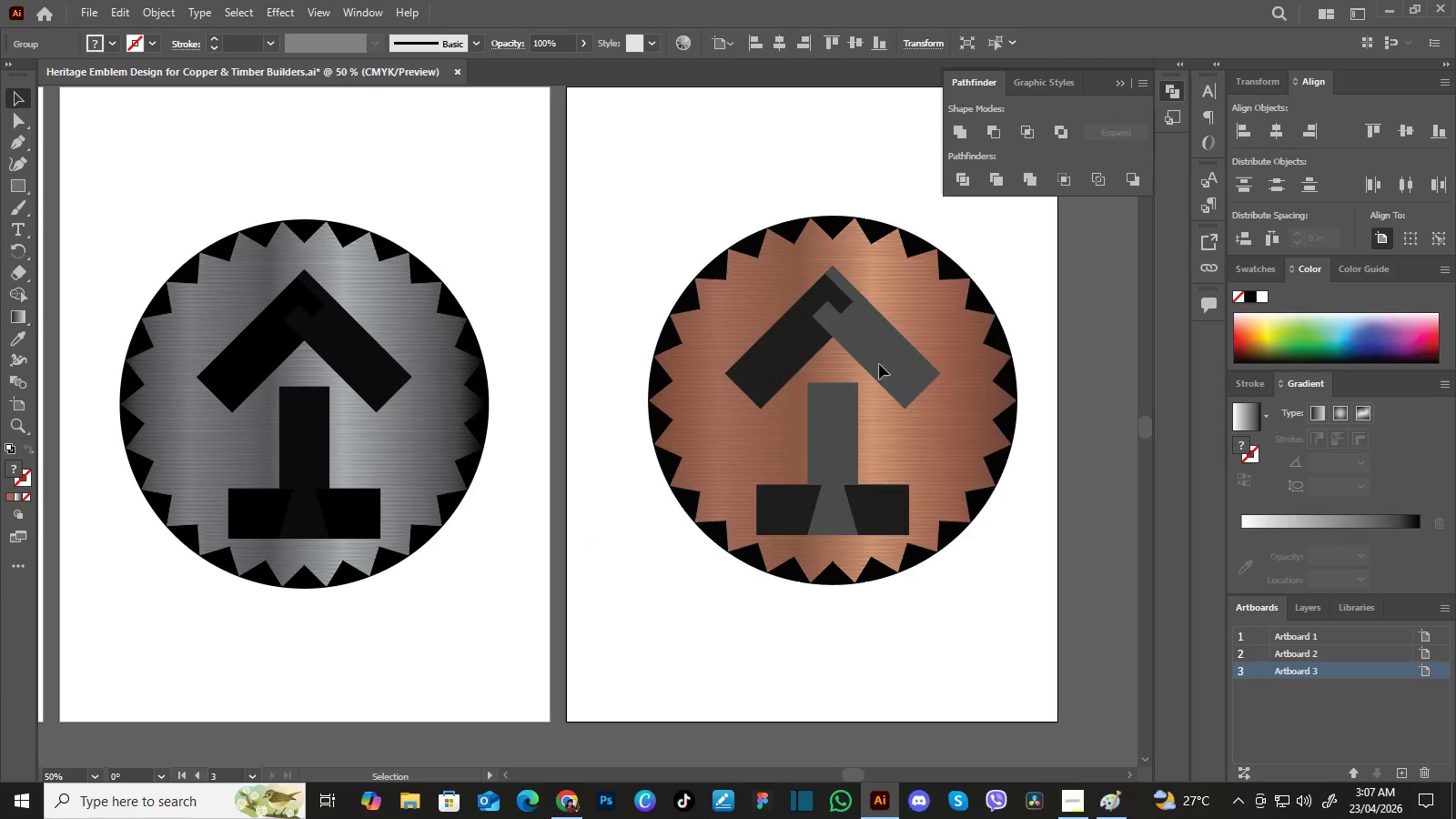 
left_click_drag(start_coordinate=[583, 387], to_coordinate=[879, 364])
 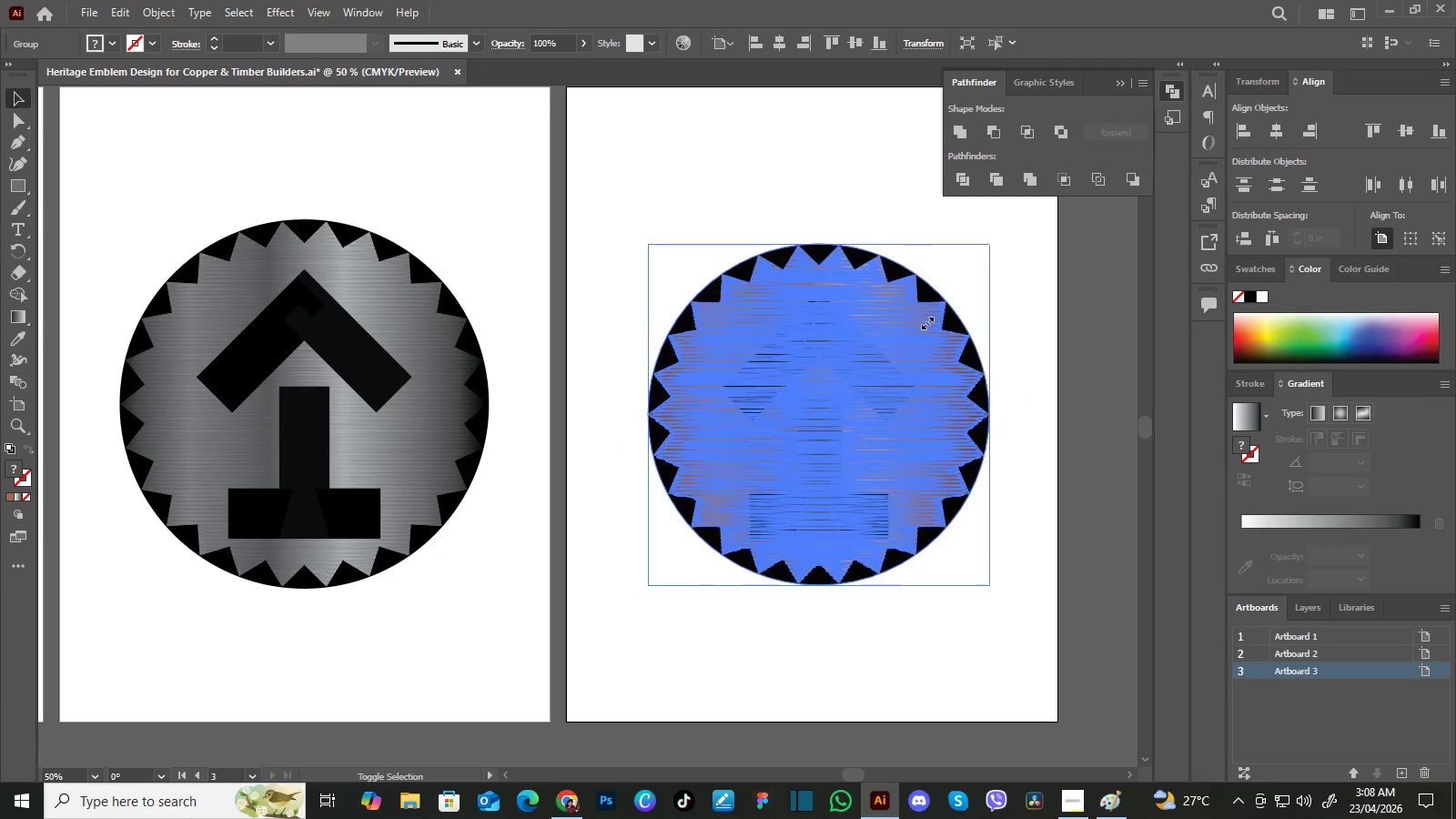 
hold_key(key=ShiftLeft, duration=1.5)
left_click_drag(start_coordinate=[1018, 216], to_coordinate=[767, 474])
 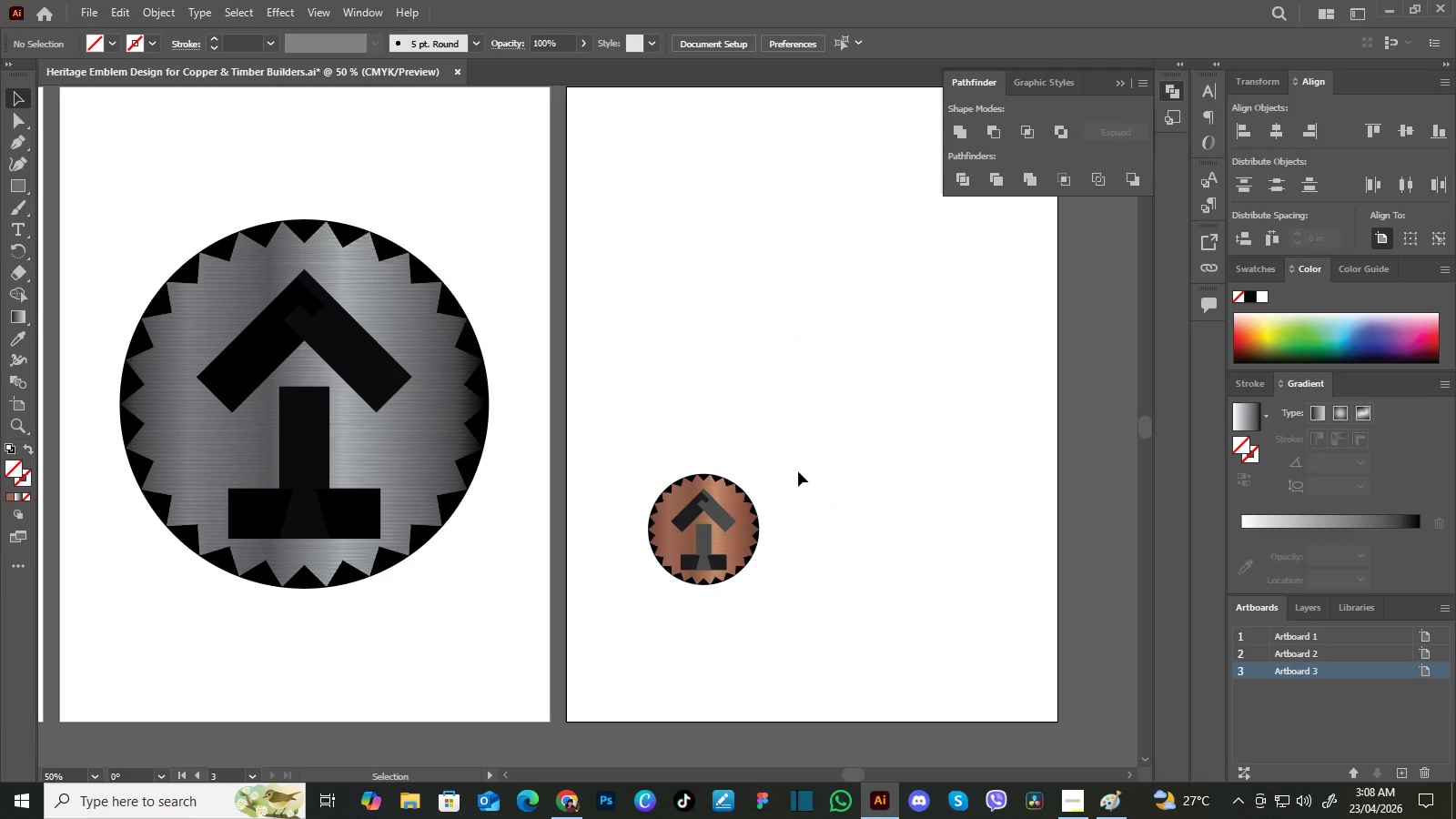 
key(Shift+ShiftLeft)
 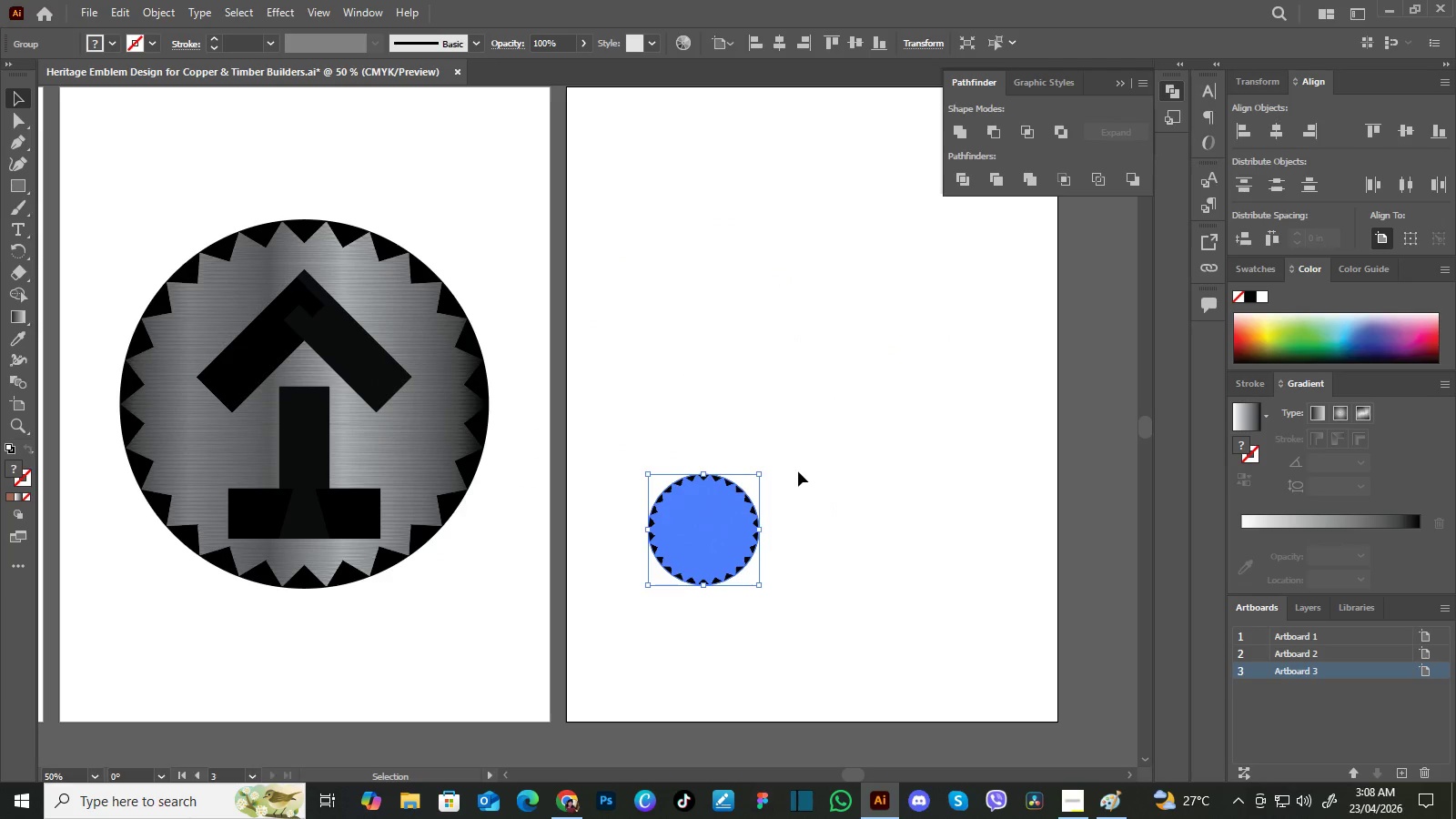 
key(Shift+ShiftLeft)
 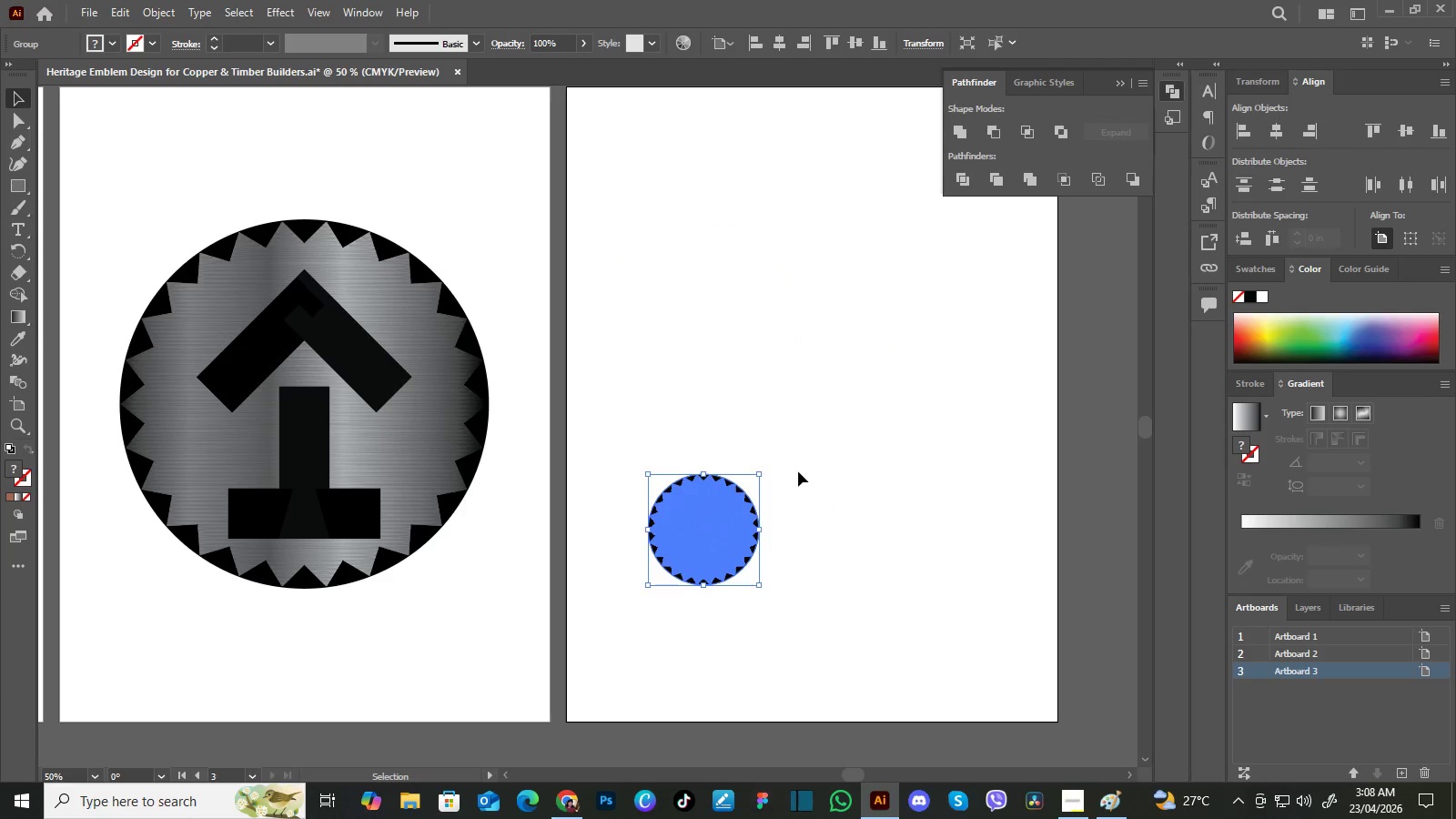 
key(Shift+ShiftLeft)
 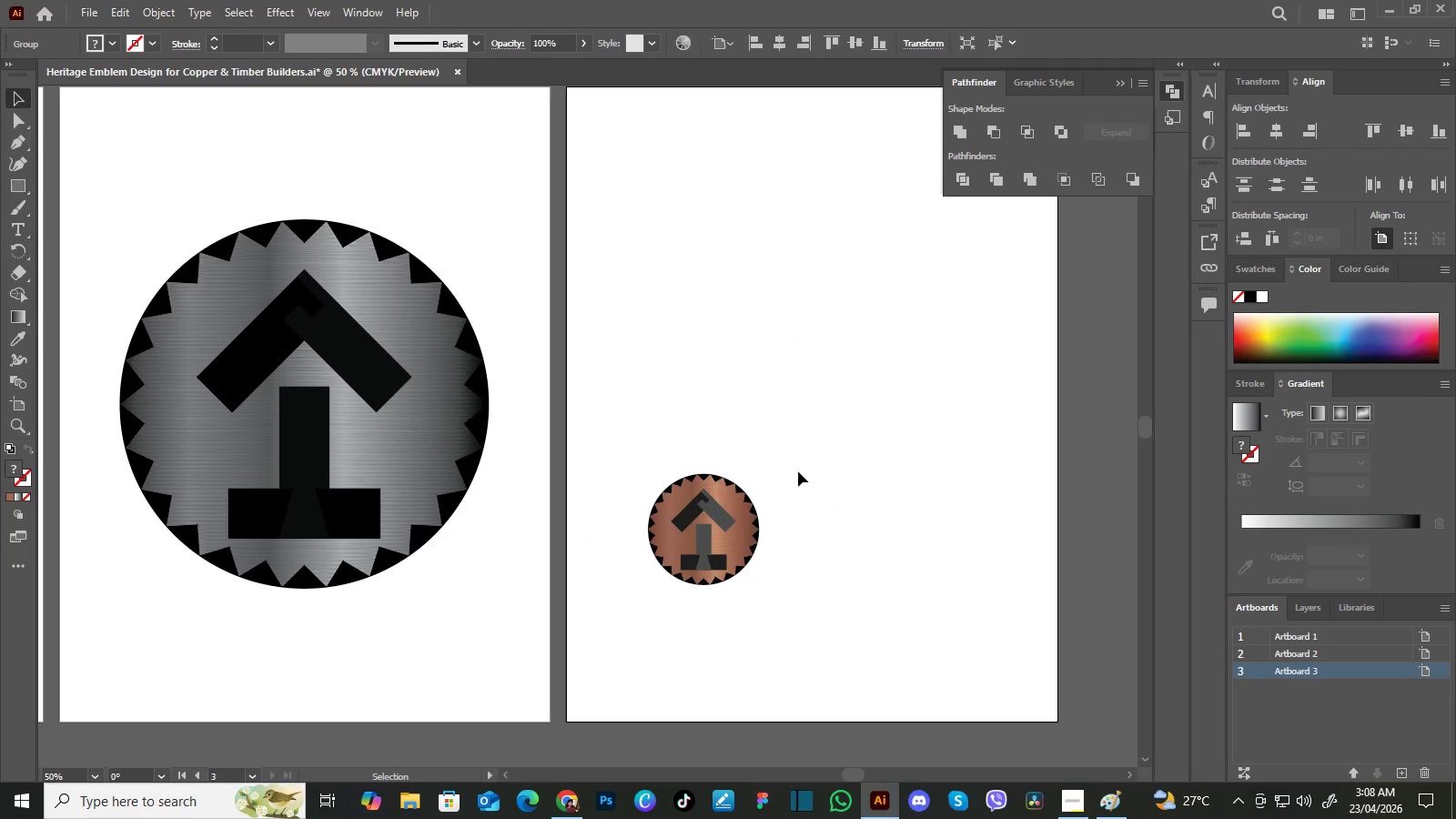 
key(Shift+ShiftLeft)
 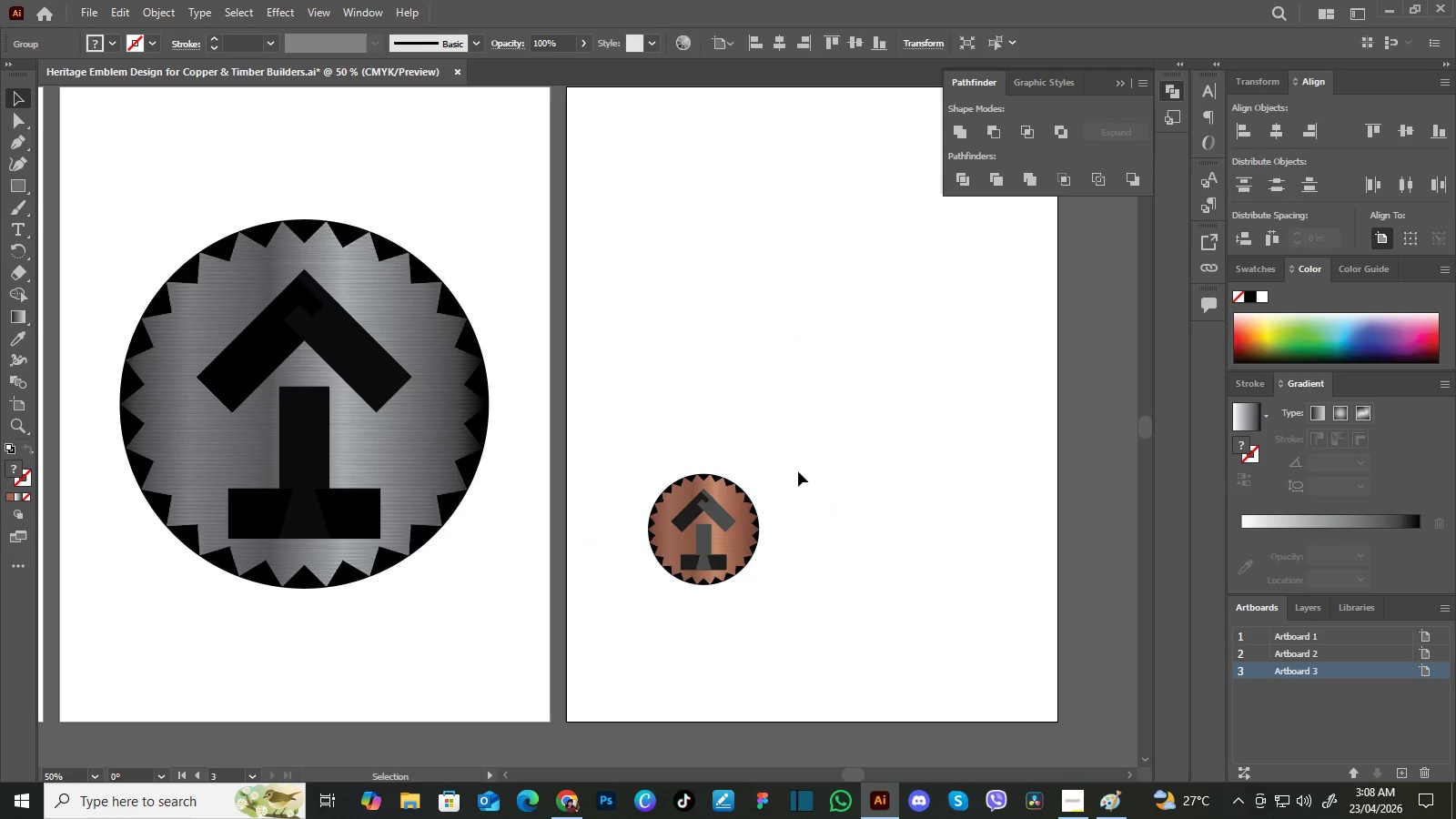 
key(Shift+ShiftLeft)
 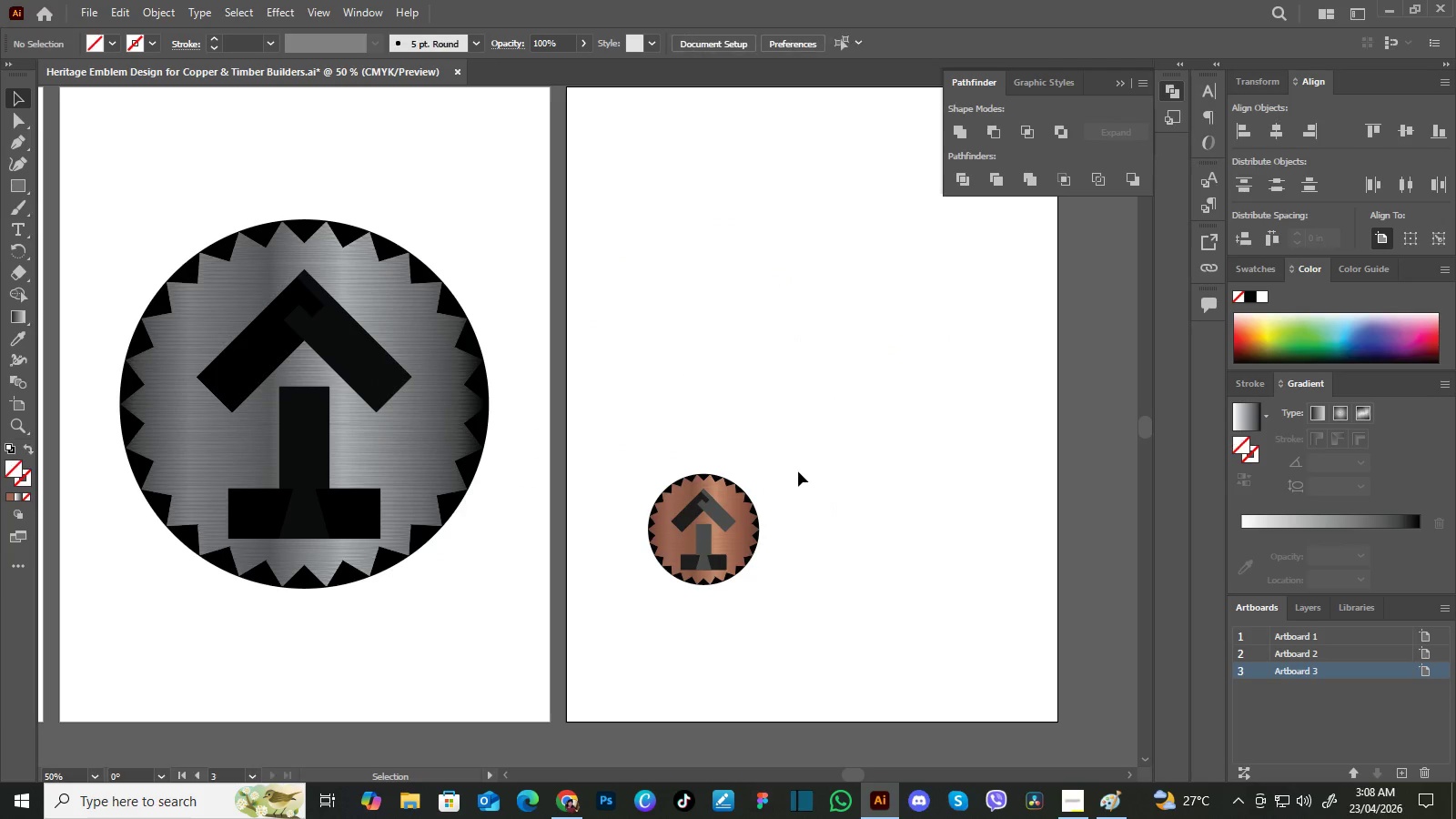 
key(Shift+ShiftLeft)
 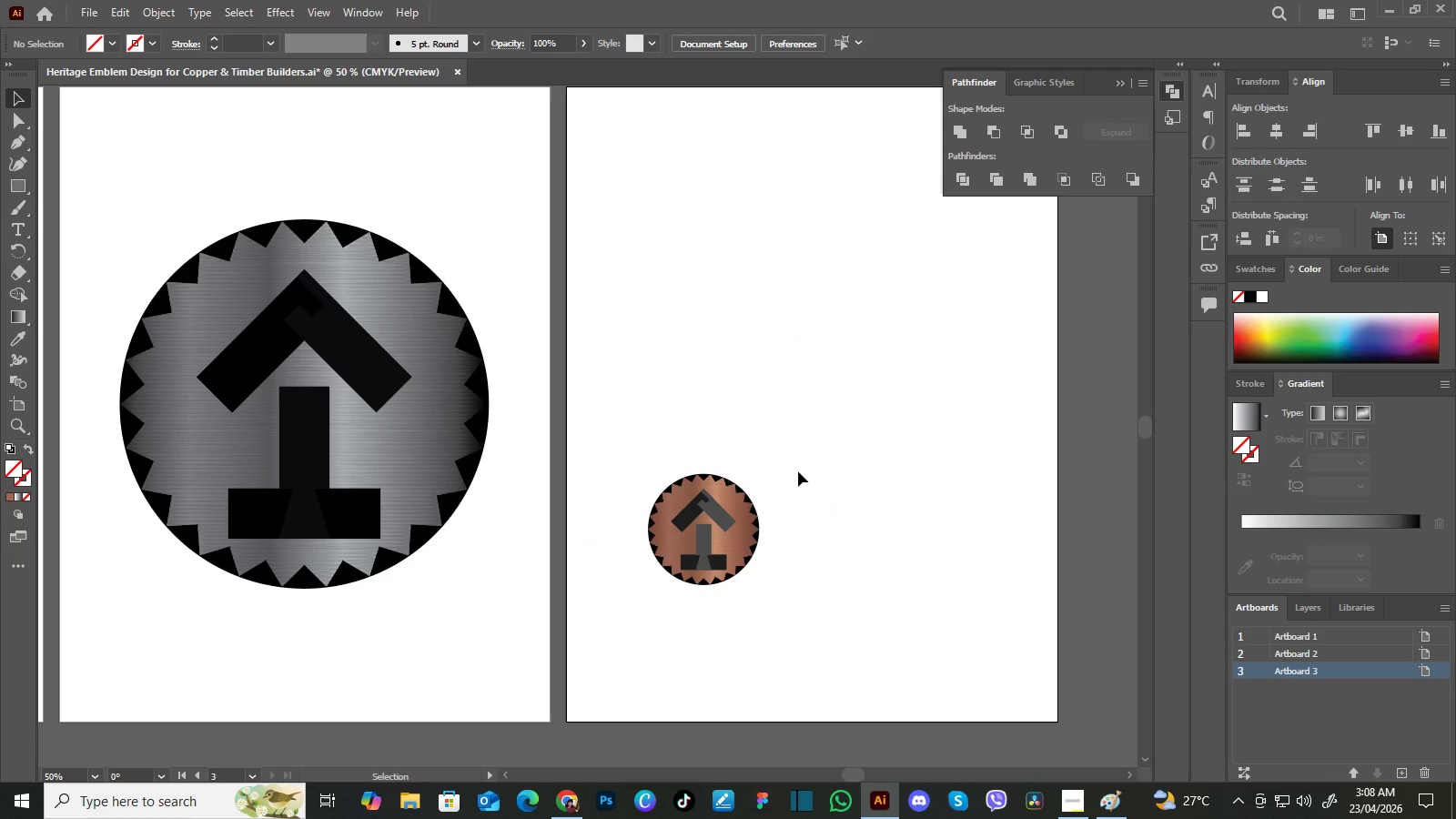 
left_click([798, 471])
 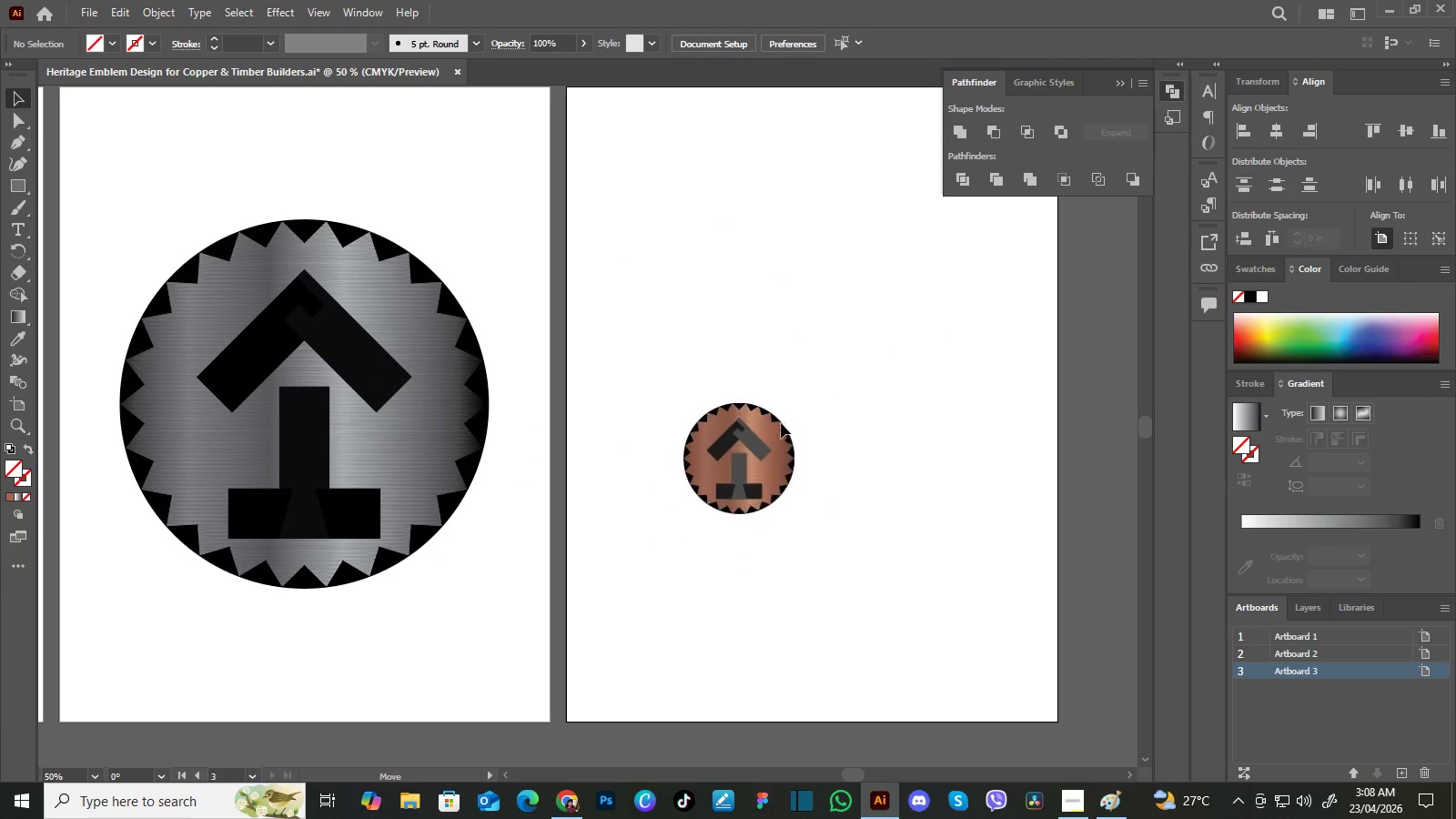 
left_click_drag(start_coordinate=[738, 508], to_coordinate=[833, 339])
 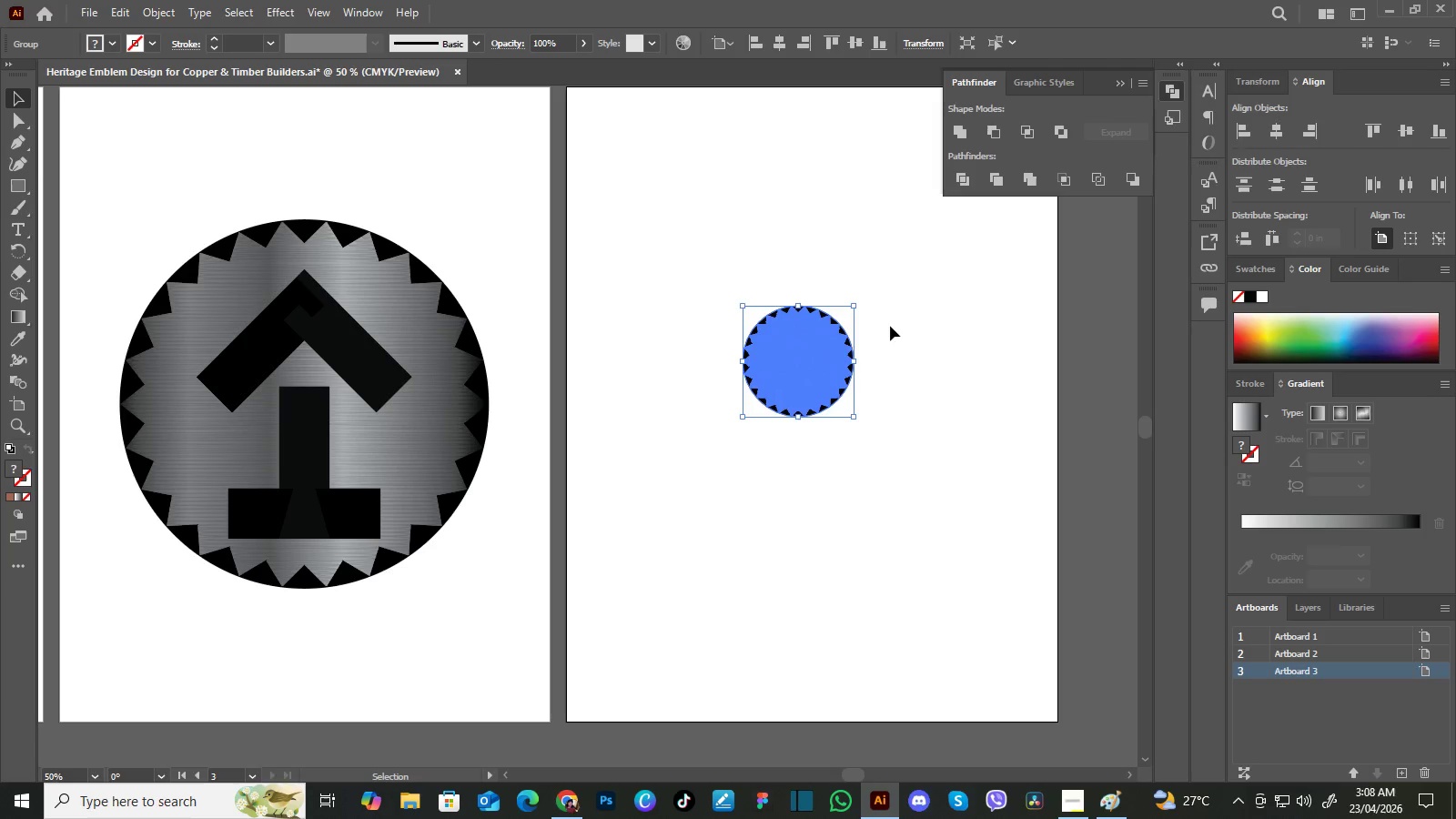 
left_click([916, 319])
 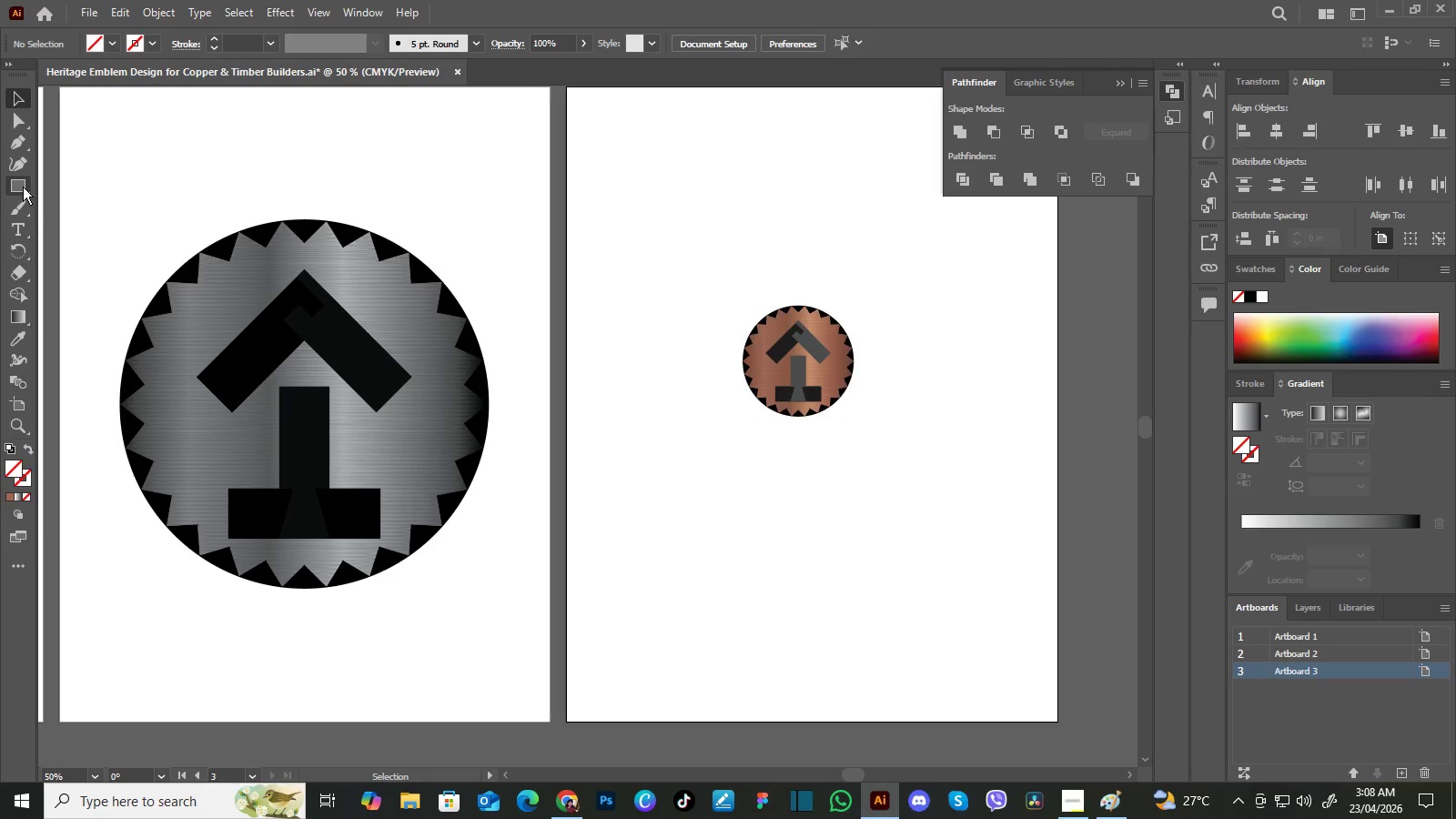 
left_click([23, 187])
 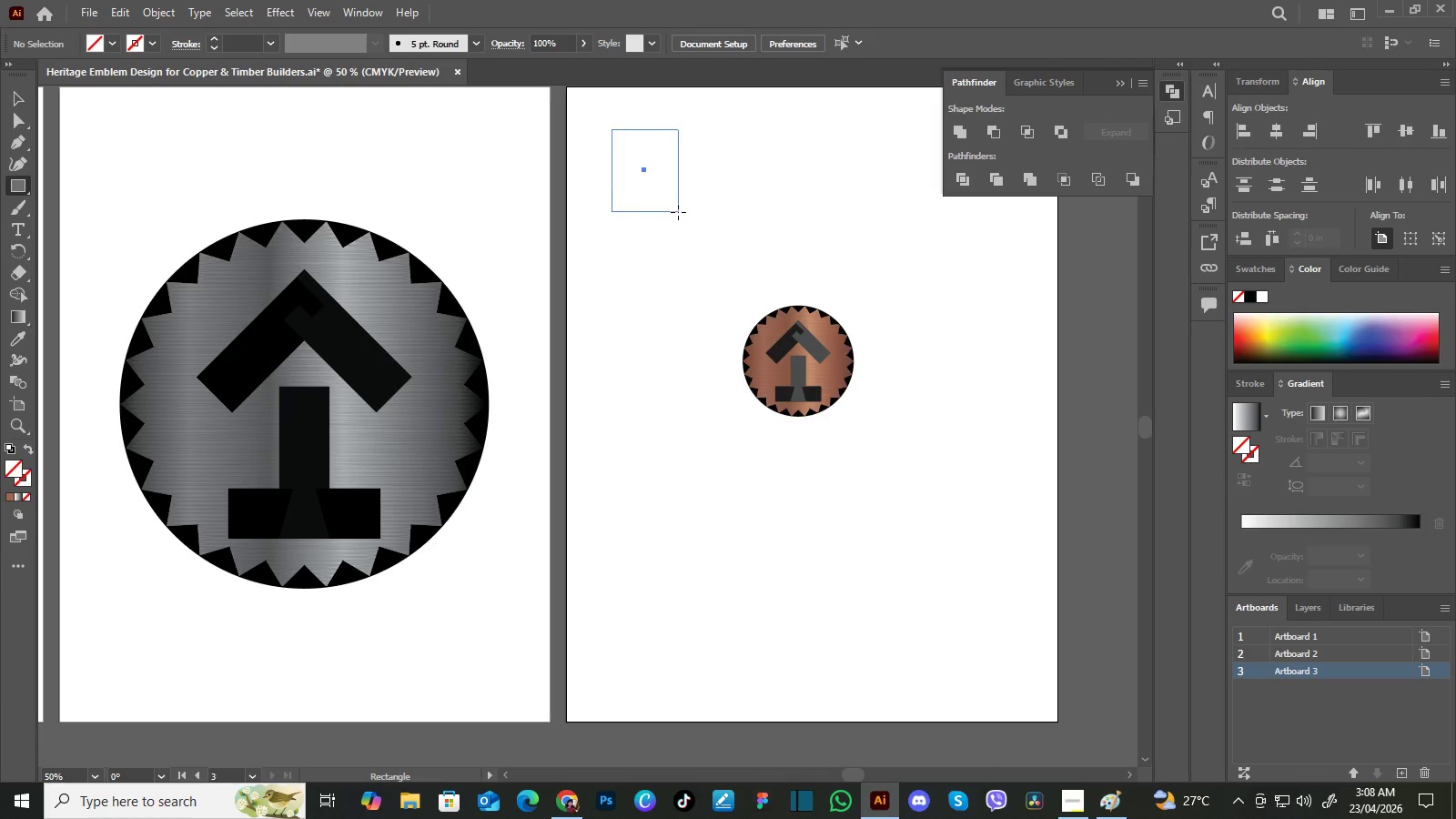 
left_click_drag(start_coordinate=[612, 129], to_coordinate=[706, 217])
 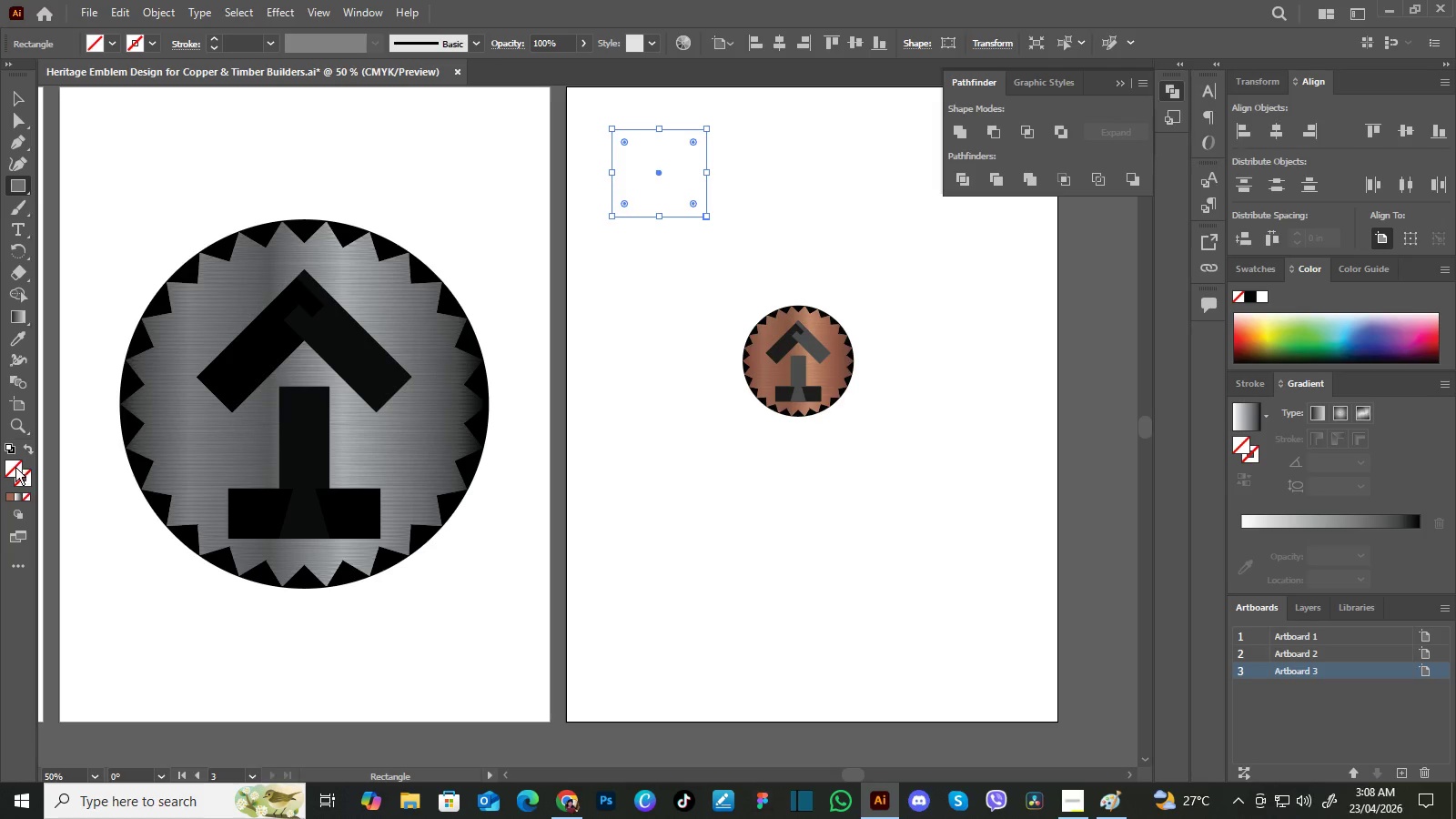 
wait(6.66)
 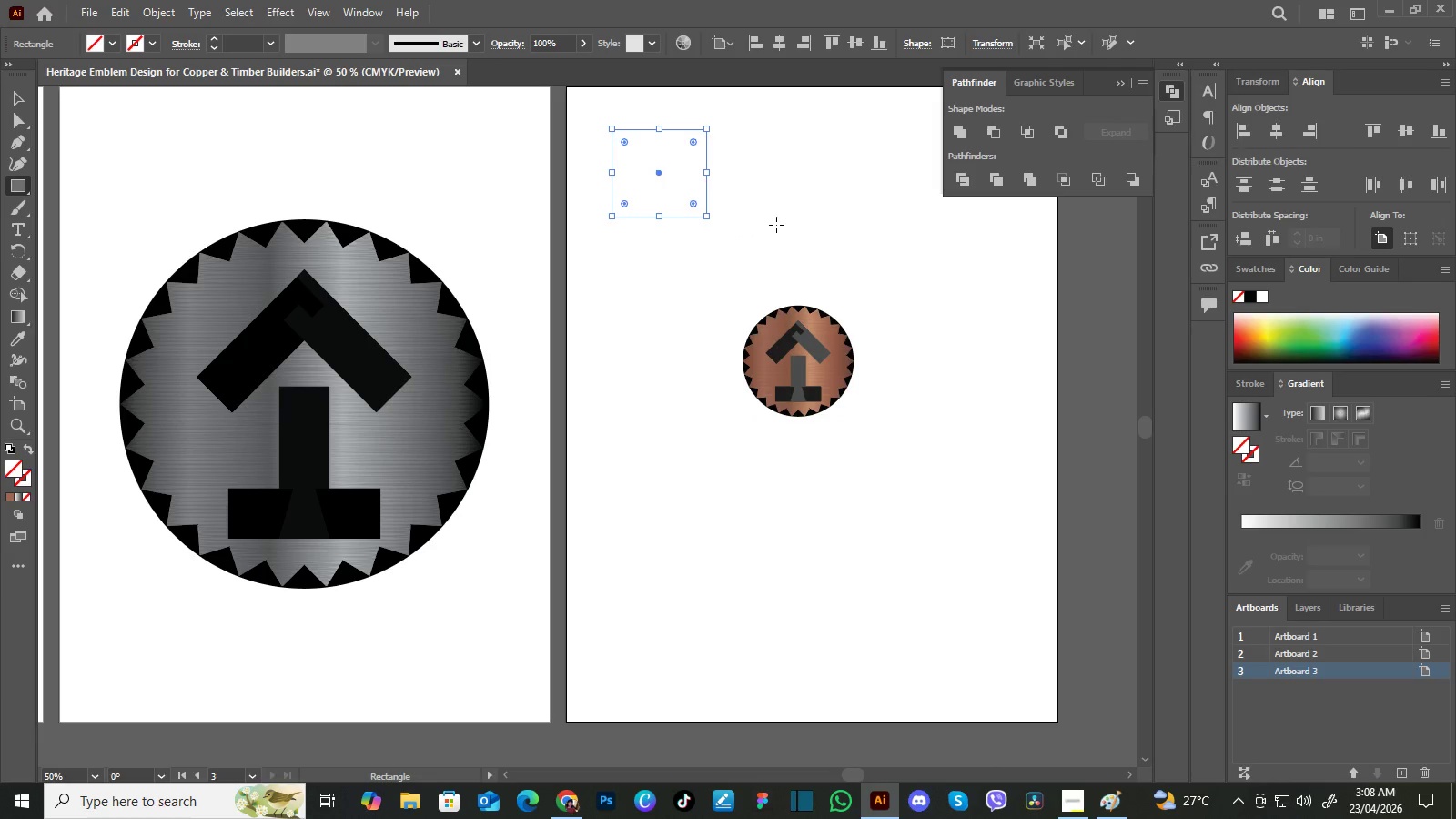 
left_click([11, 493])
 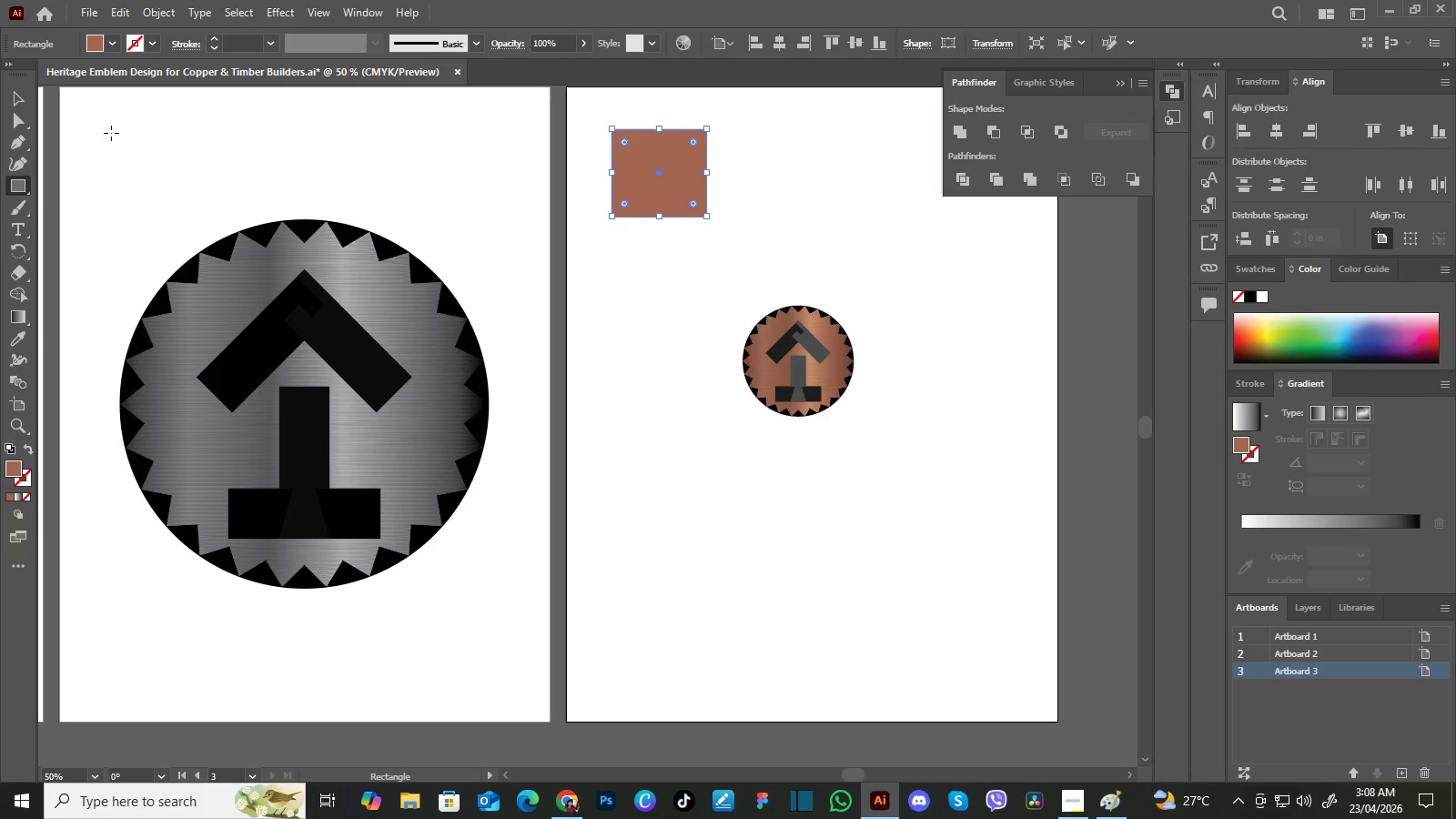 
left_click([24, 96])
 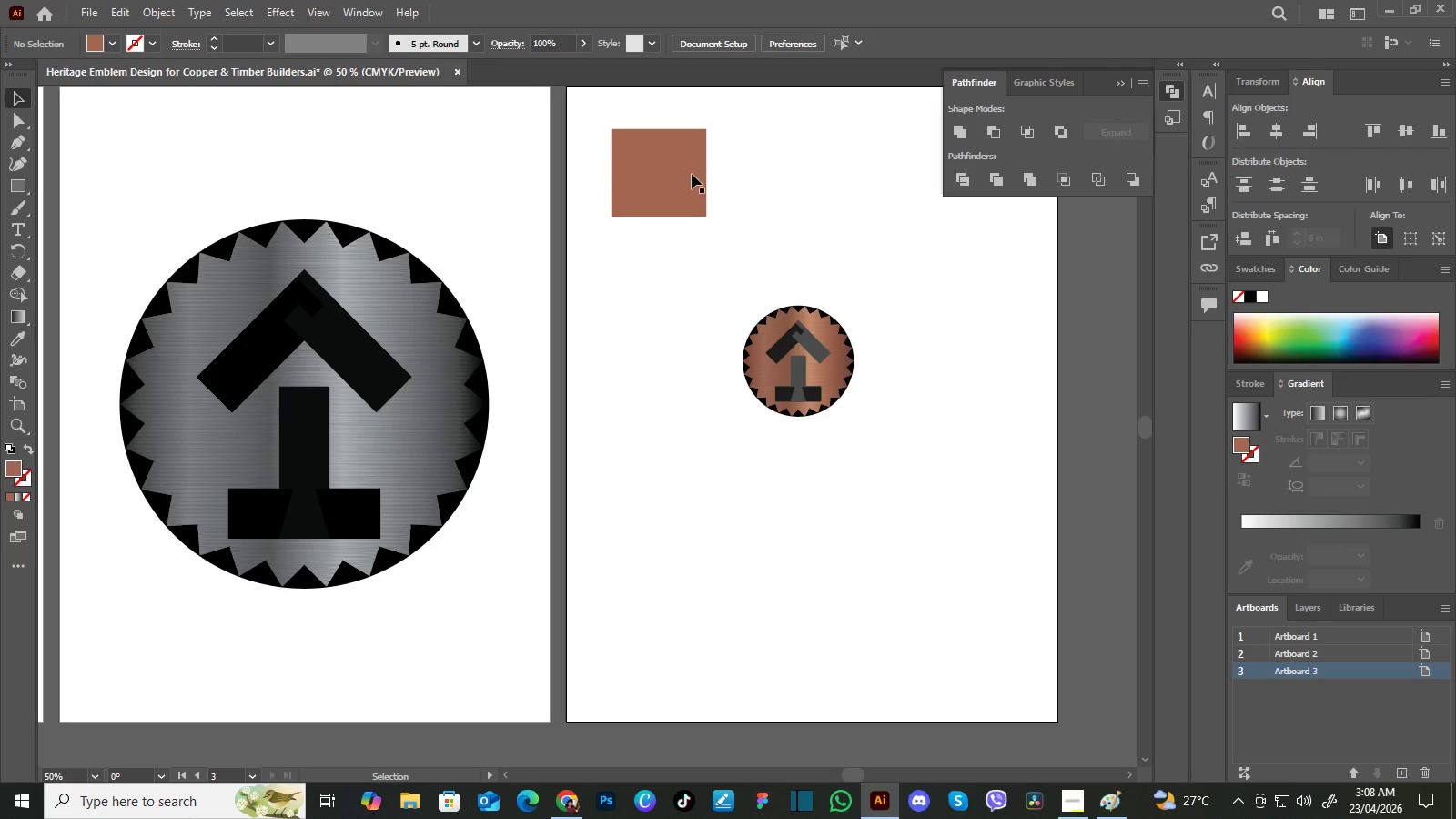 
left_click([790, 178])
 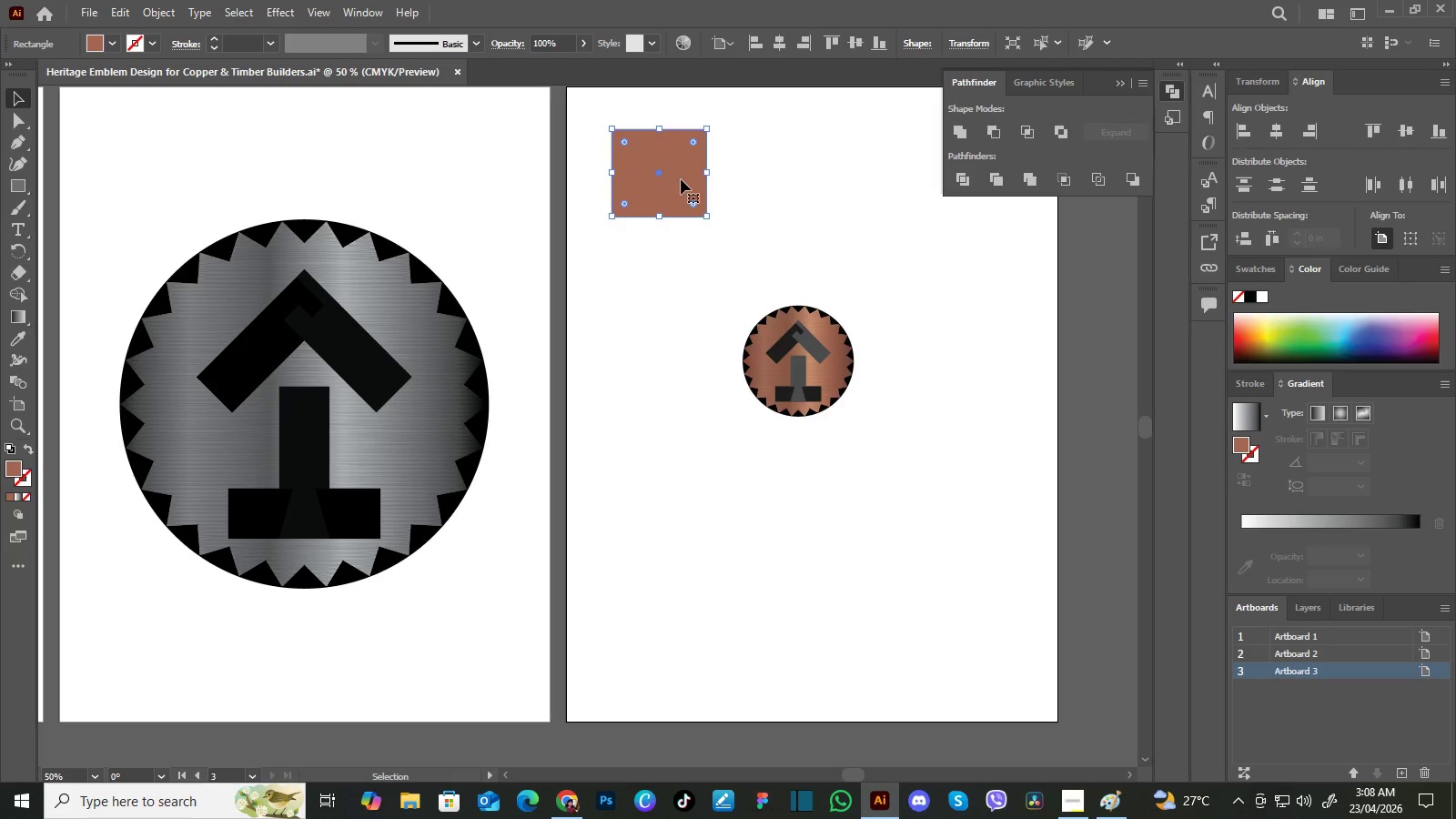 
left_click([692, 174])
 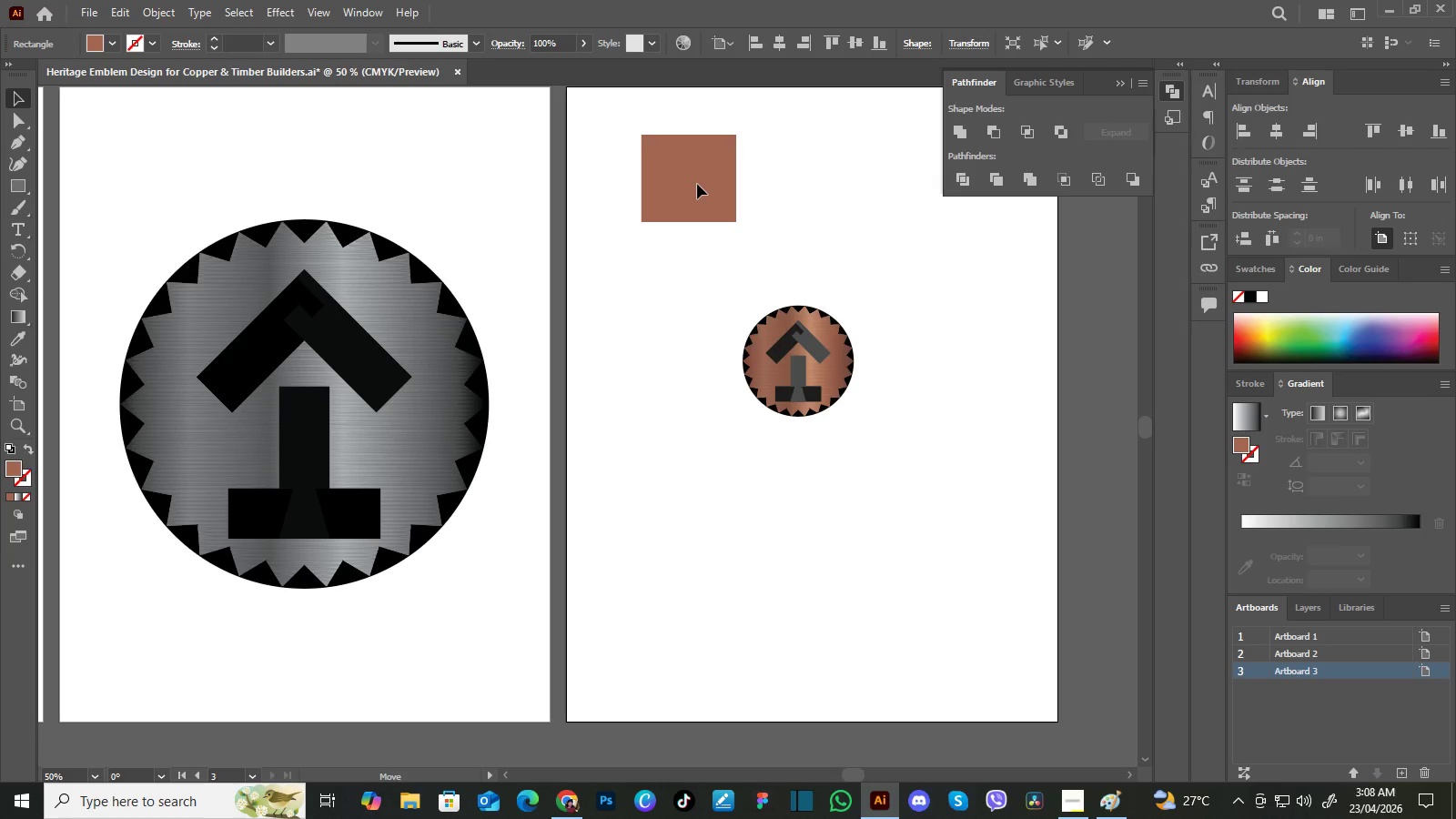 
left_click_drag(start_coordinate=[667, 178], to_coordinate=[697, 184])
 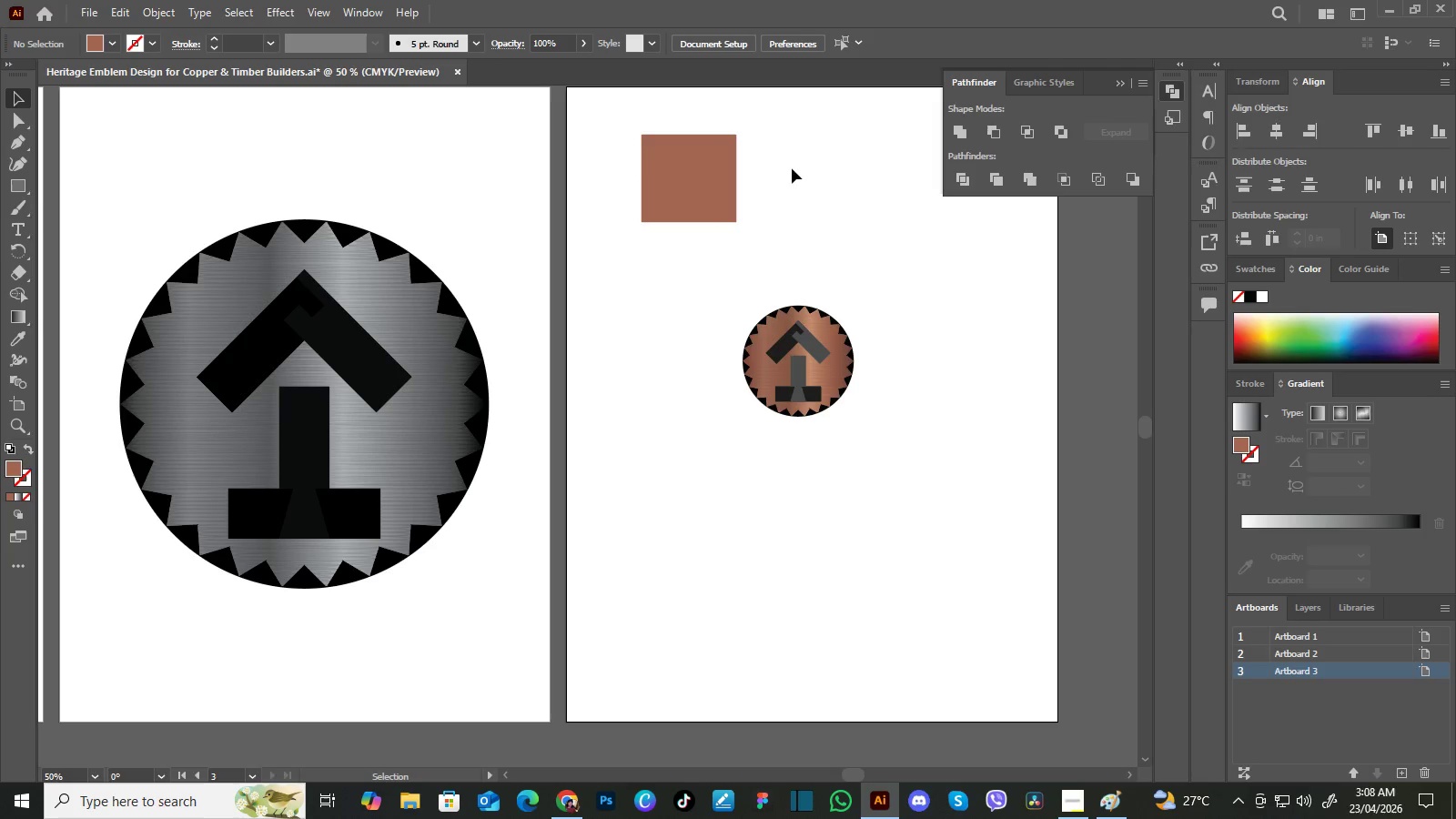 
left_click([792, 168])
 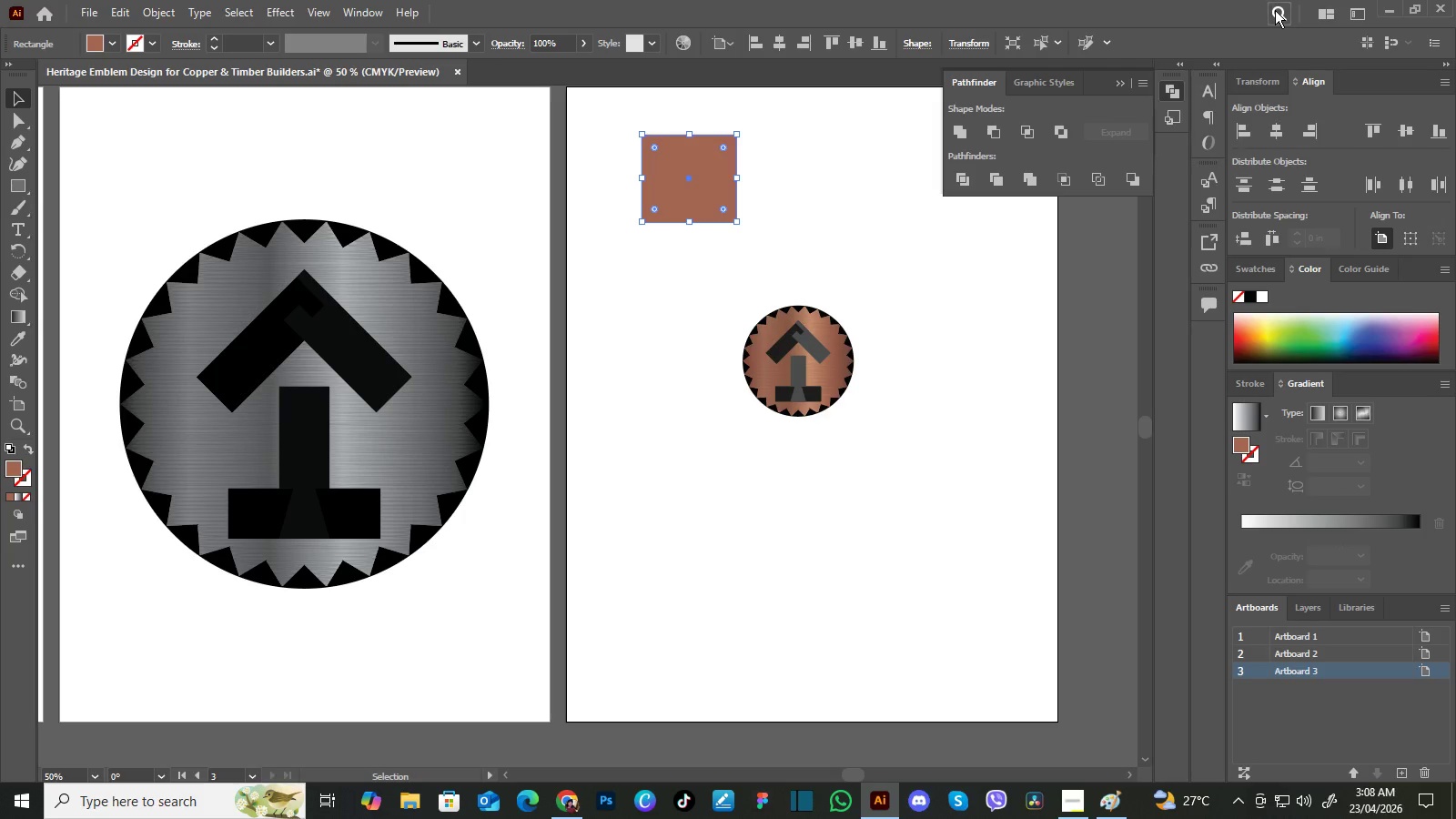 
left_click([1275, 10])
 